 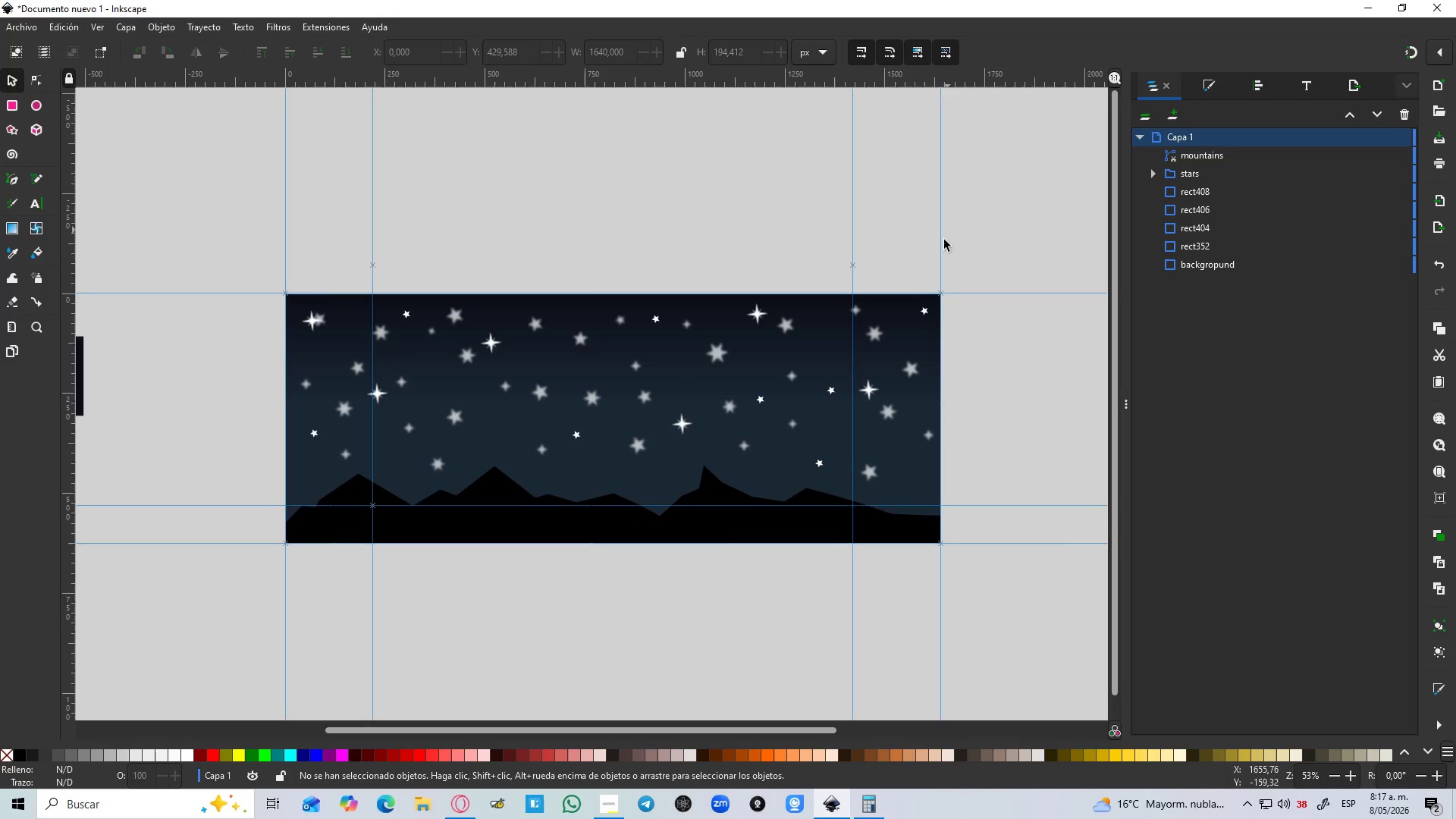 
hold_key(key=ControlLeft, duration=0.84)
 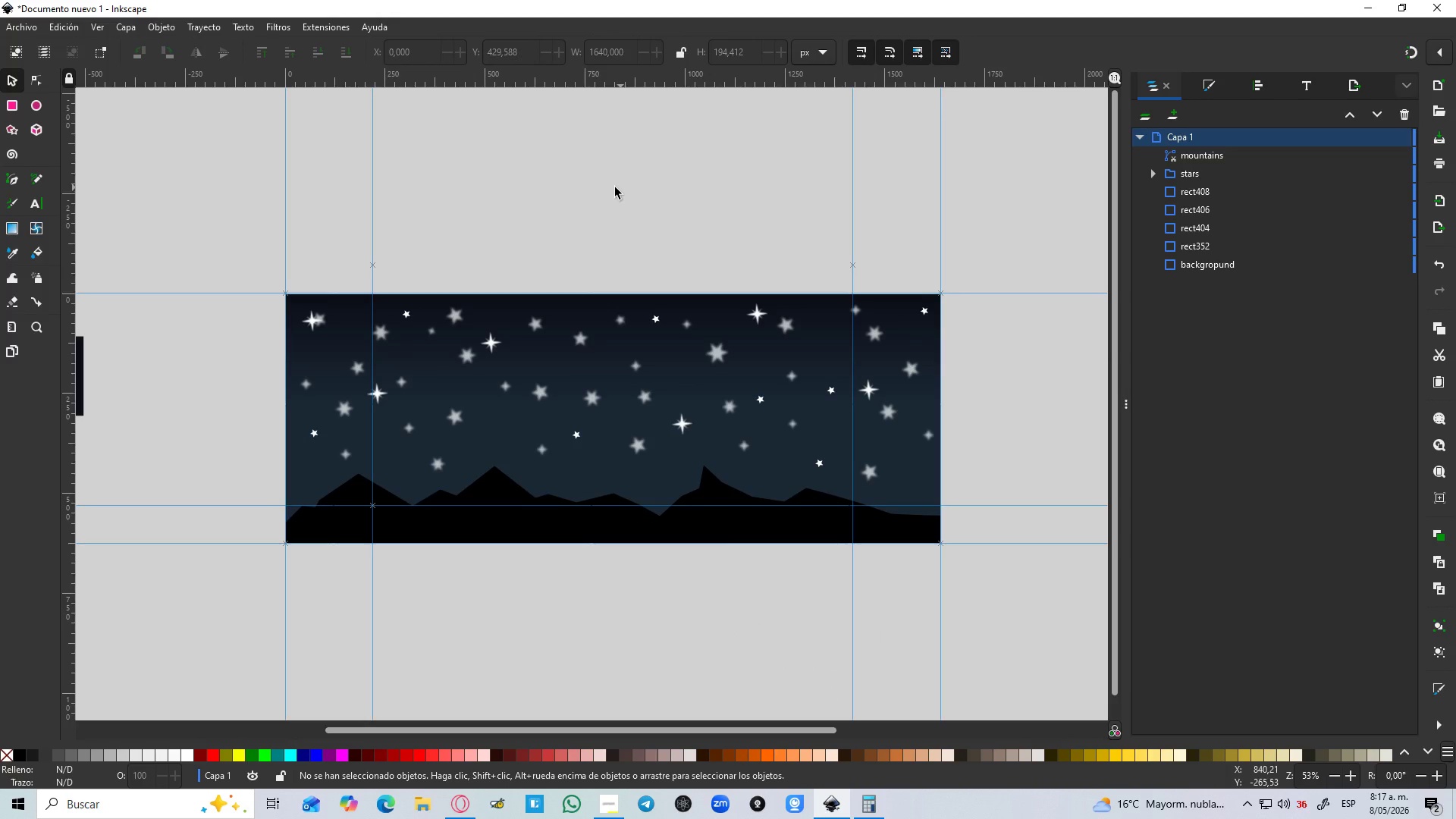 
key(B)
 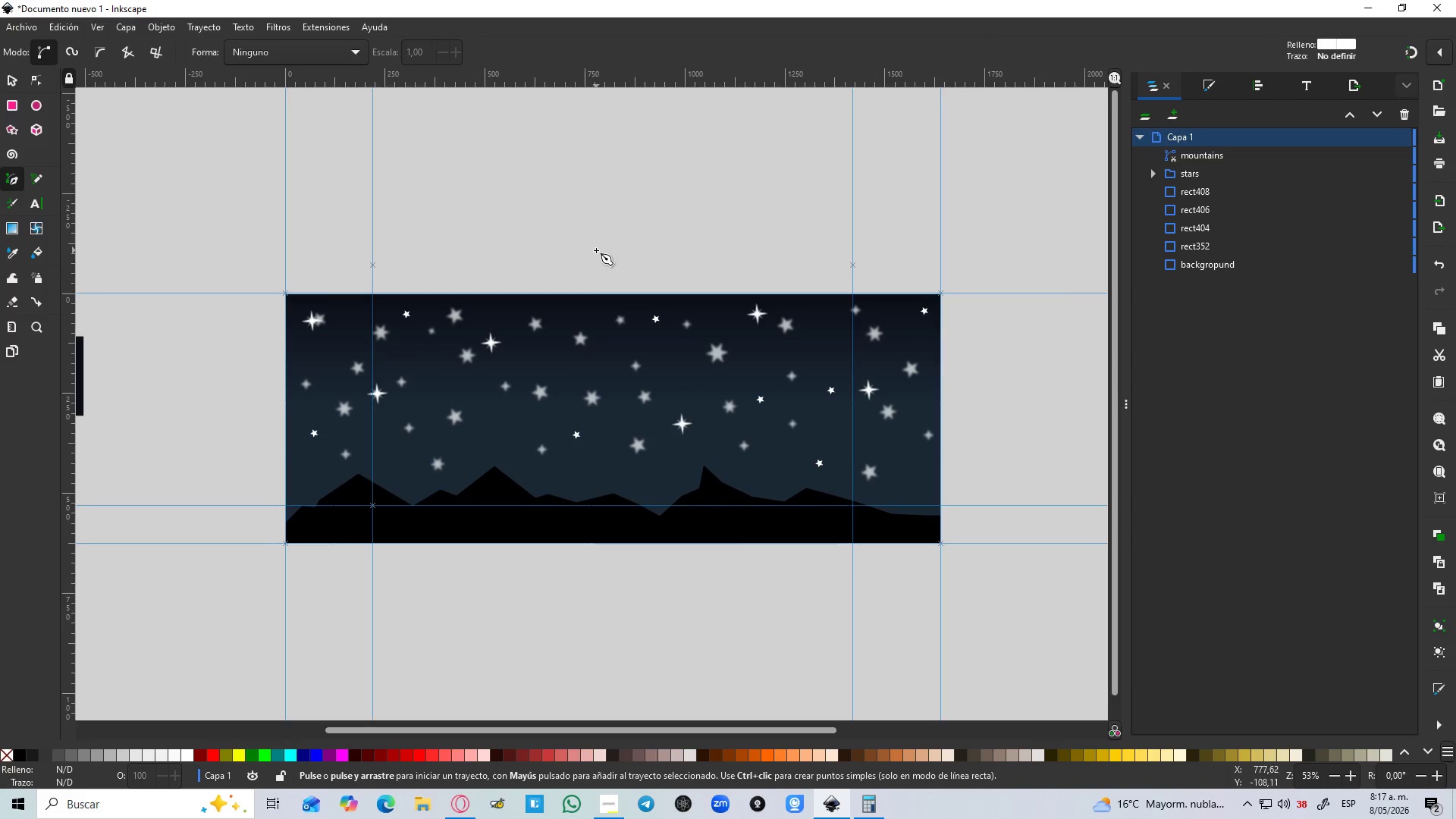 
left_click([590, 260])
 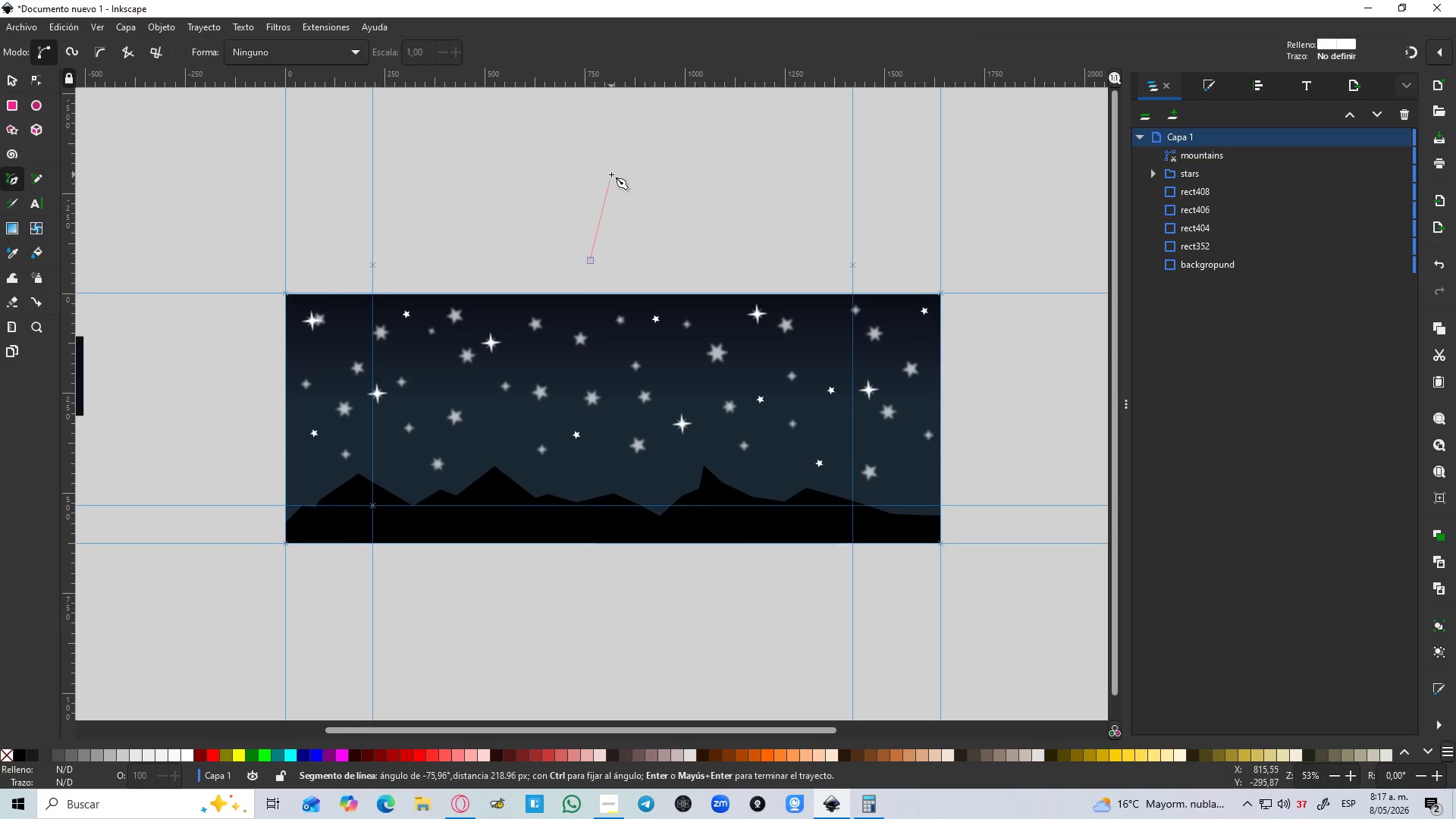 
scroll: coordinate [611, 174], scroll_direction: up, amount: 3.0
 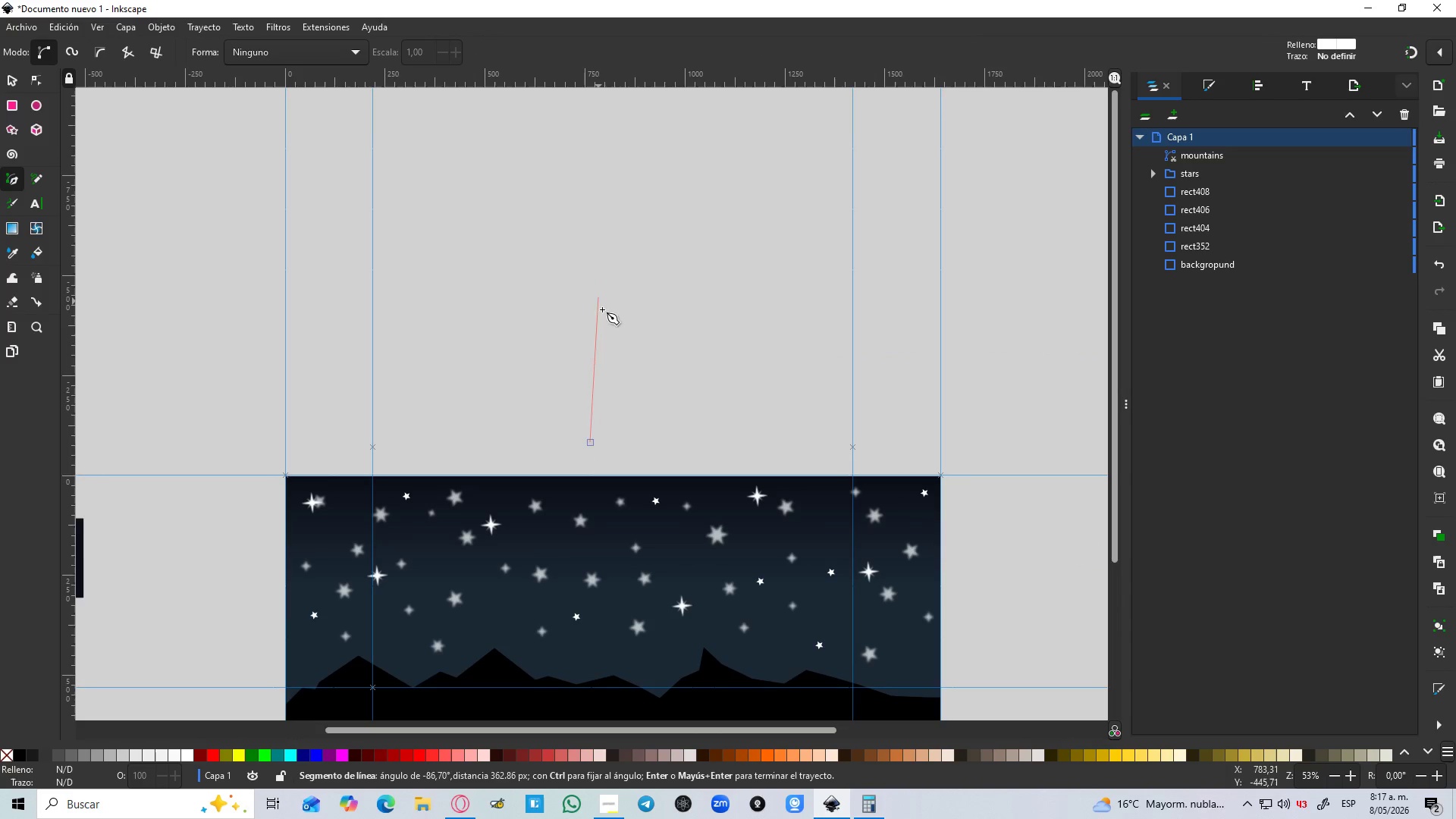 
hold_key(key=ControlLeft, duration=1.36)
scroll: coordinate [609, 376], scroll_direction: up, amount: 2.0
 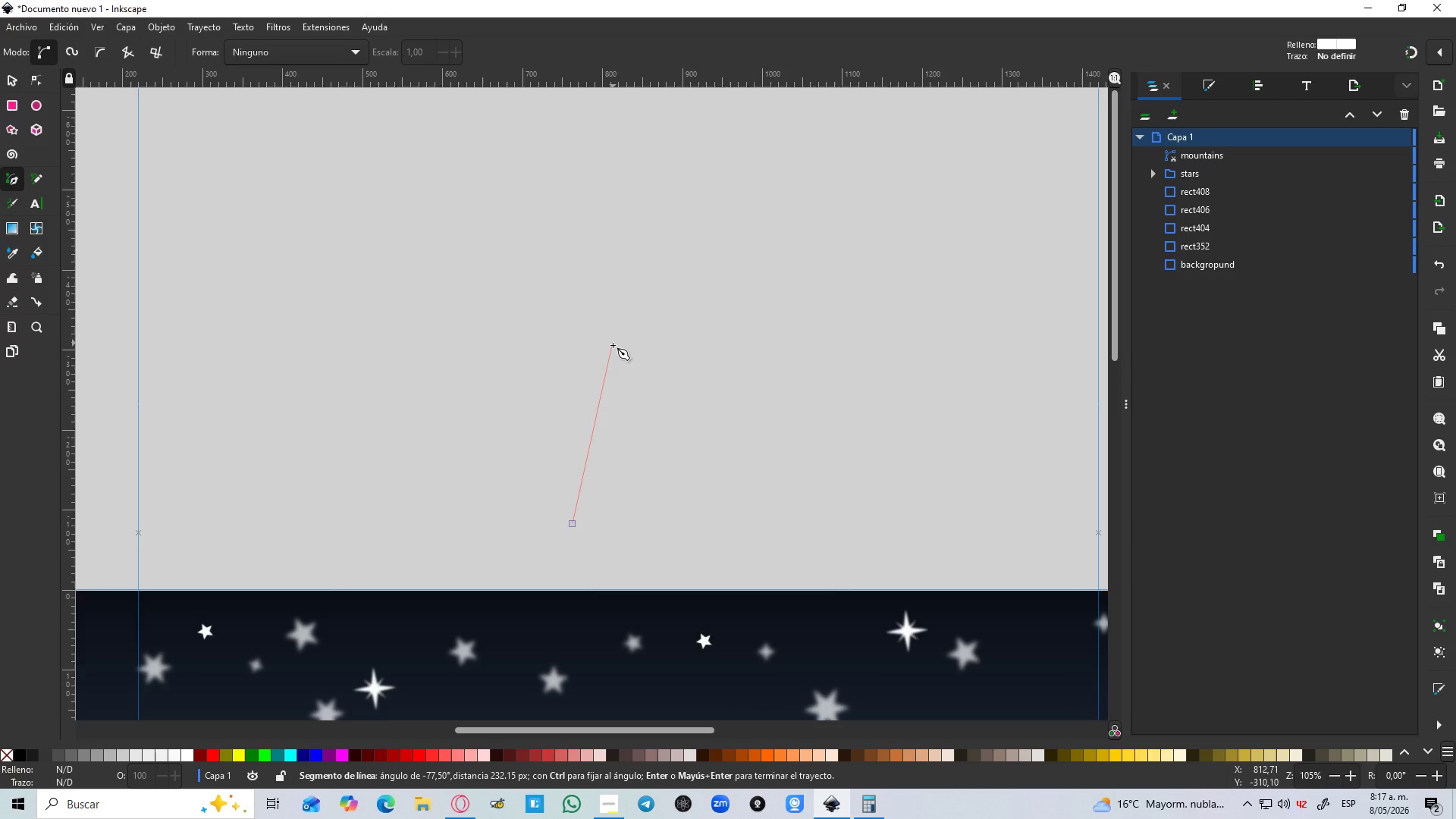 
left_click([613, 347])
 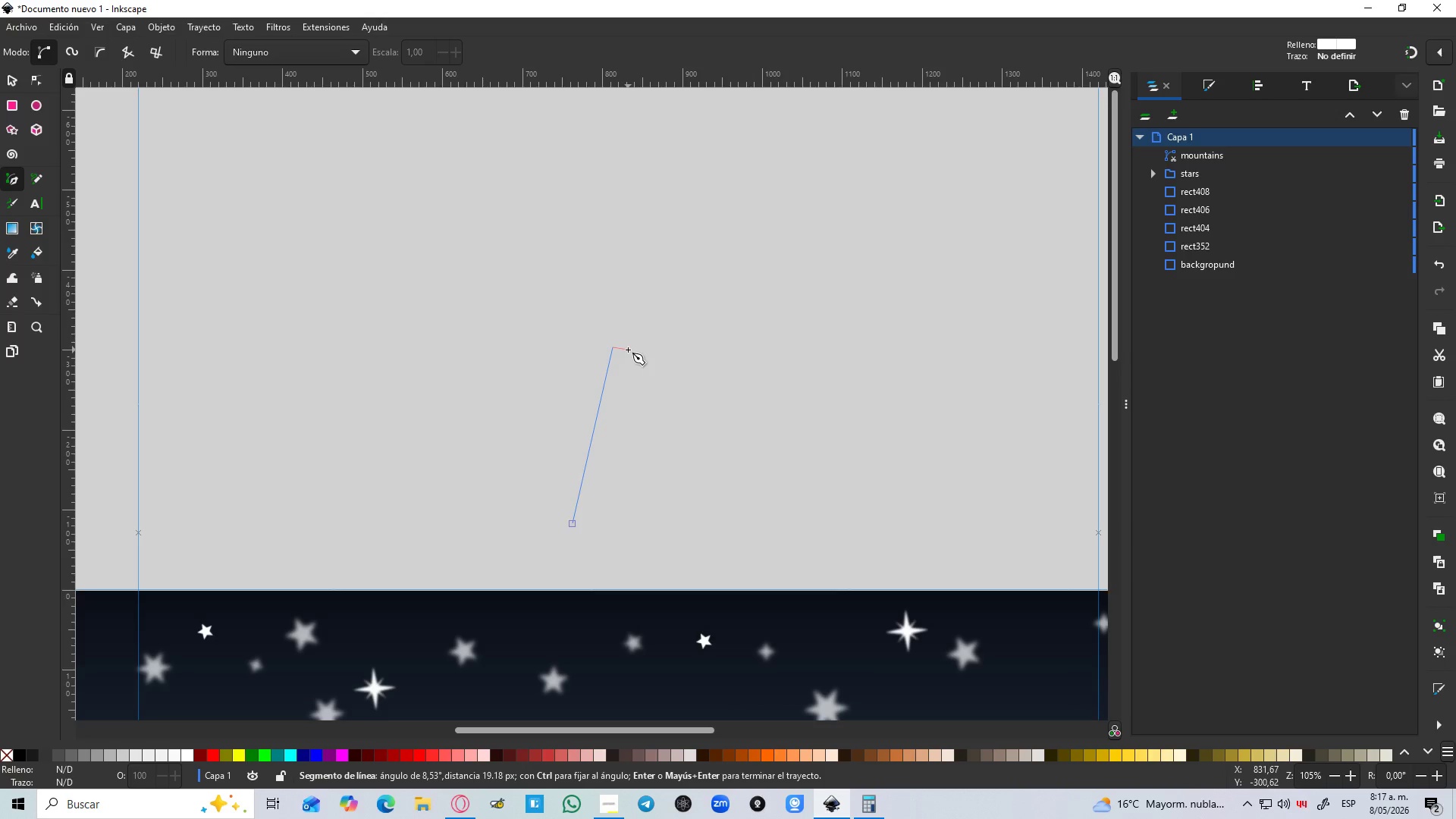 
left_click([628, 350])
 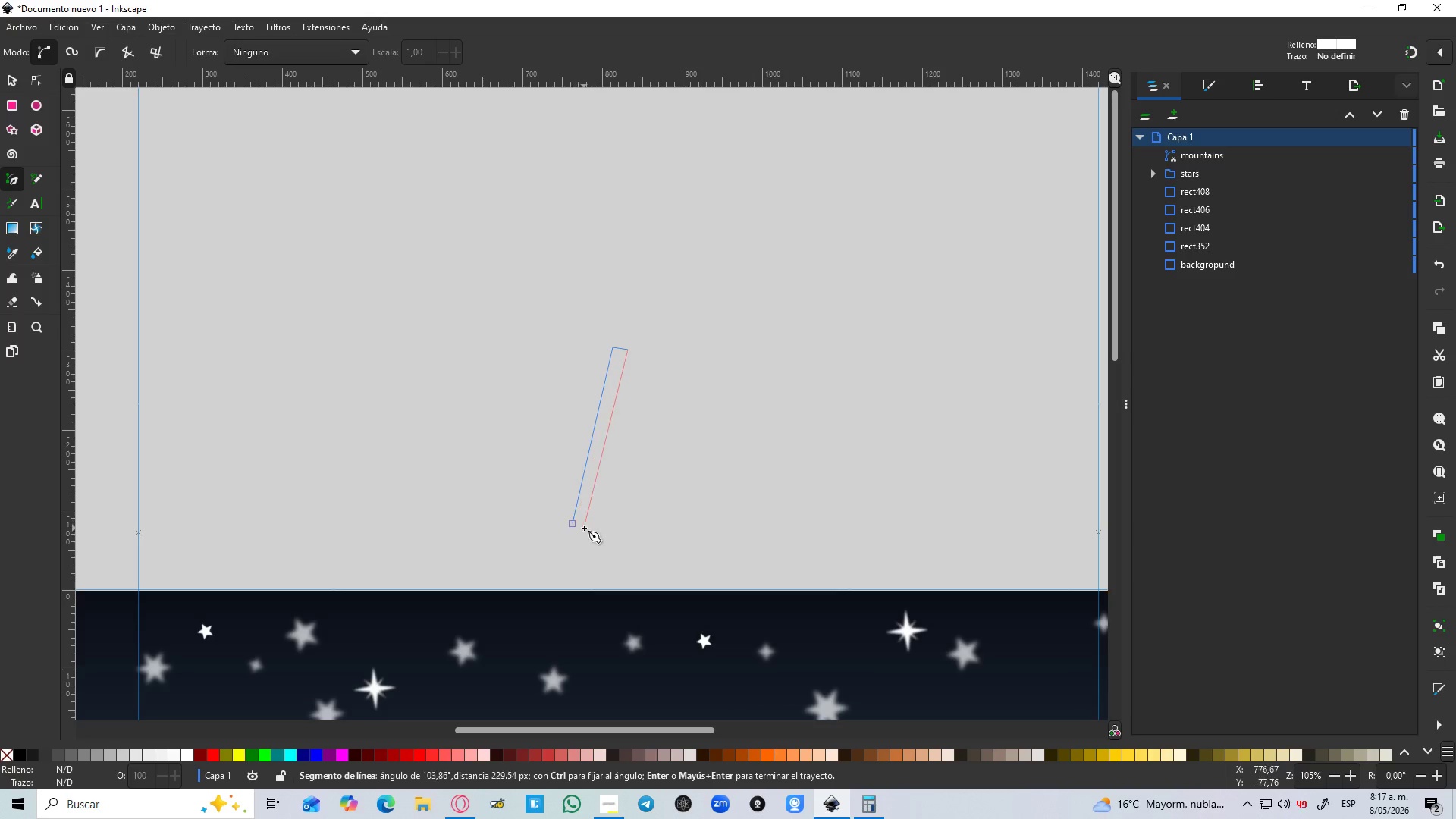 
hold_key(key=ControlLeft, duration=0.83)
scroll: coordinate [582, 527], scroll_direction: up, amount: 2.0
 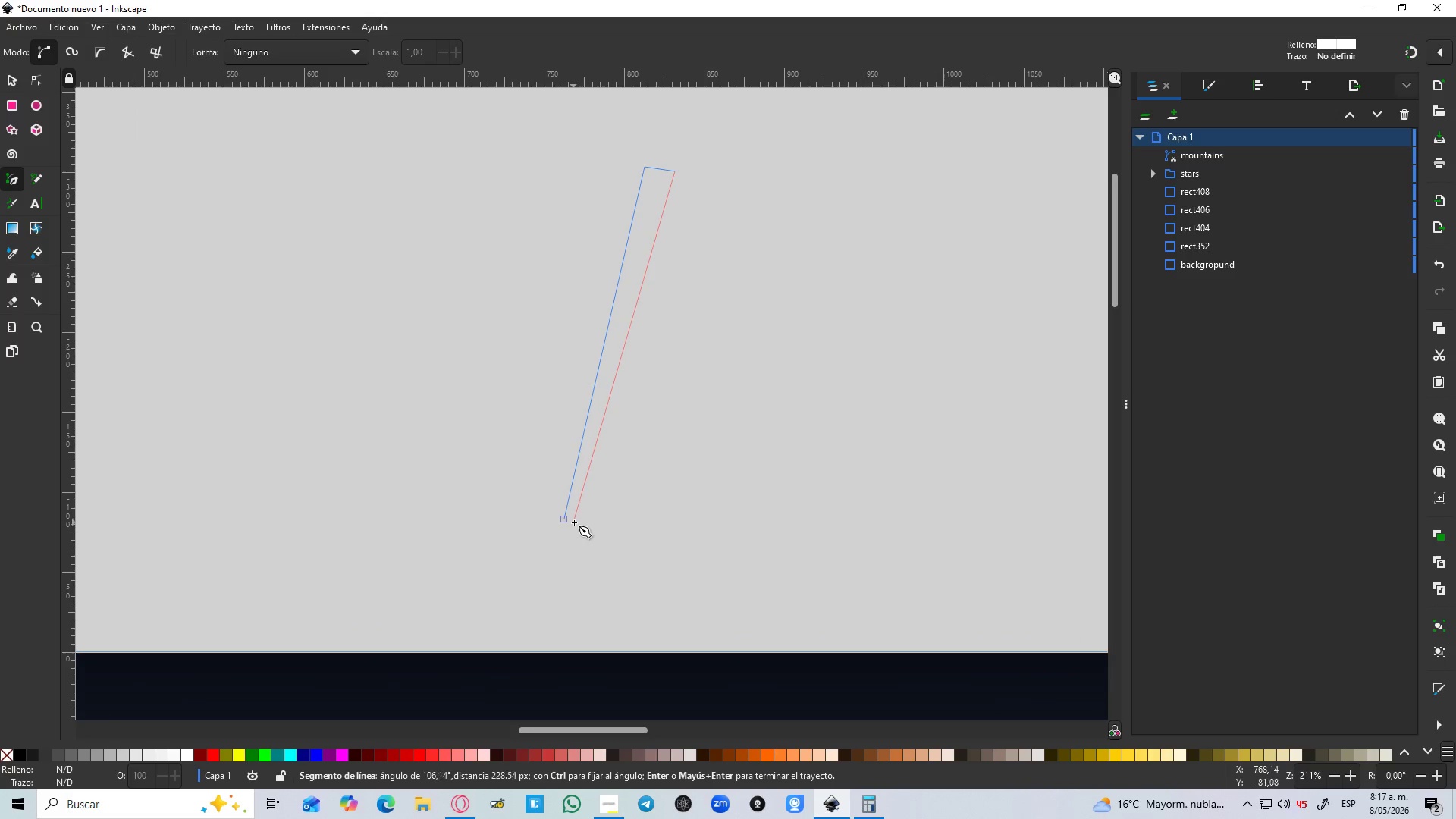 
left_click([574, 522])
 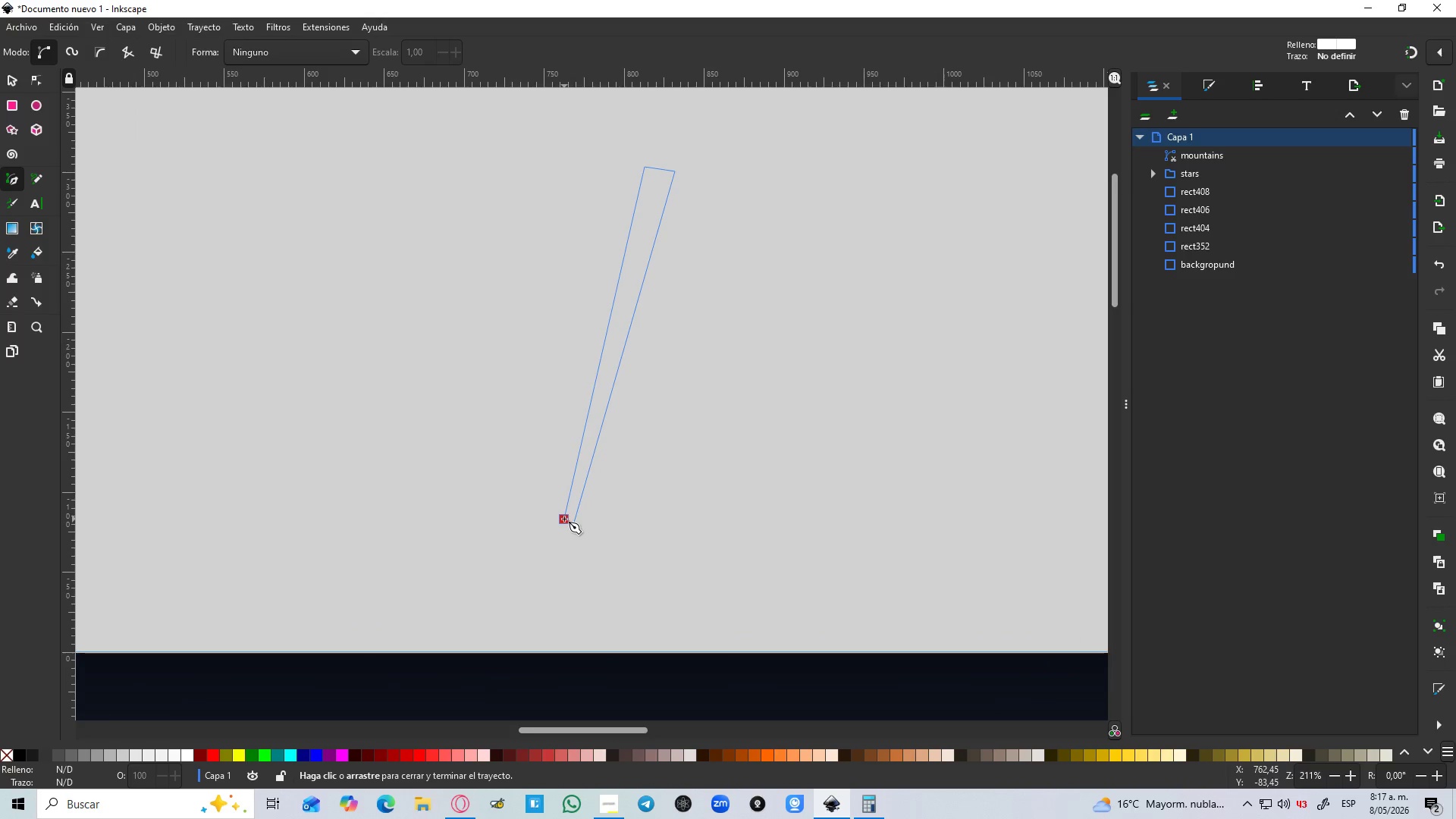 
left_click([564, 519])
 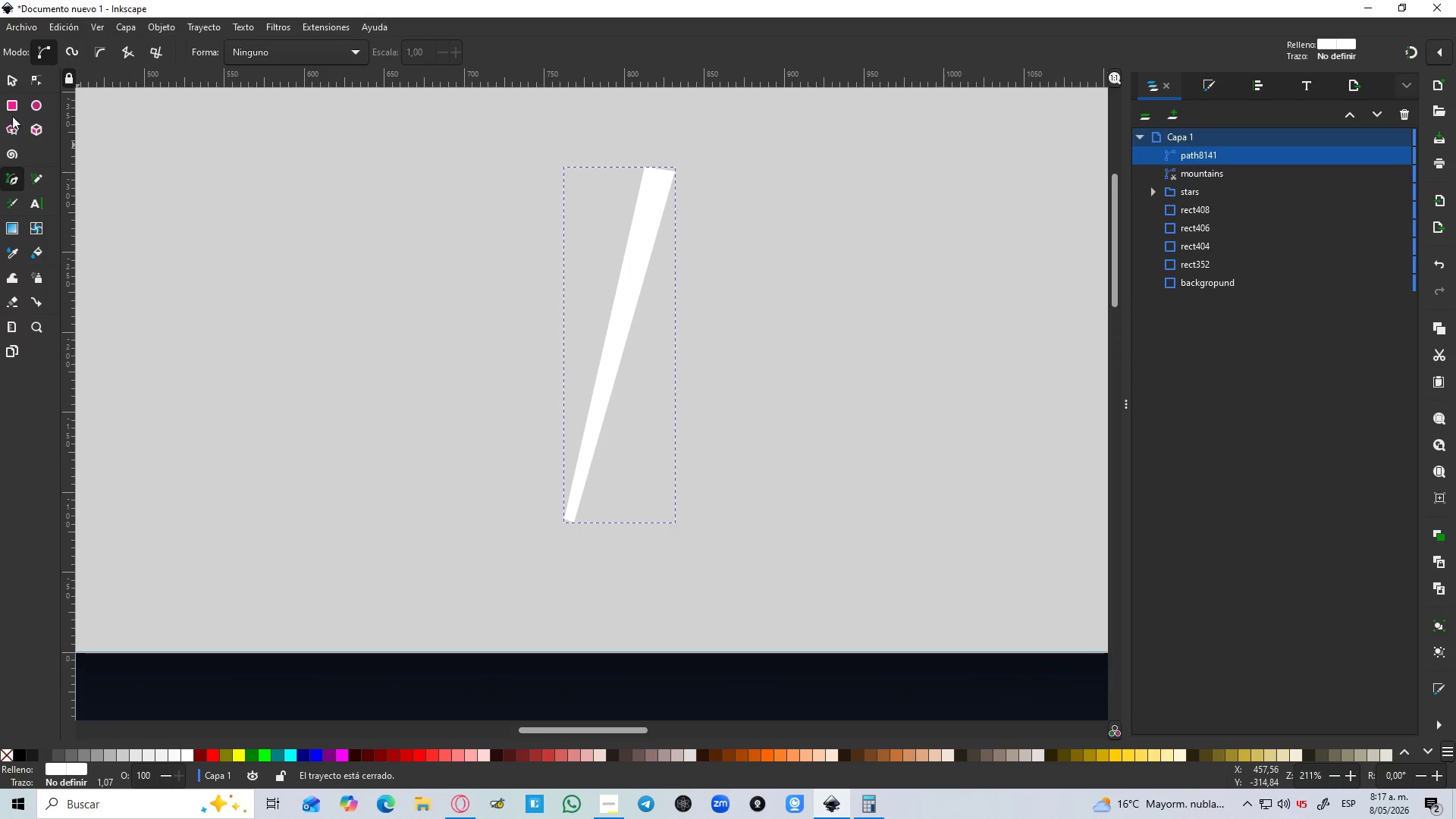 
left_click([0, 78])
 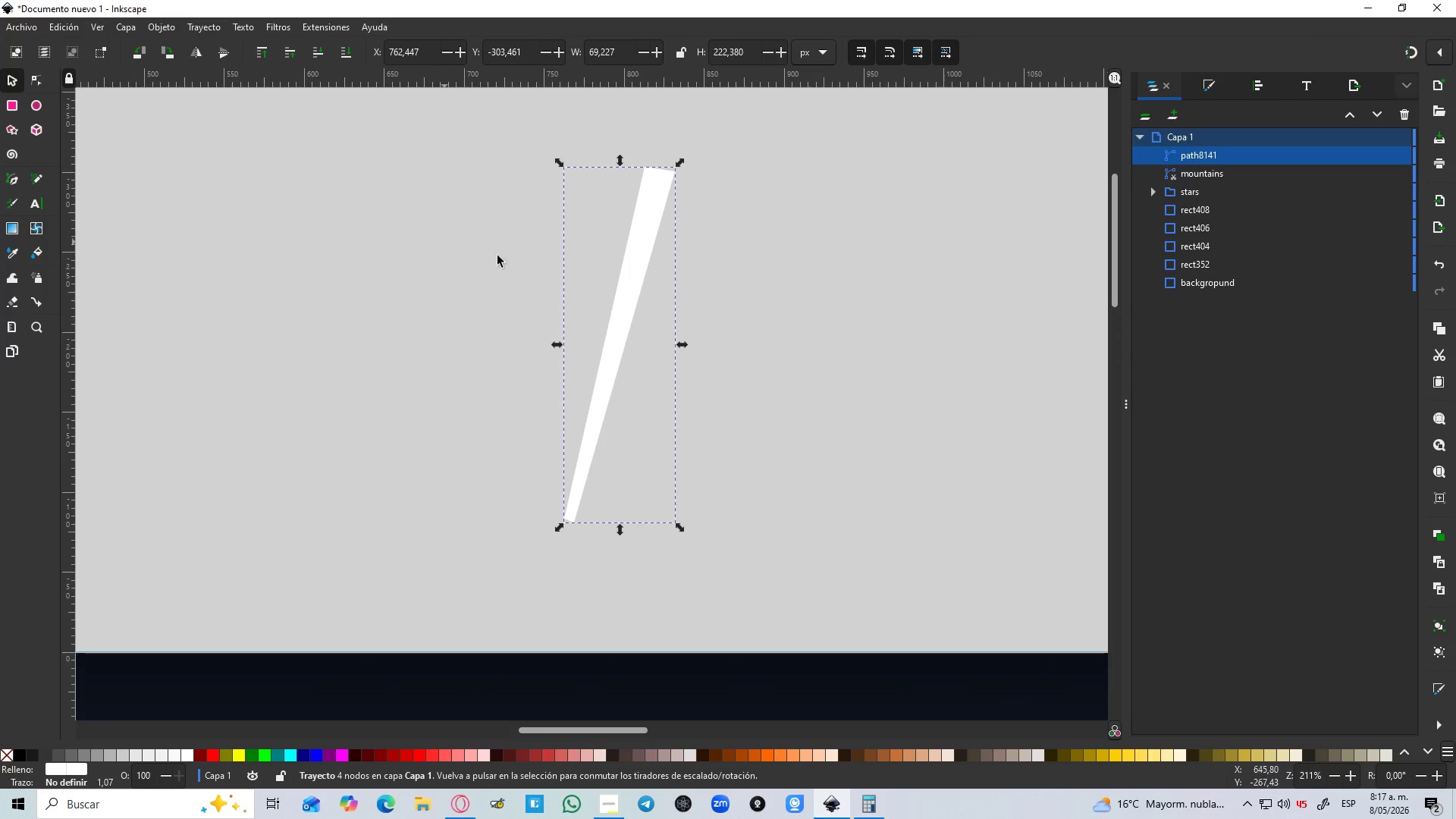 
key(Control+D)
 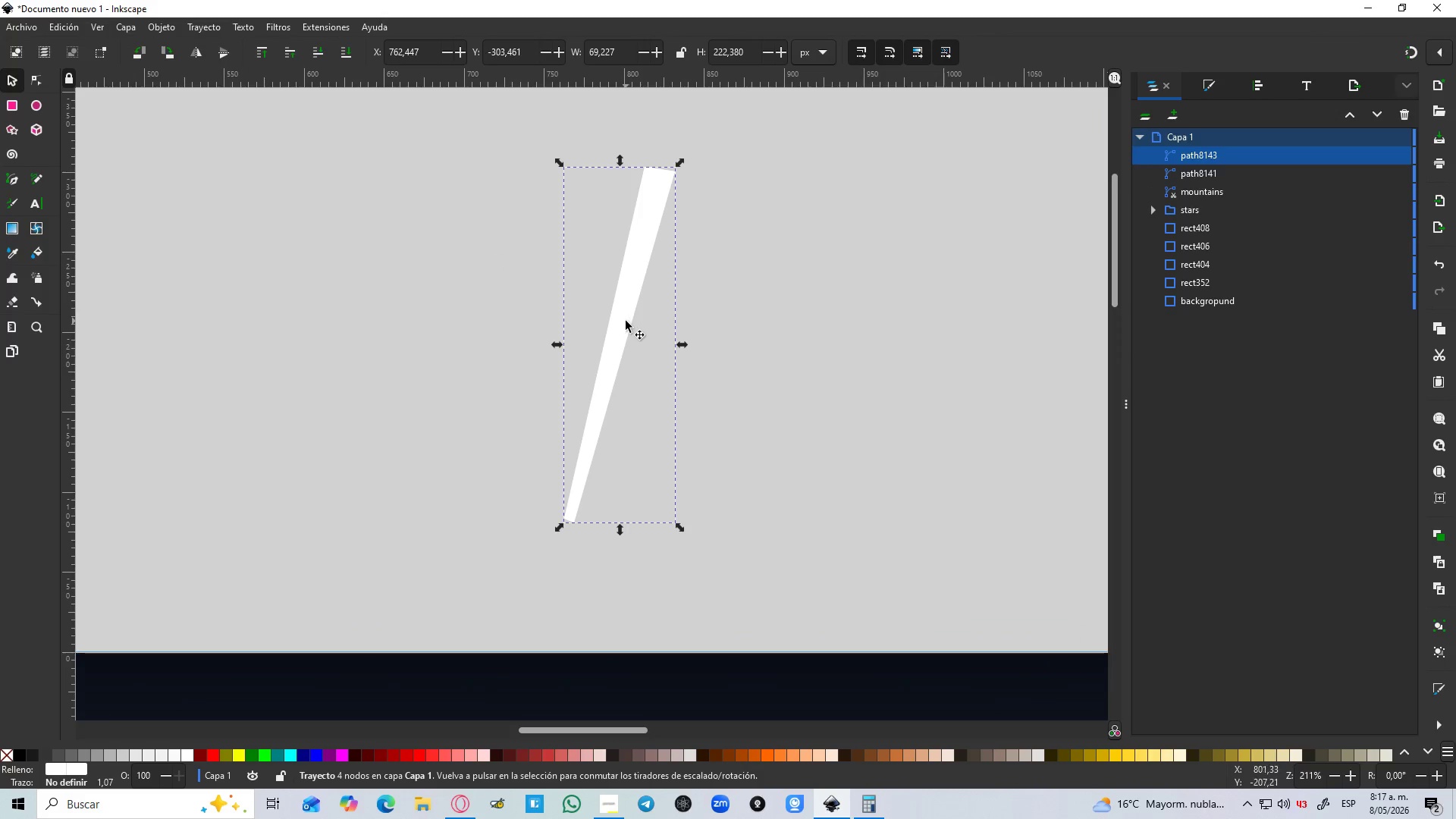 
left_click_drag(start_coordinate=[626, 321], to_coordinate=[743, 331])
 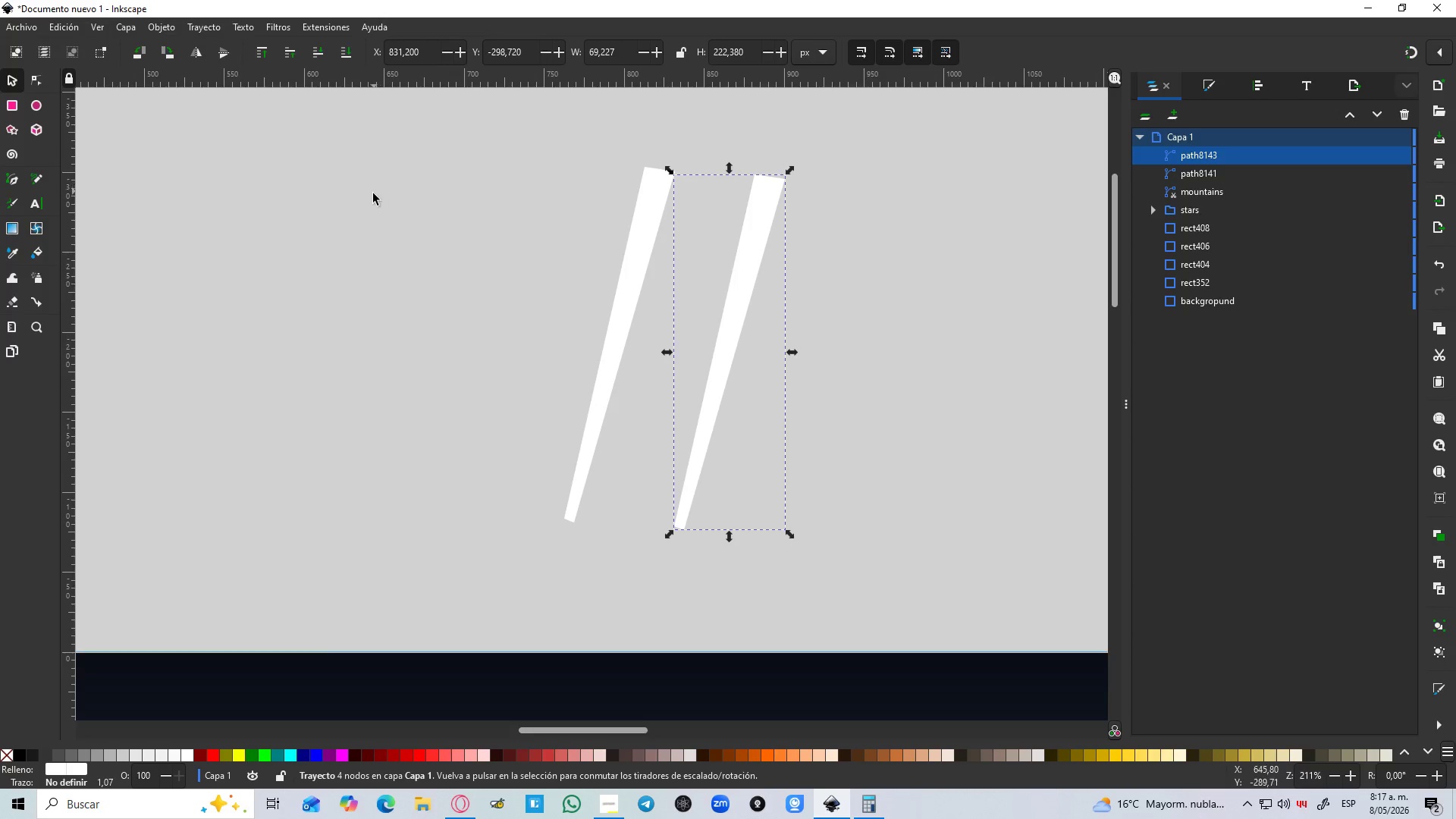 
key(Control+Z)
 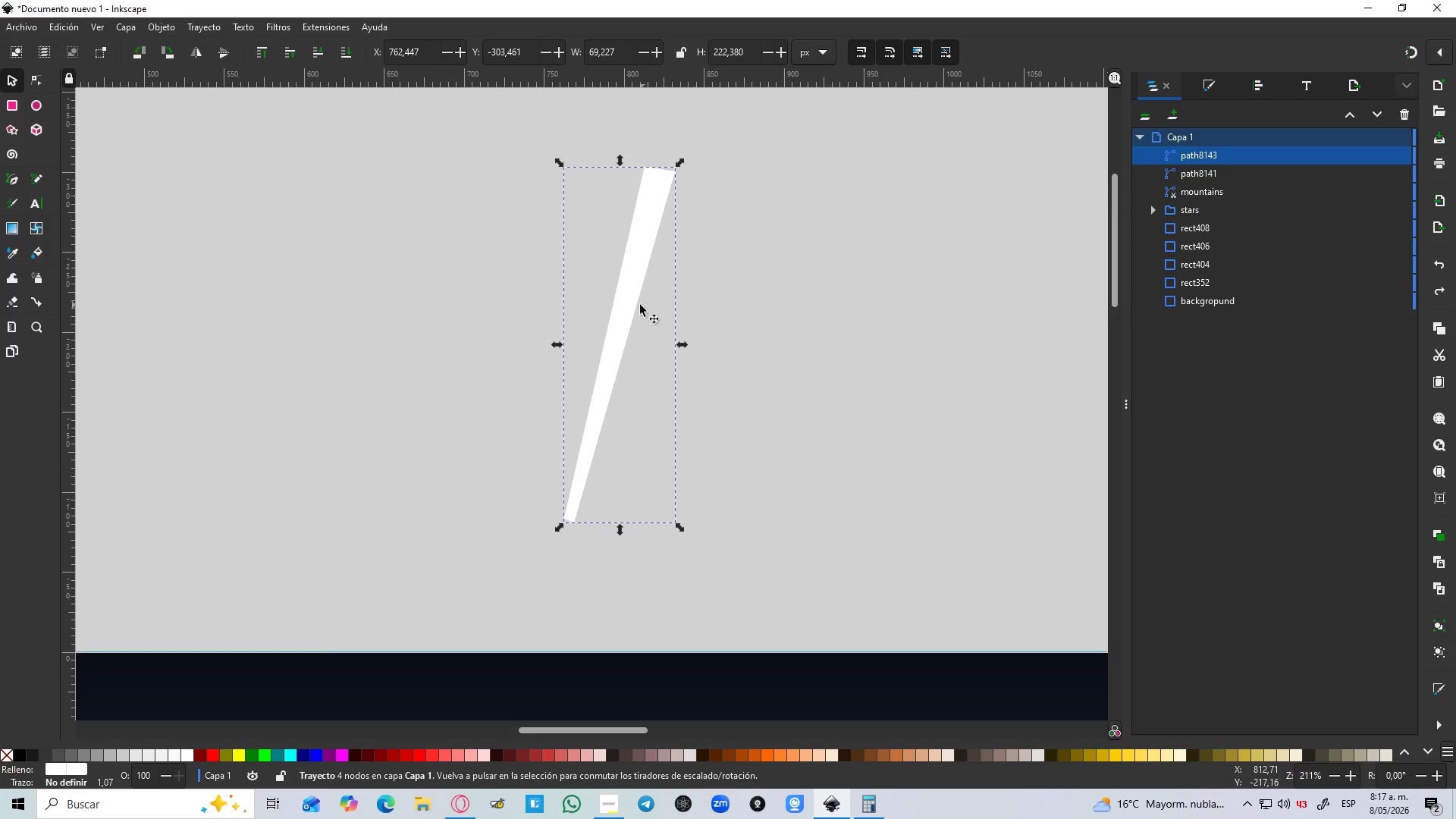 
left_click_drag(start_coordinate=[630, 304], to_coordinate=[722, 314])
 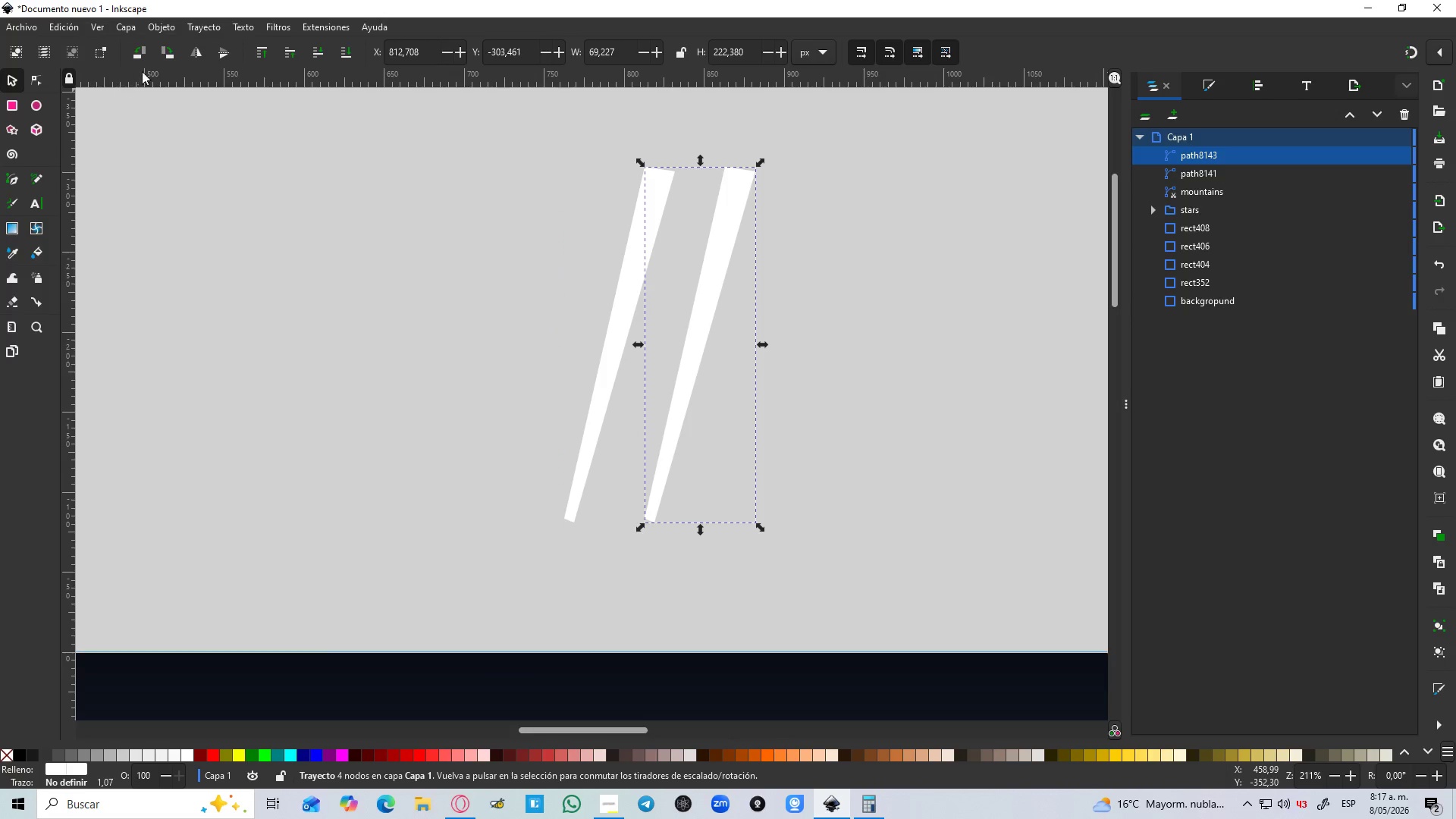 
hold_key(key=ControlLeft, duration=0.62)
 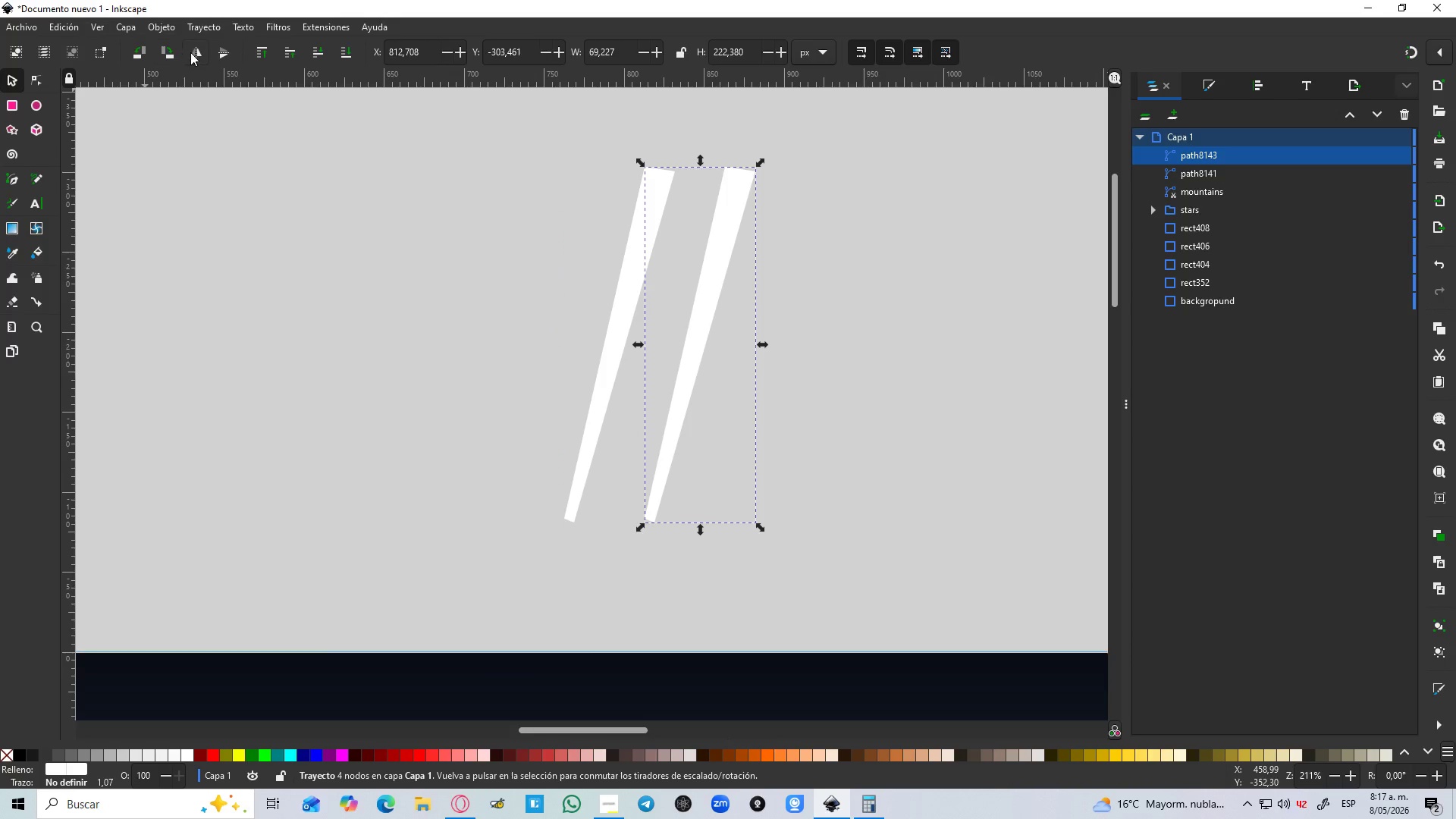 
left_click([190, 52])
 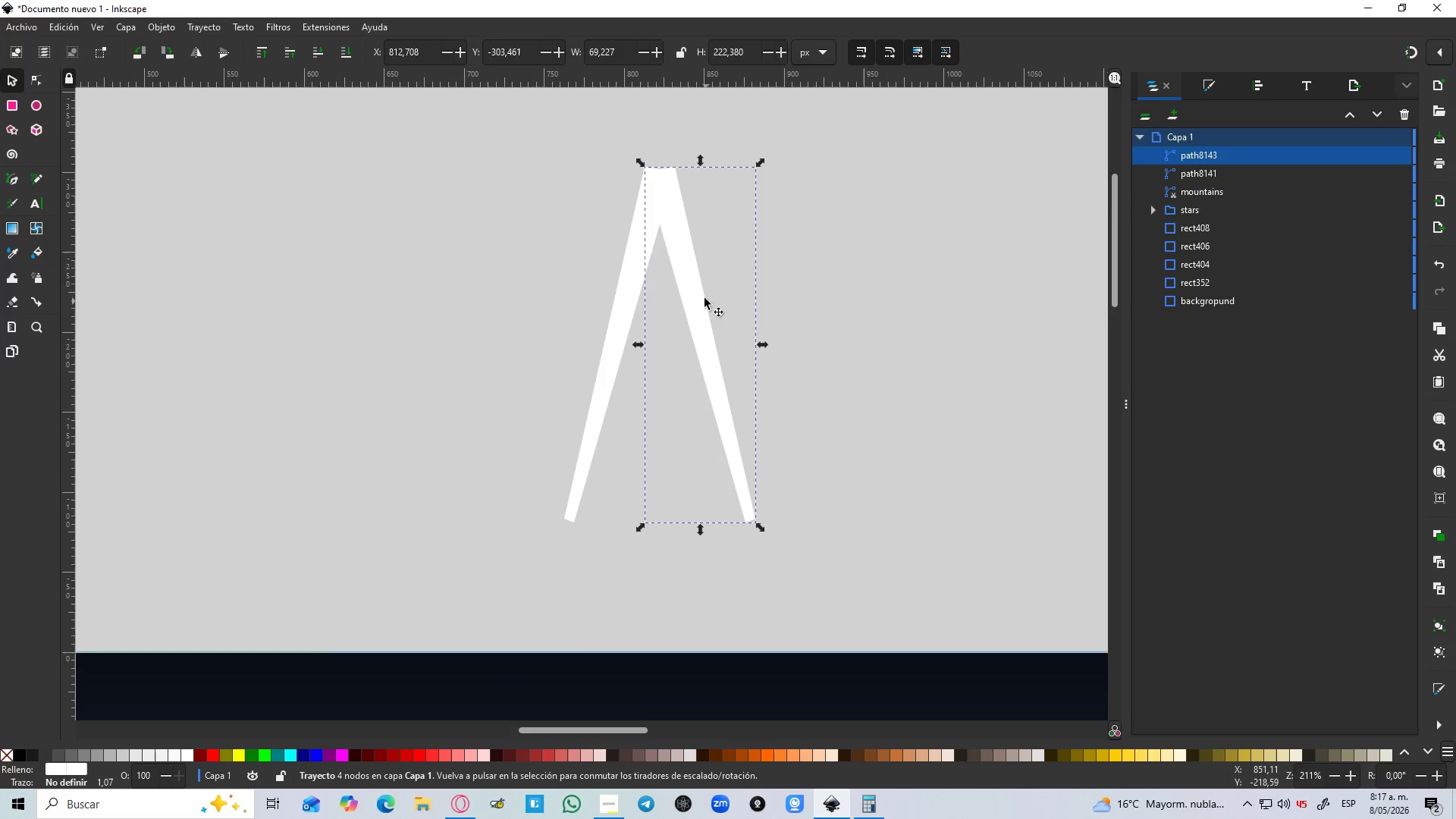 
left_click_drag(start_coordinate=[683, 289], to_coordinate=[723, 289])
 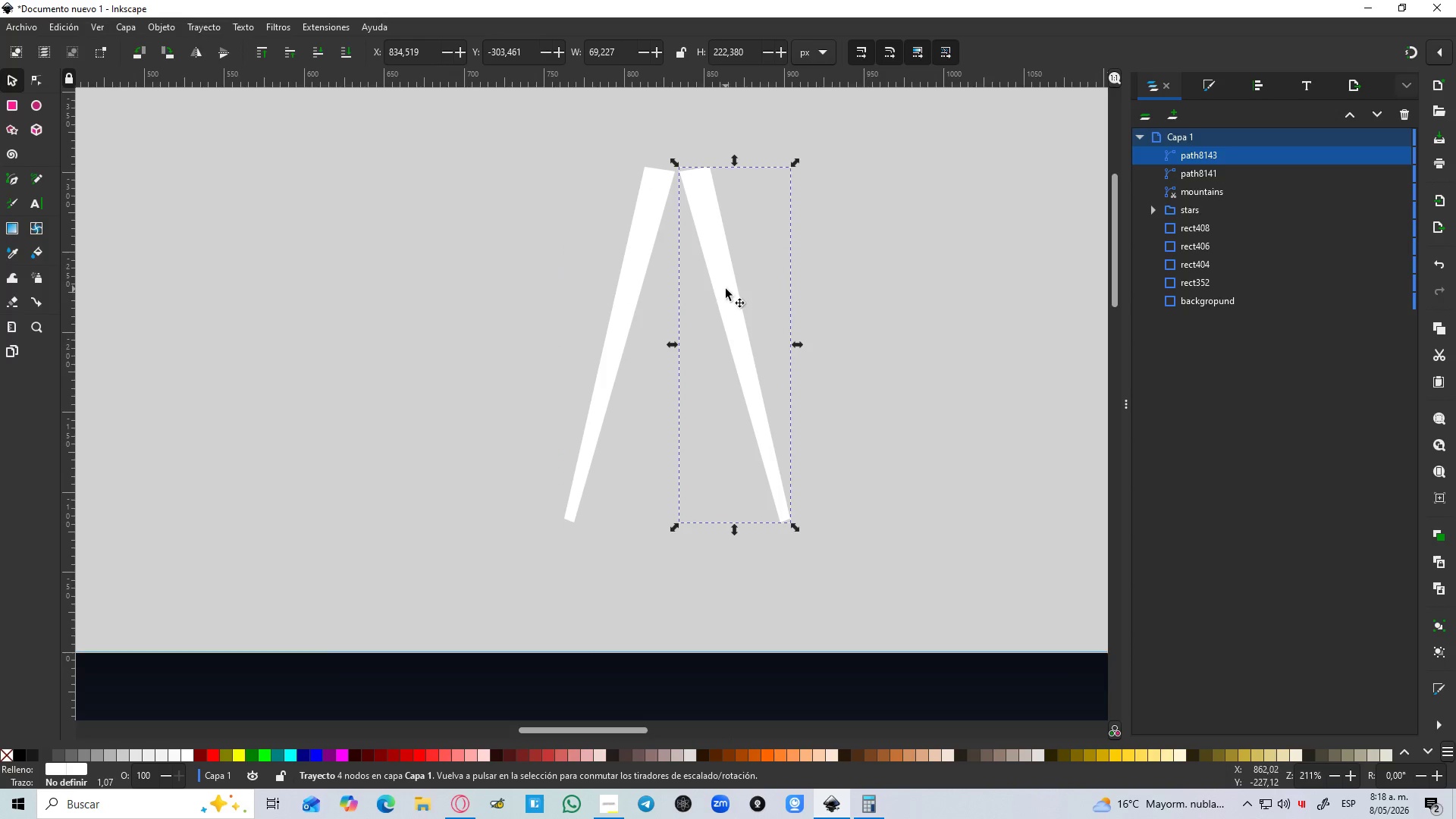 
left_click([726, 289])
 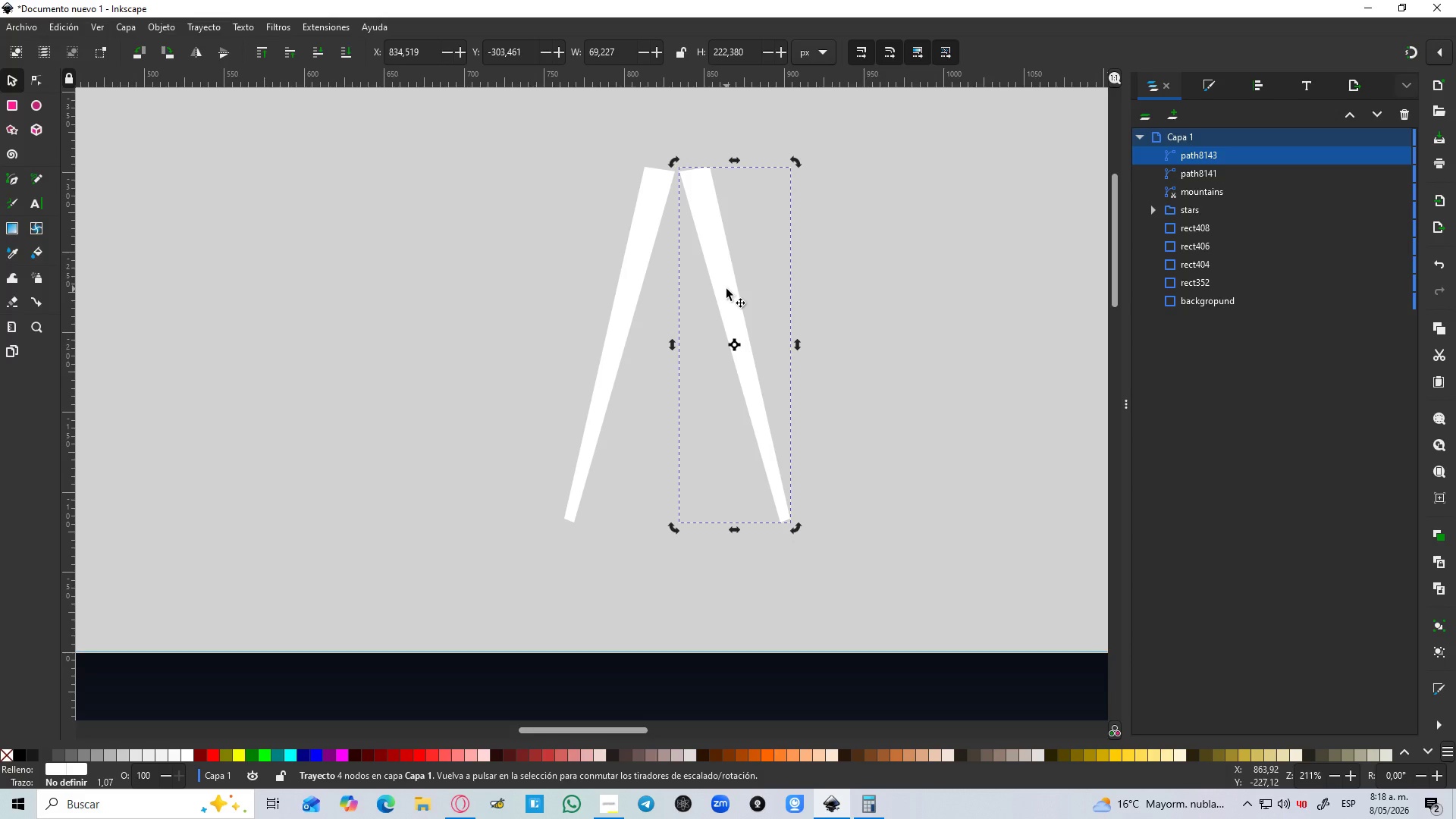 
key(Control+D)
 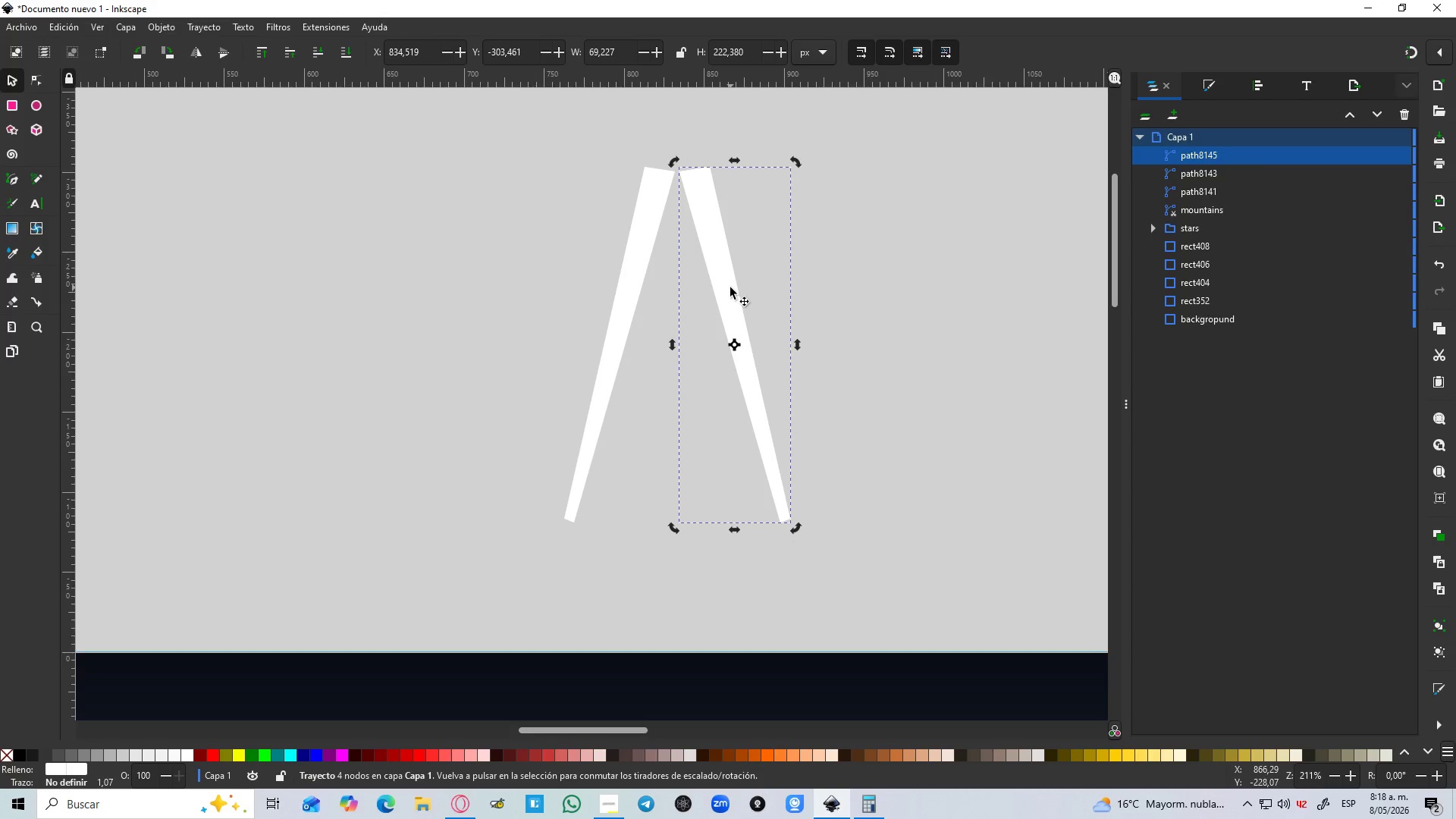 
left_click_drag(start_coordinate=[730, 287], to_coordinate=[693, 289])
 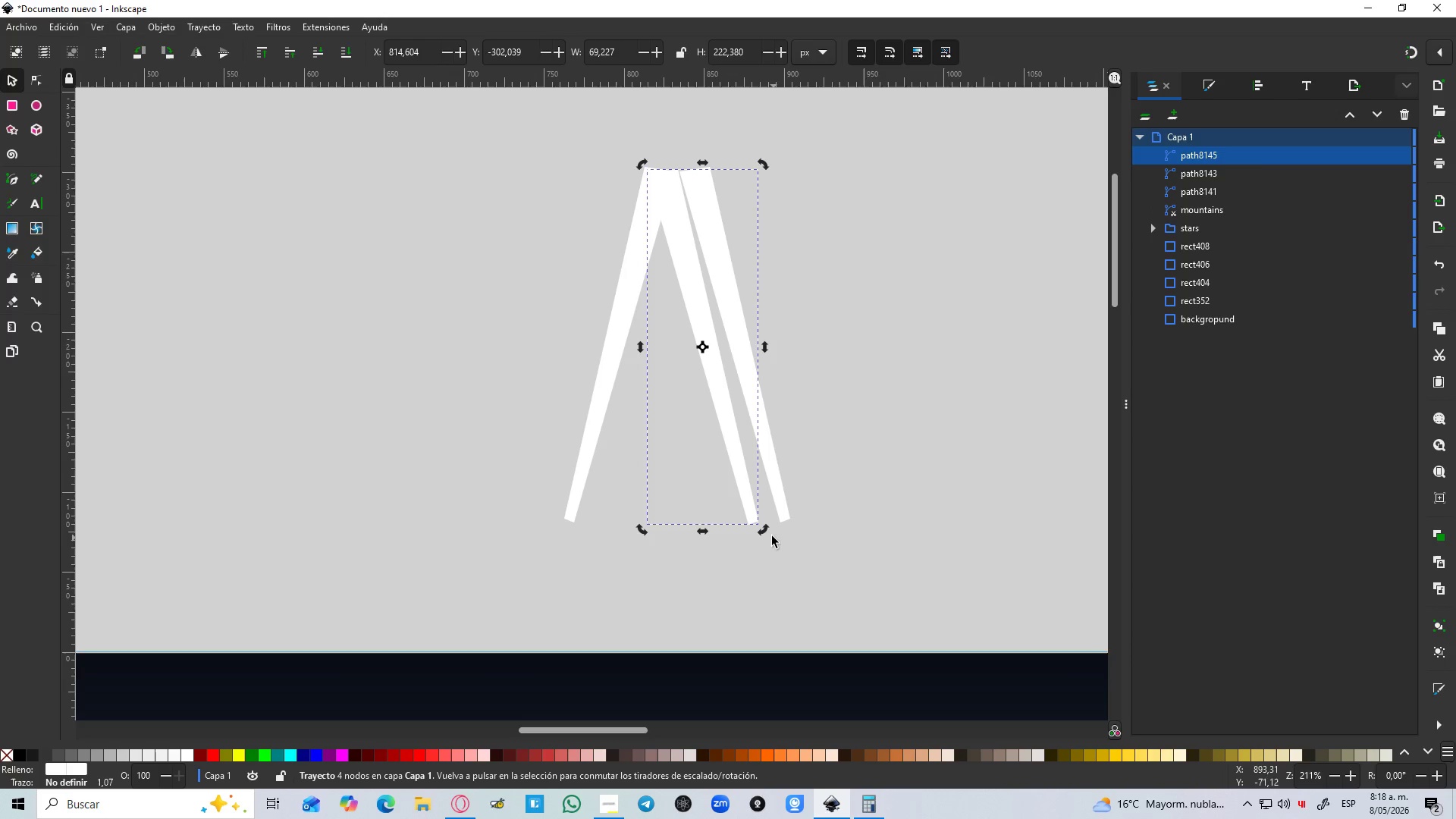 
left_click_drag(start_coordinate=[769, 532], to_coordinate=[731, 539])
 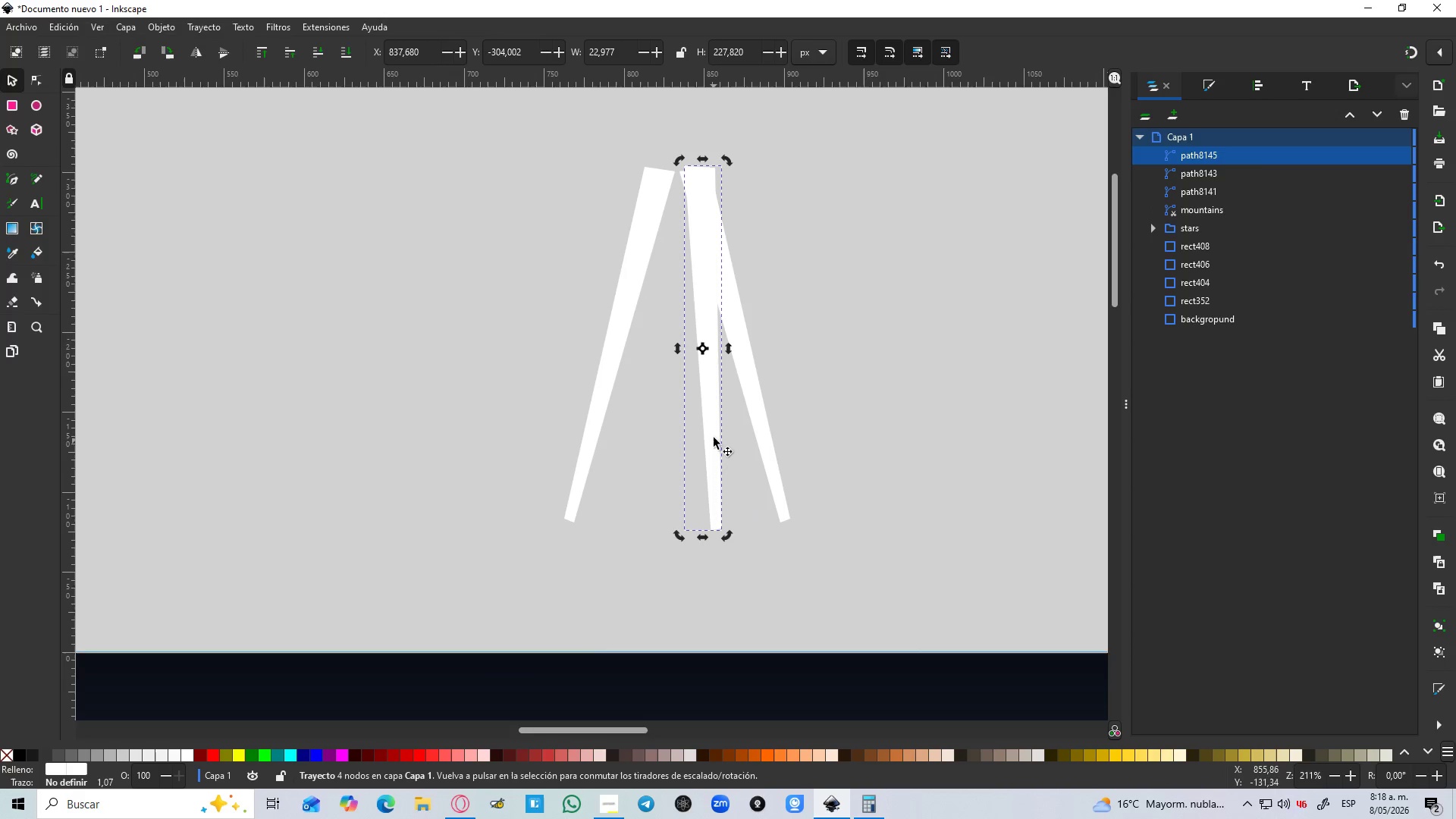 
left_click_drag(start_coordinate=[714, 433], to_coordinate=[686, 437])
 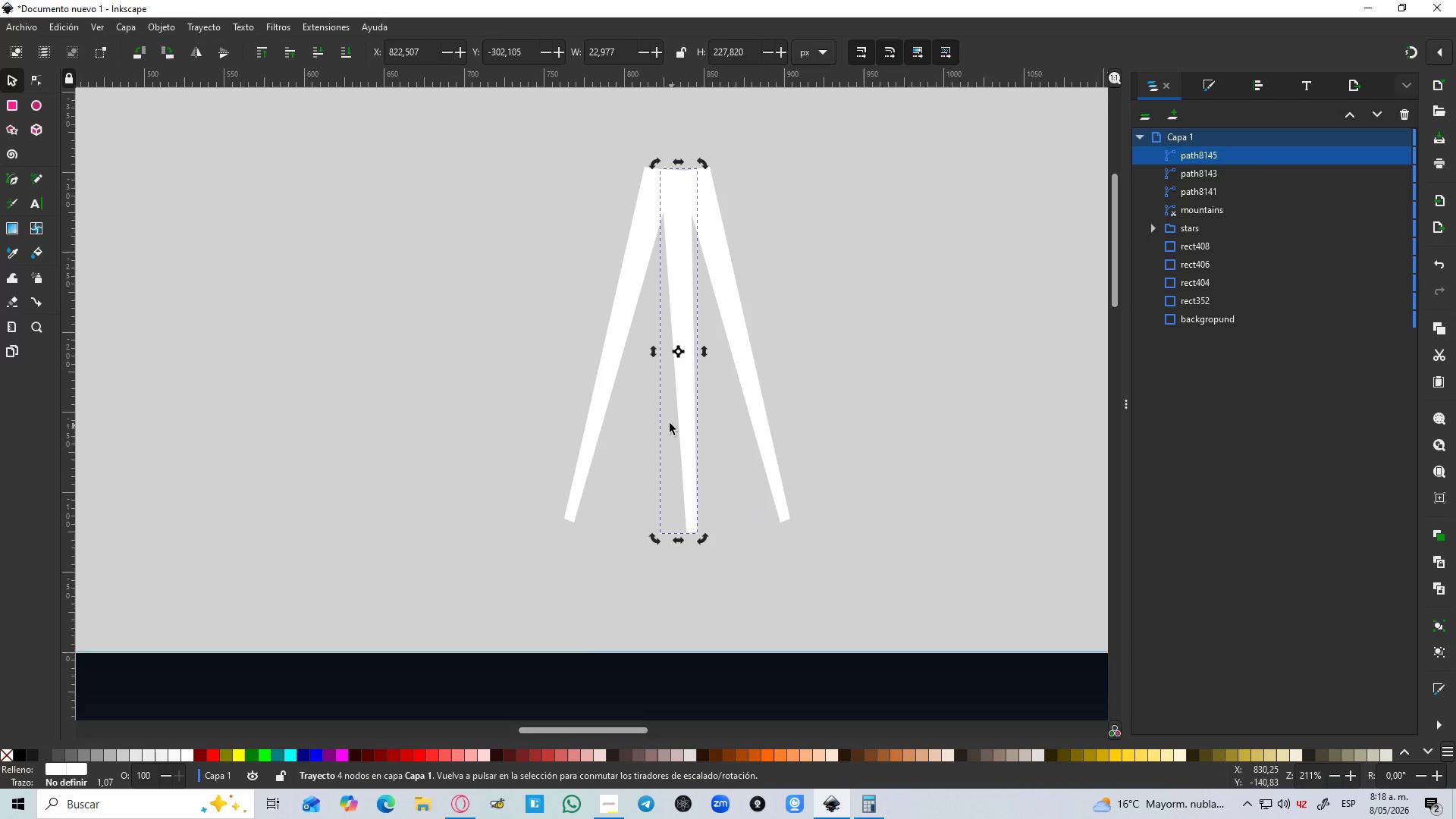 
hold_key(key=ShiftLeft, duration=0.94)
left_click([625, 326])
 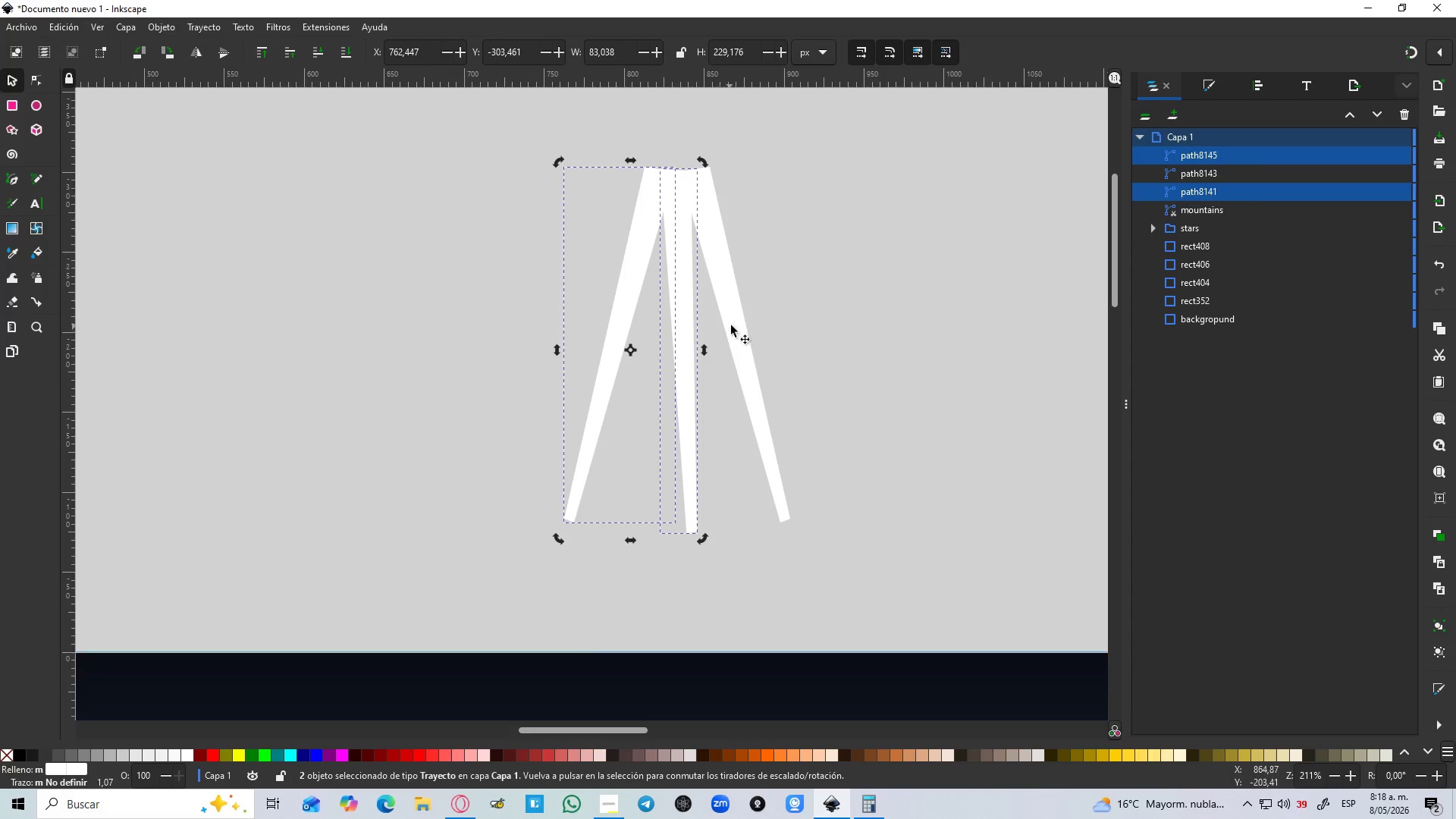 
left_click([736, 322])
 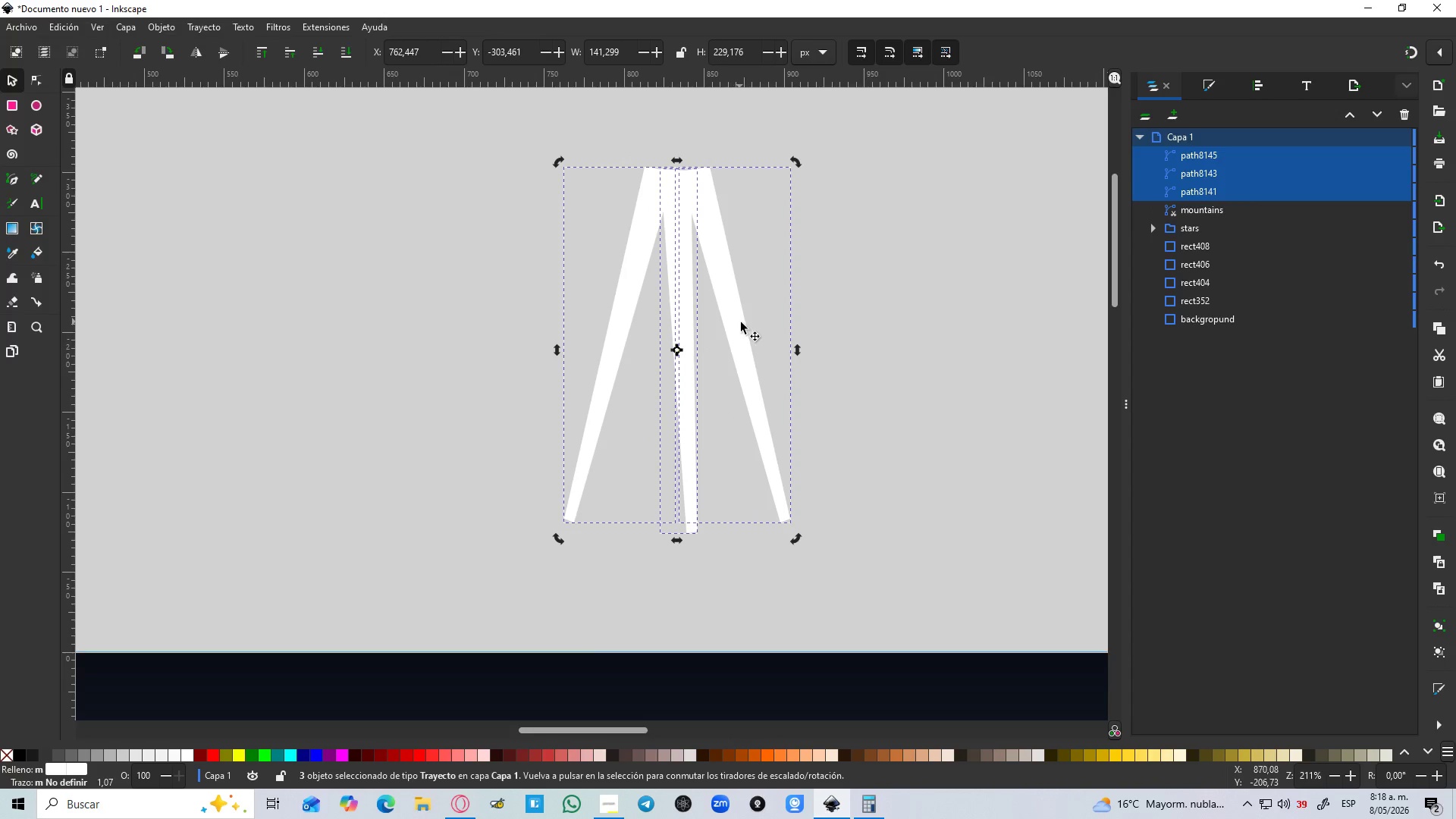 
key(Control+NumpadAdd)
 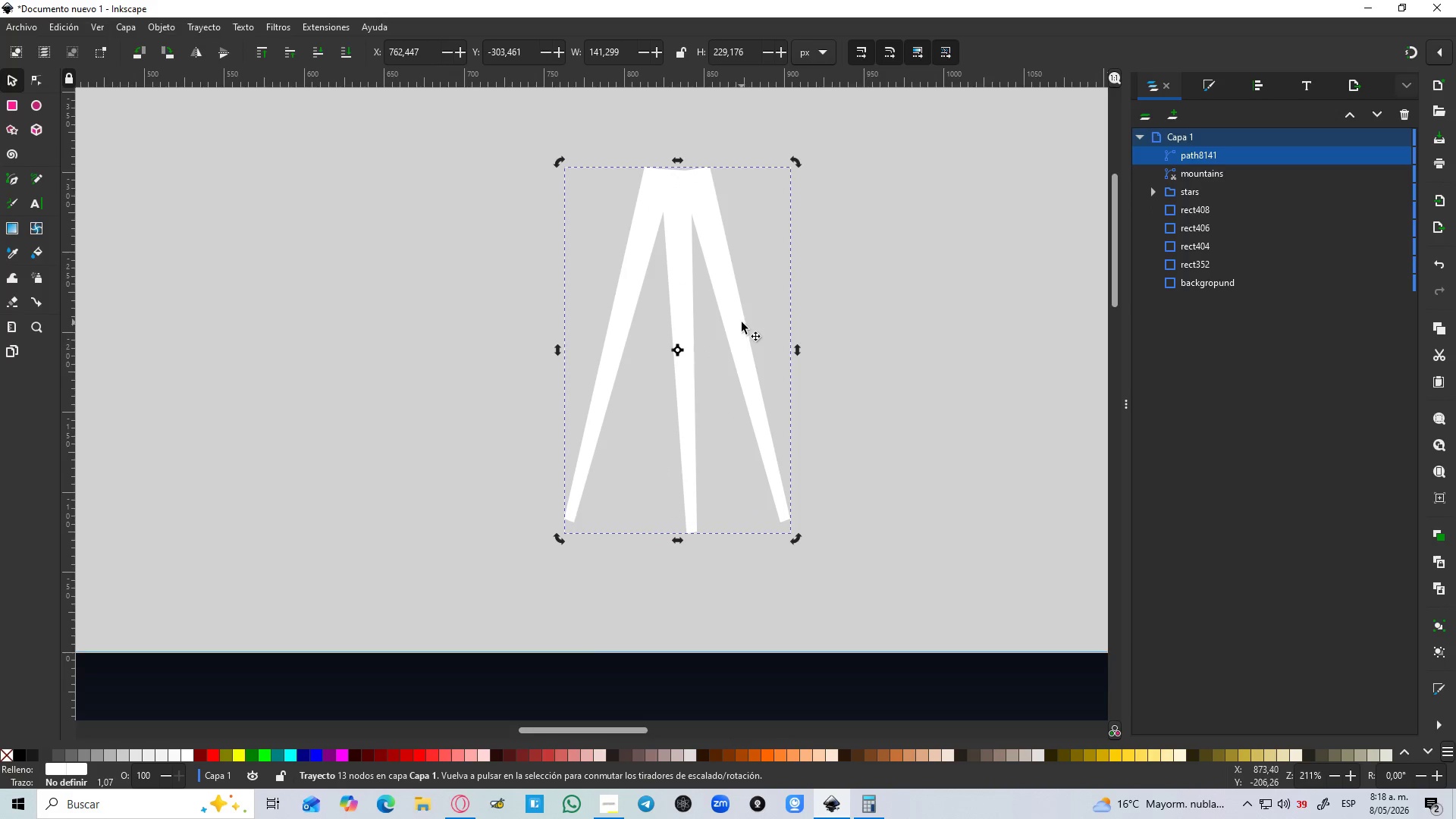 
hold_key(key=ControlLeft, duration=0.58)
scroll: coordinate [751, 335], scroll_direction: down, amount: 4.0
 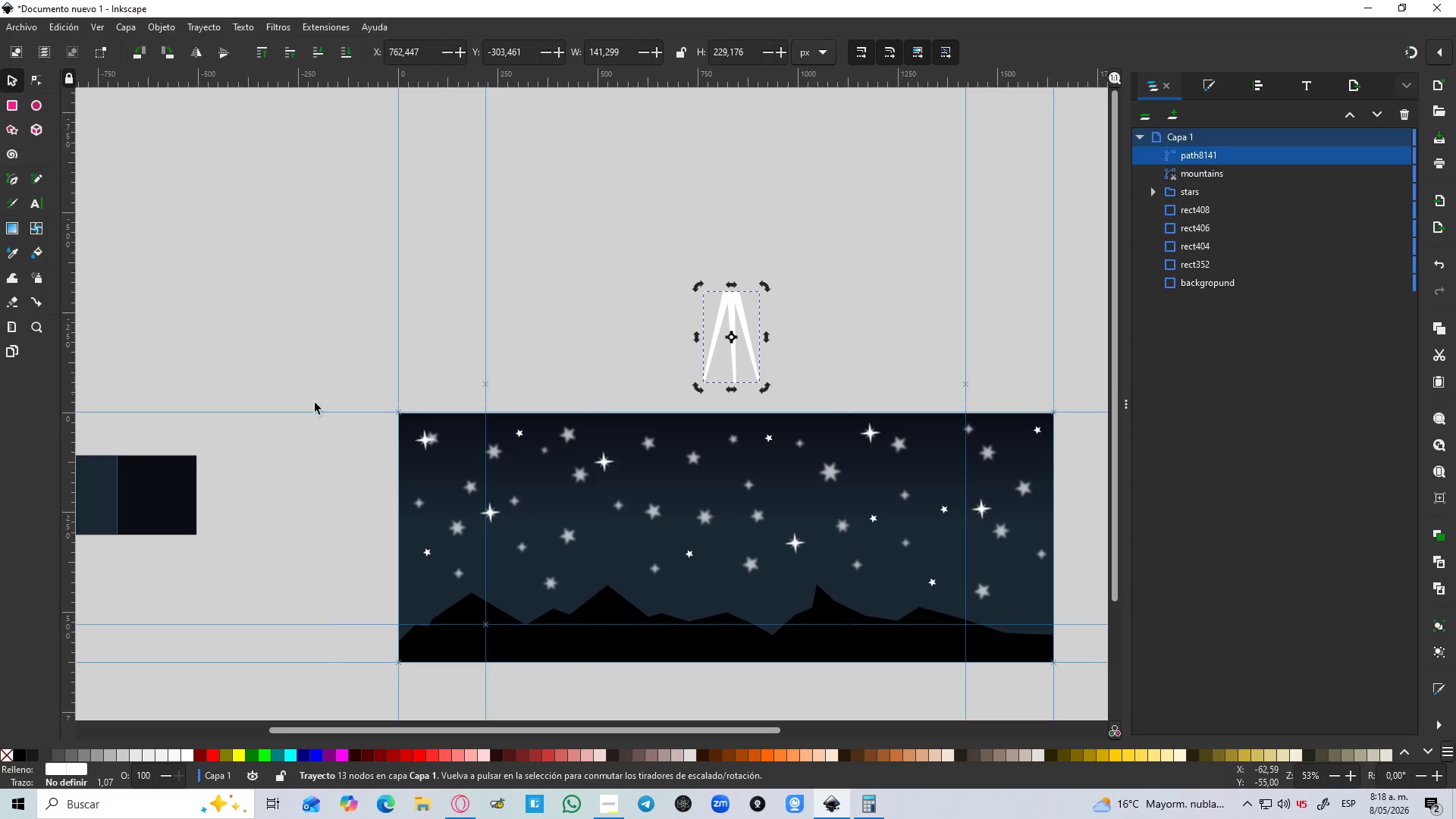 
key(D)
 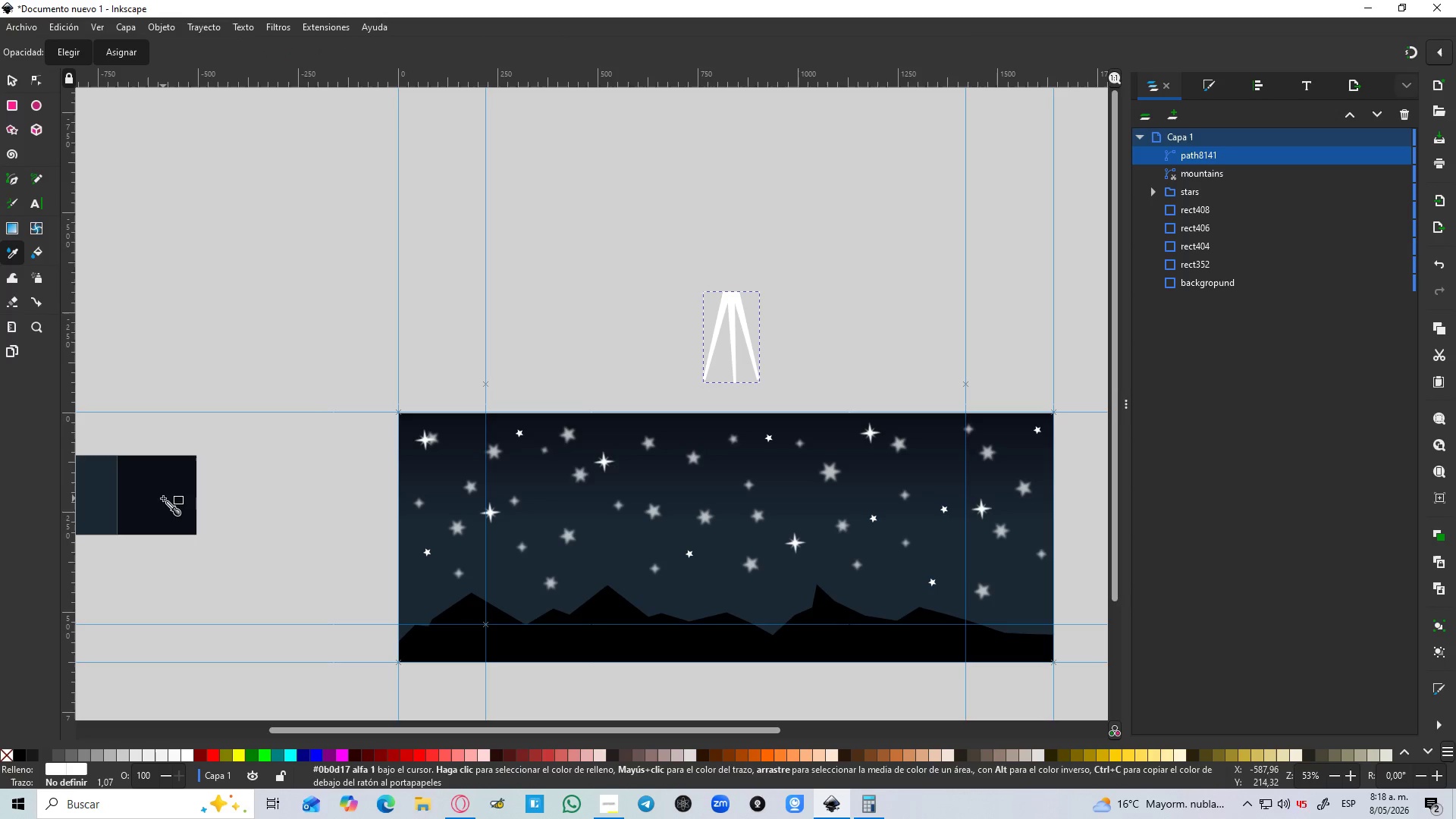 
hold_key(key=ControlLeft, duration=0.67)
scroll: coordinate [162, 499], scroll_direction: down, amount: 2.0
 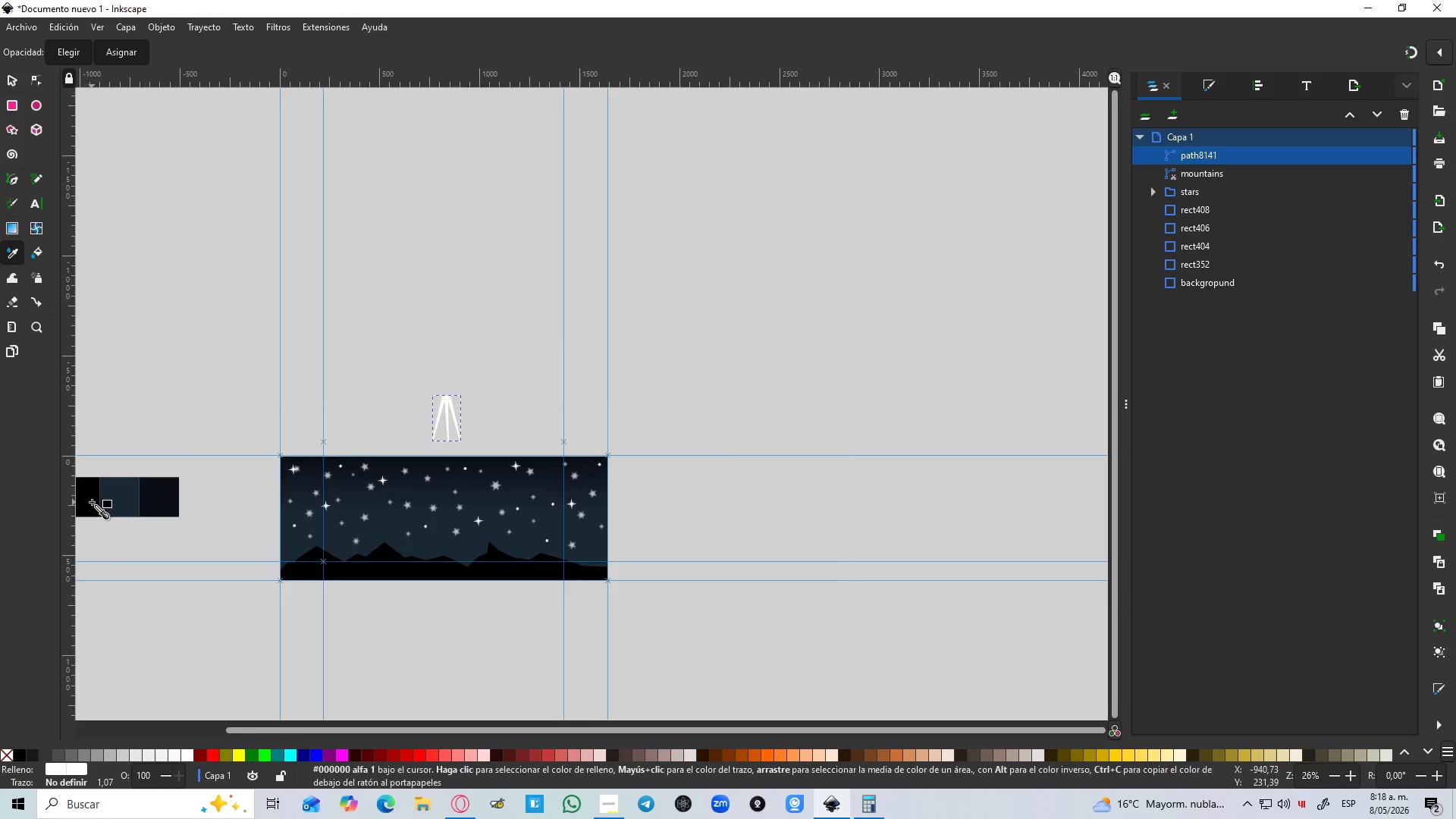 
left_click([92, 502])
 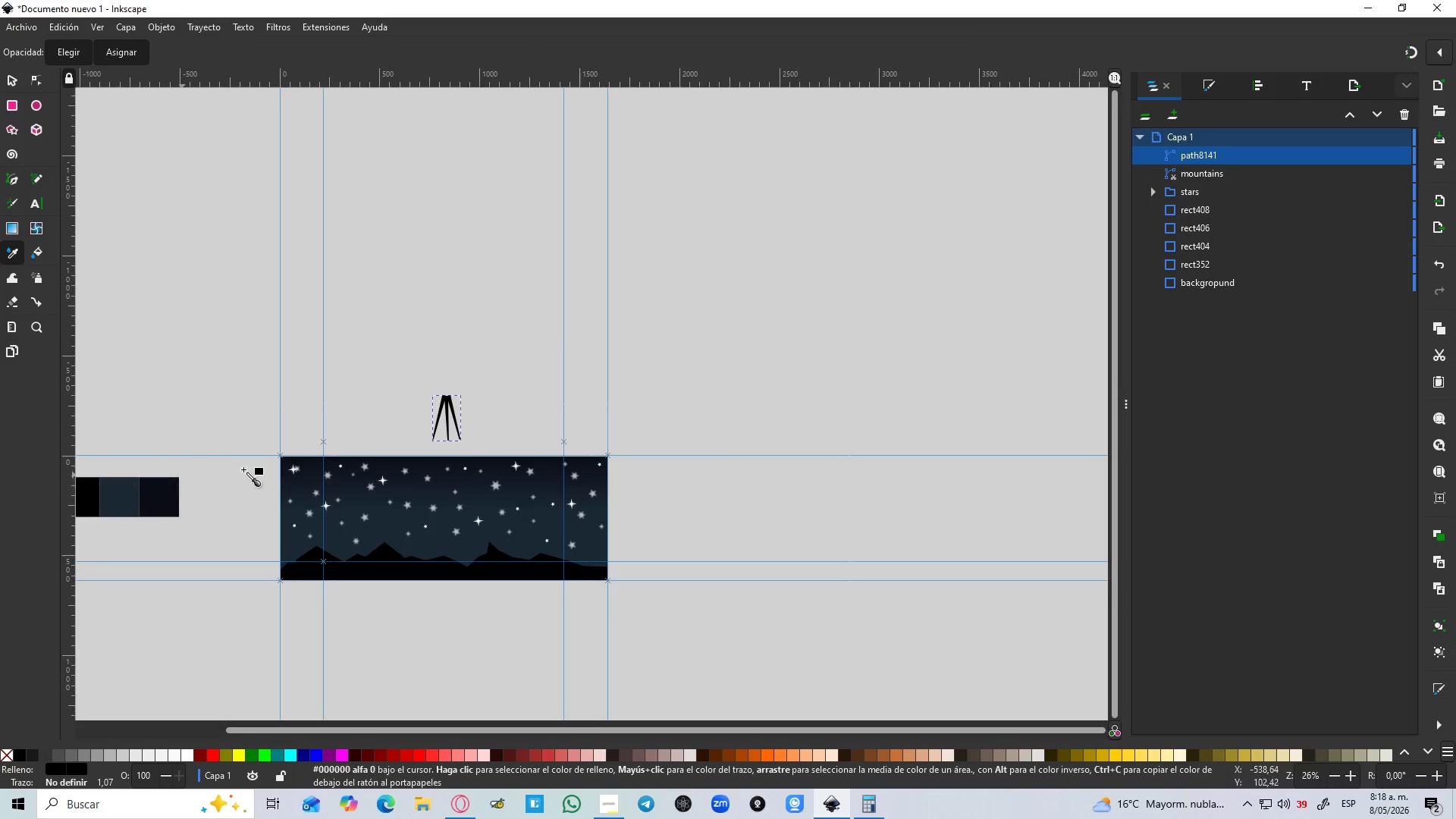 
hold_key(key=ControlLeft, duration=0.78)
scroll: coordinate [477, 368], scroll_direction: up, amount: 3.0
 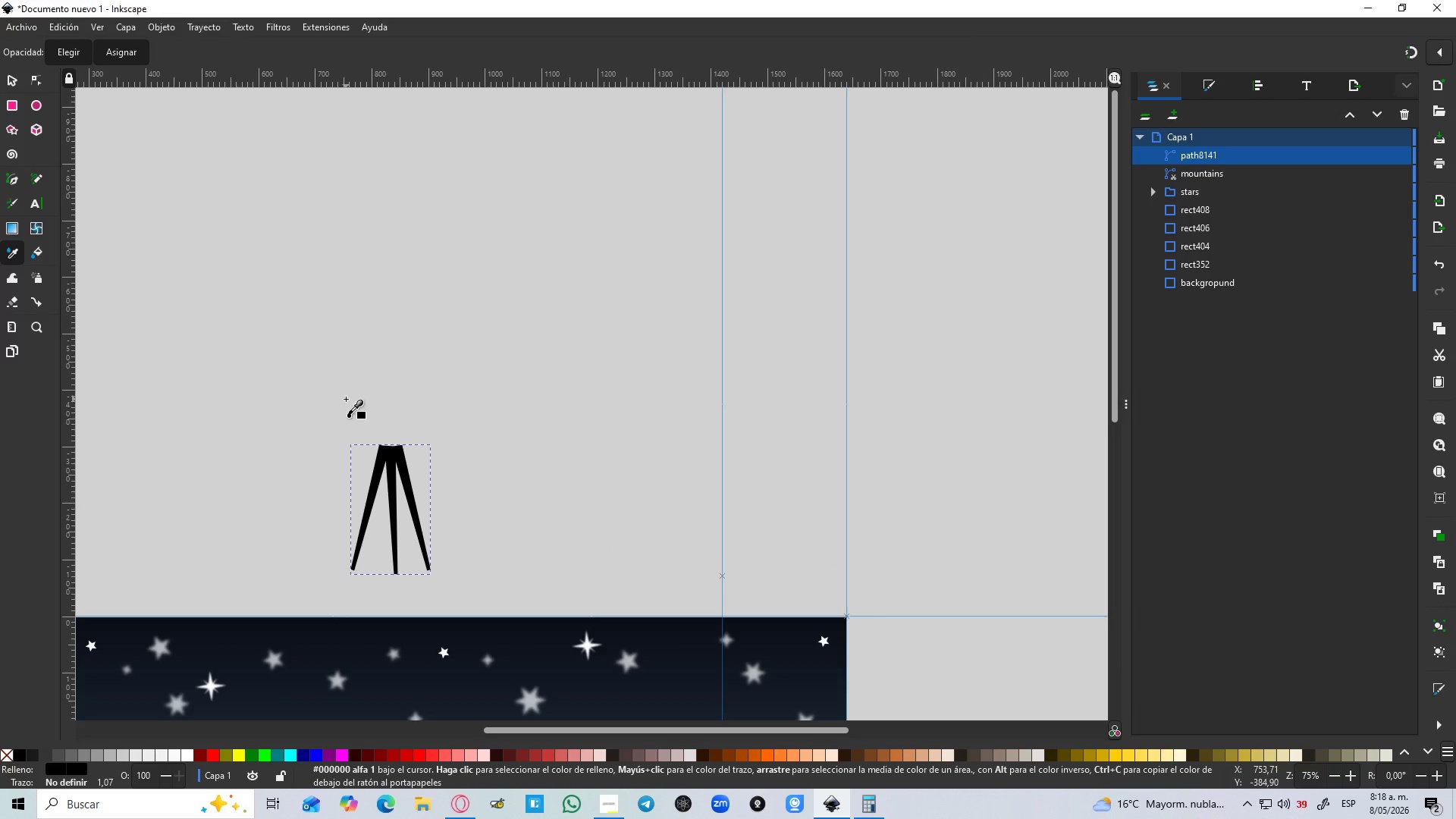 
hold_key(key=ControlLeft, duration=1.5)
scroll: coordinate [354, 405], scroll_direction: up, amount: 1.0
 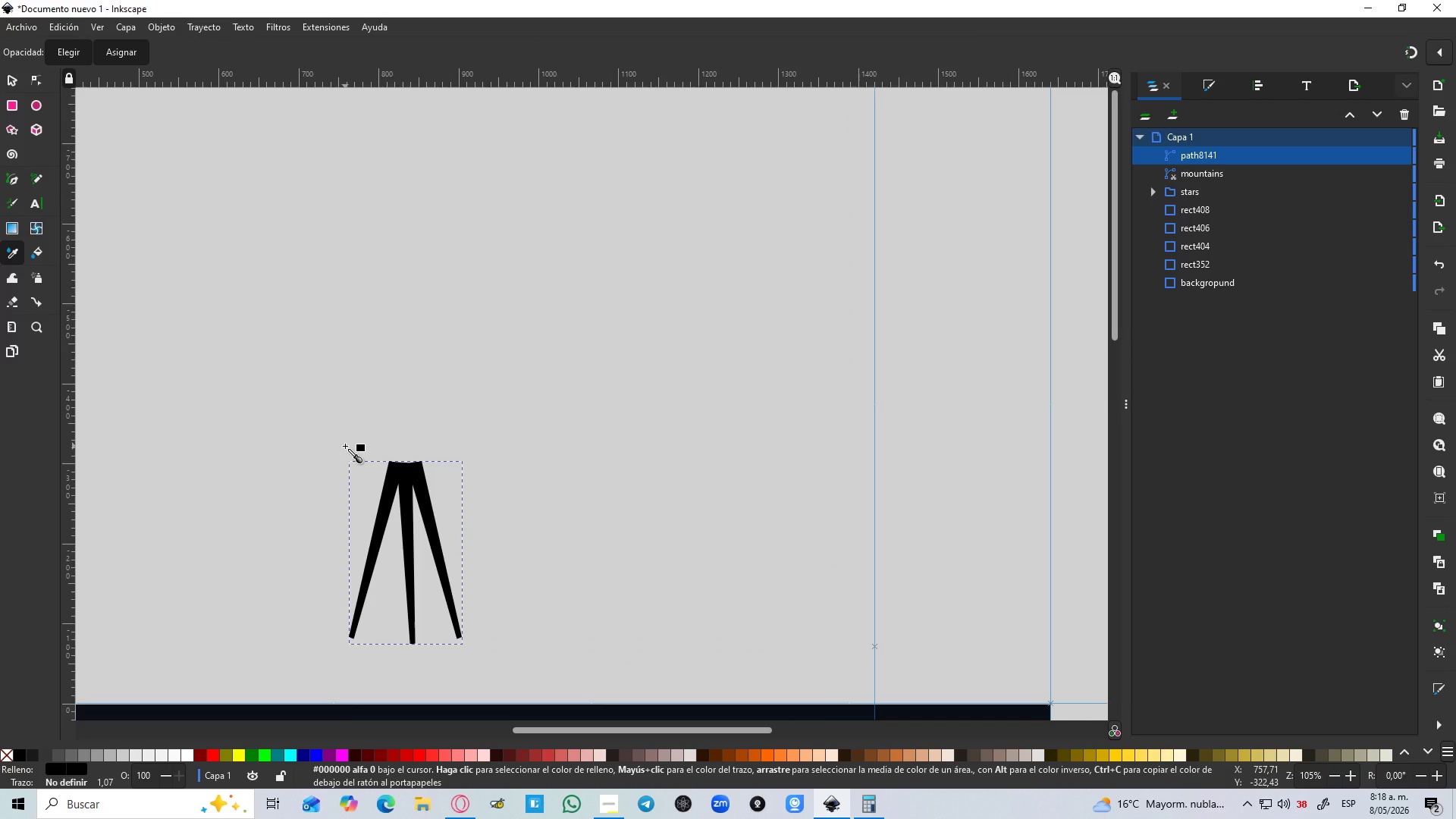 
hold_key(key=ControlLeft, duration=1.14)
scroll: coordinate [424, 491], scroll_direction: up, amount: 4.0
 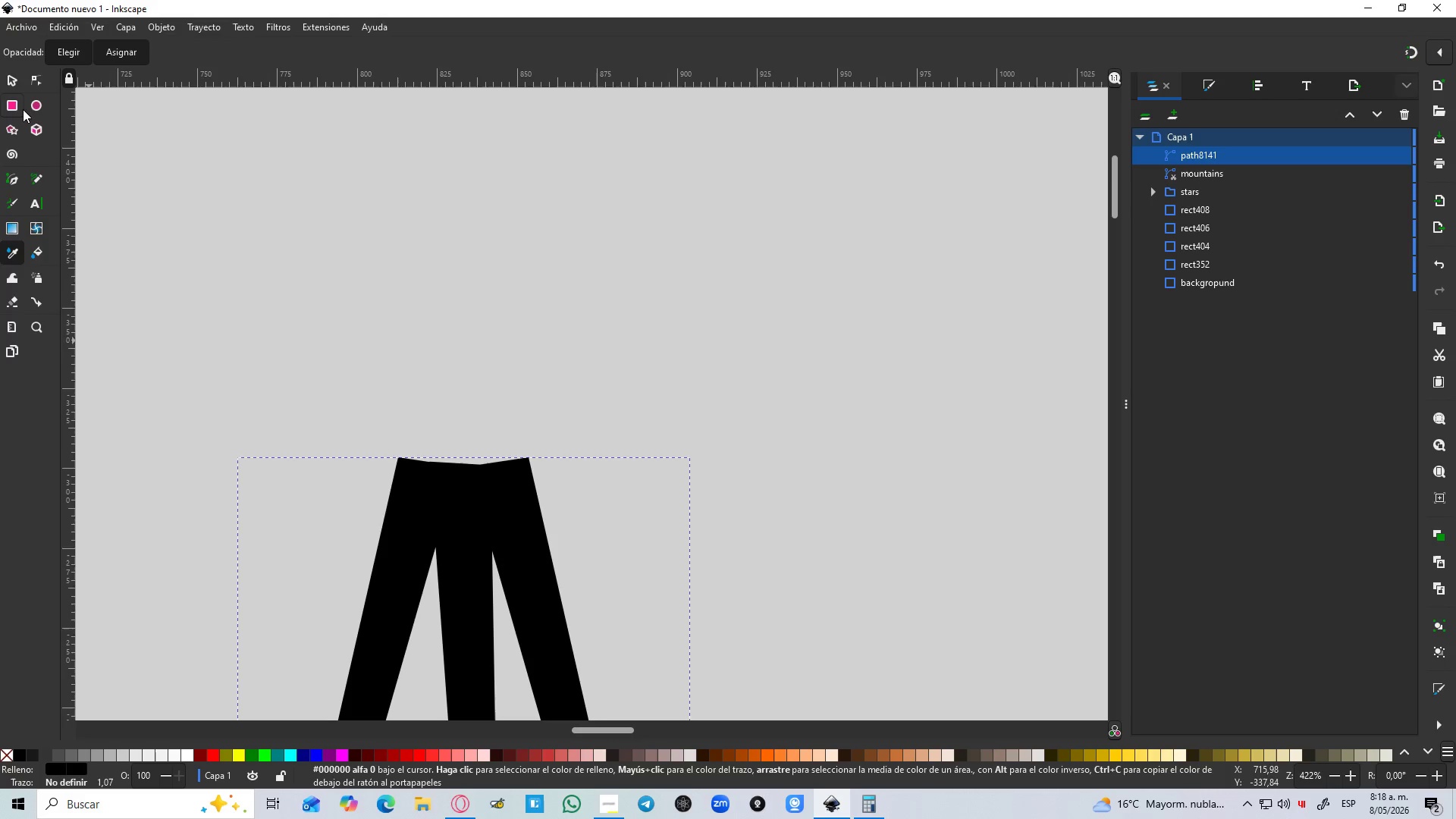 
left_click([13, 99])
 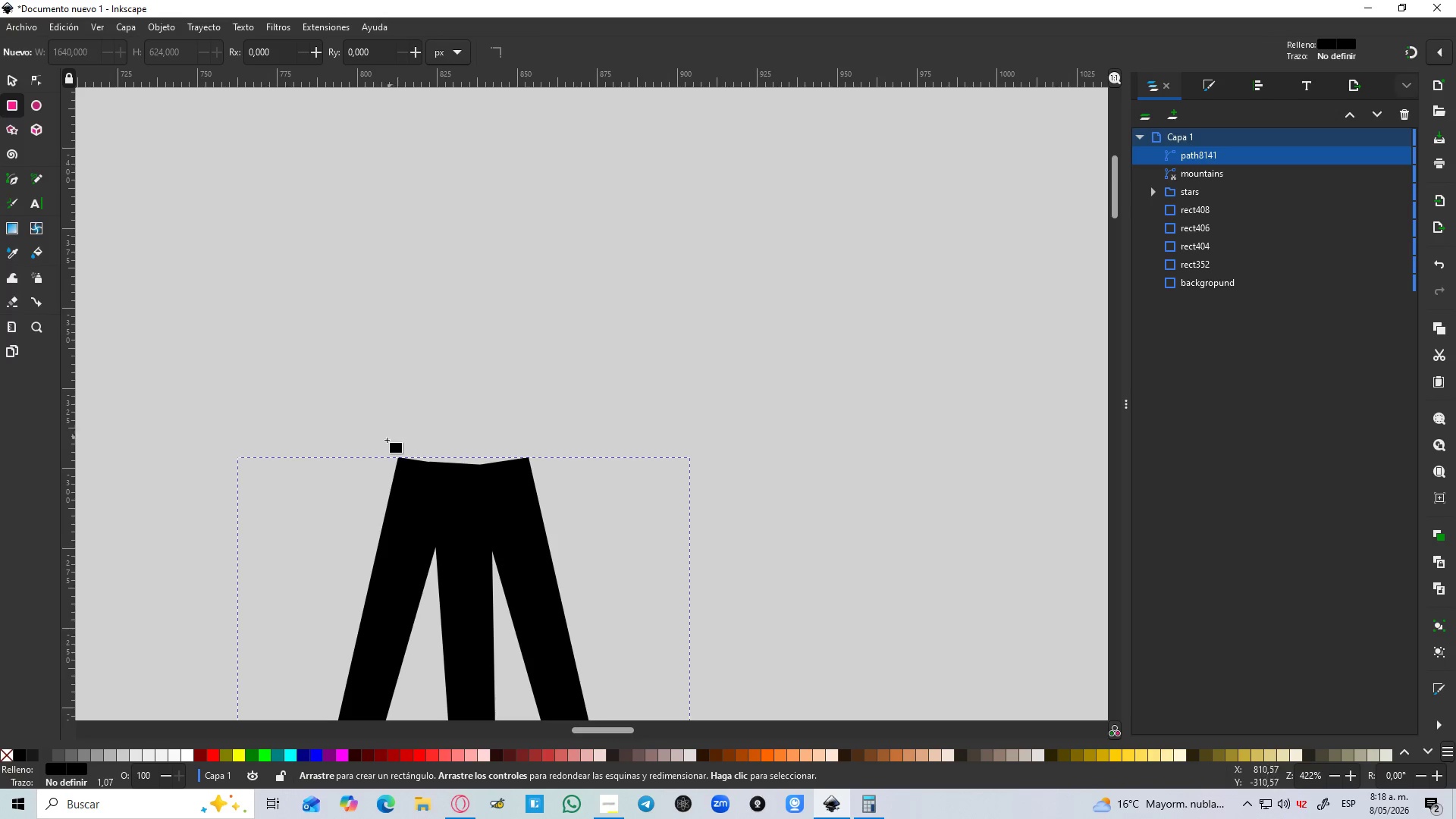 
left_click_drag(start_coordinate=[372, 441], to_coordinate=[558, 485])
 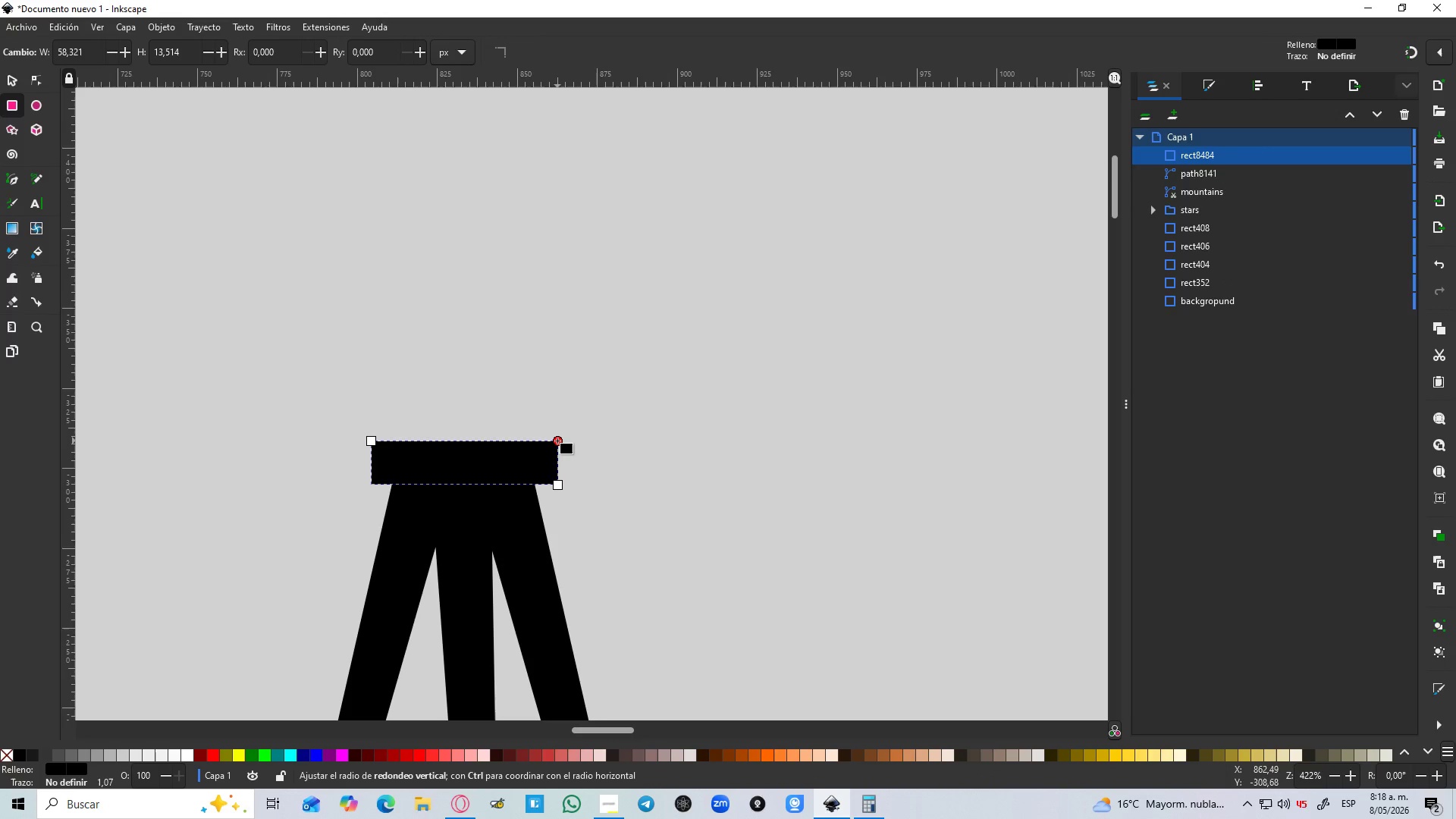 
left_click_drag(start_coordinate=[557, 441], to_coordinate=[558, 468])
 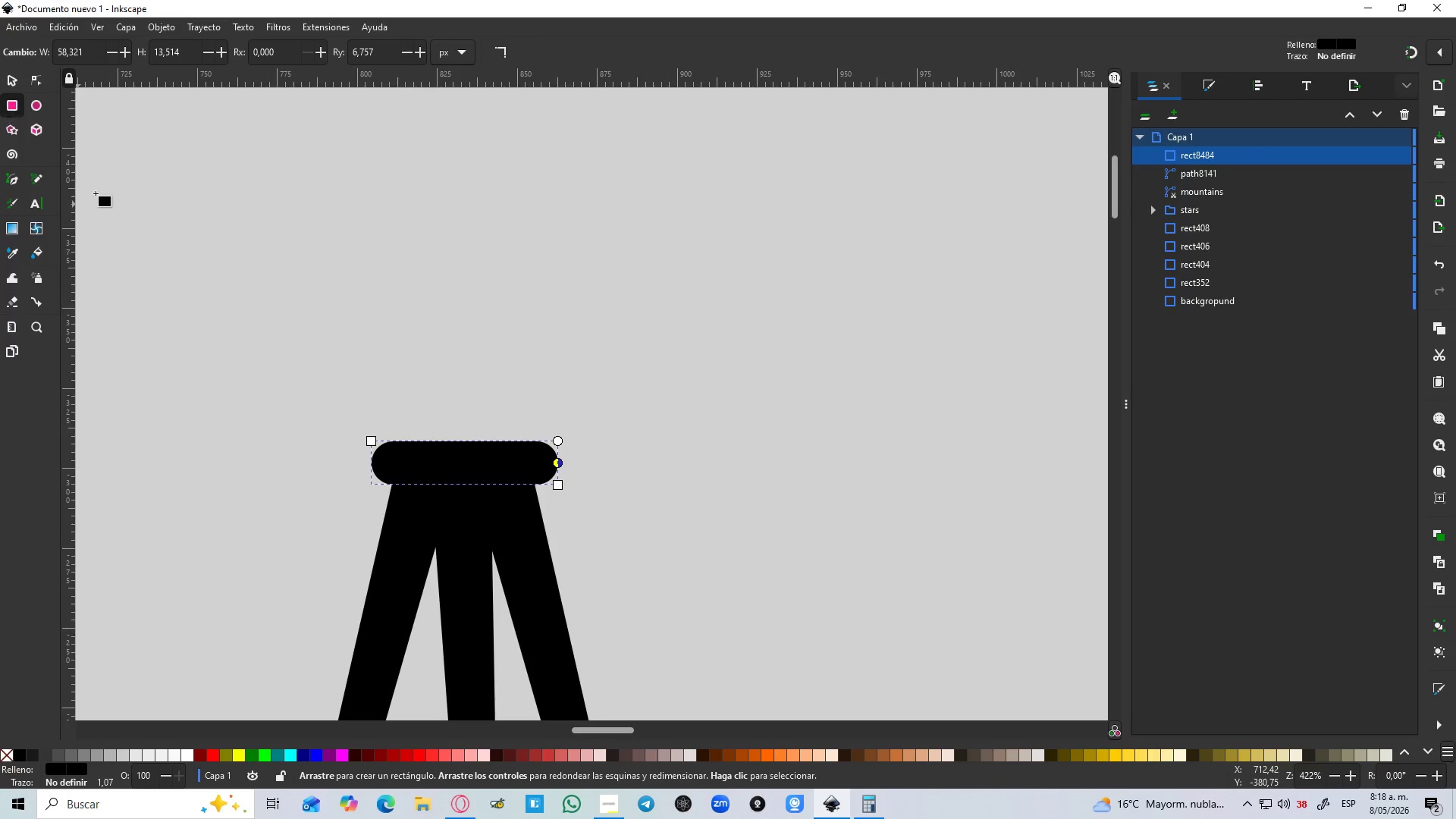 
left_click_drag(start_coordinate=[431, 409], to_coordinate=[503, 482])
 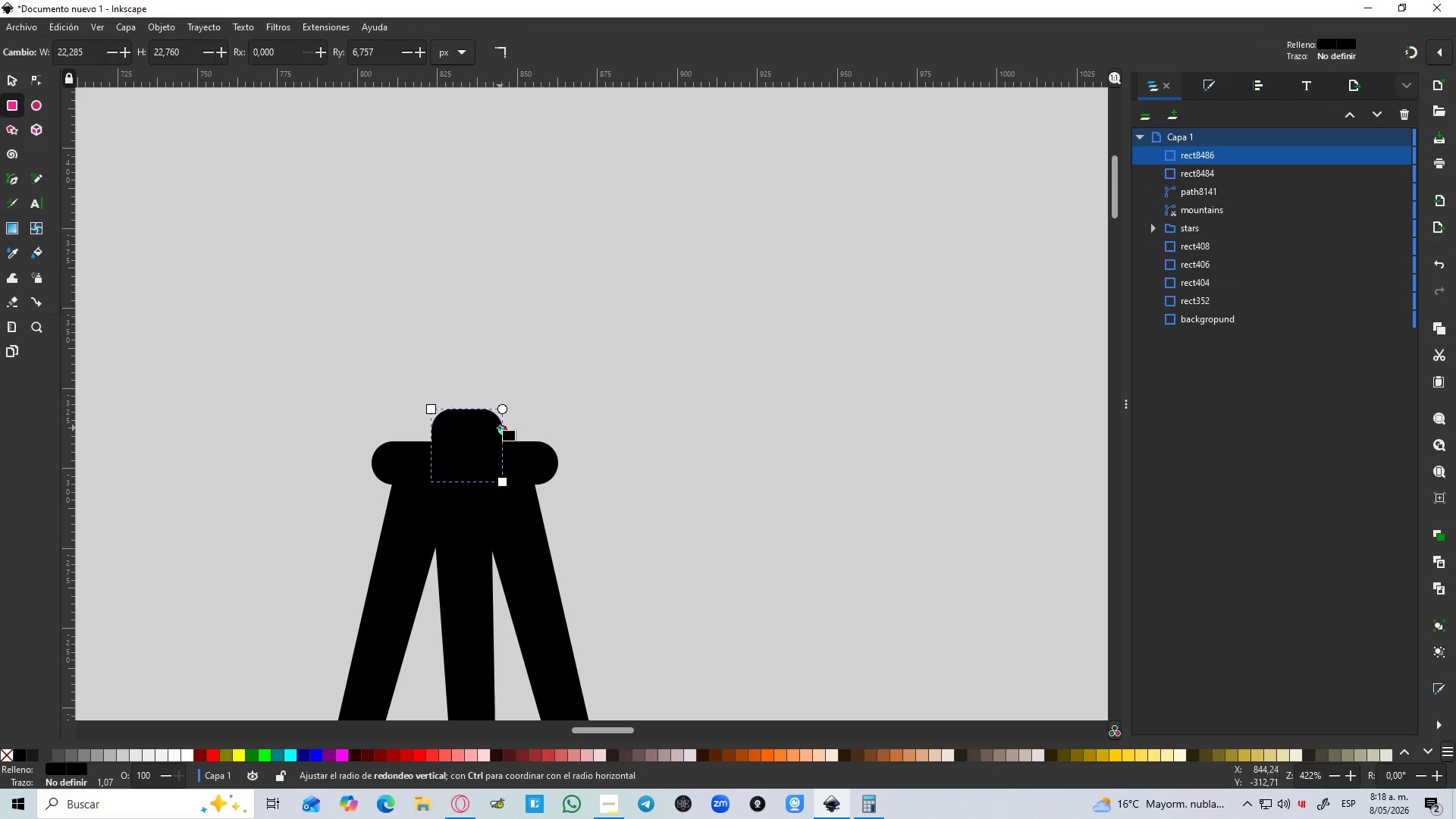 
left_click_drag(start_coordinate=[500, 428], to_coordinate=[503, 406])
 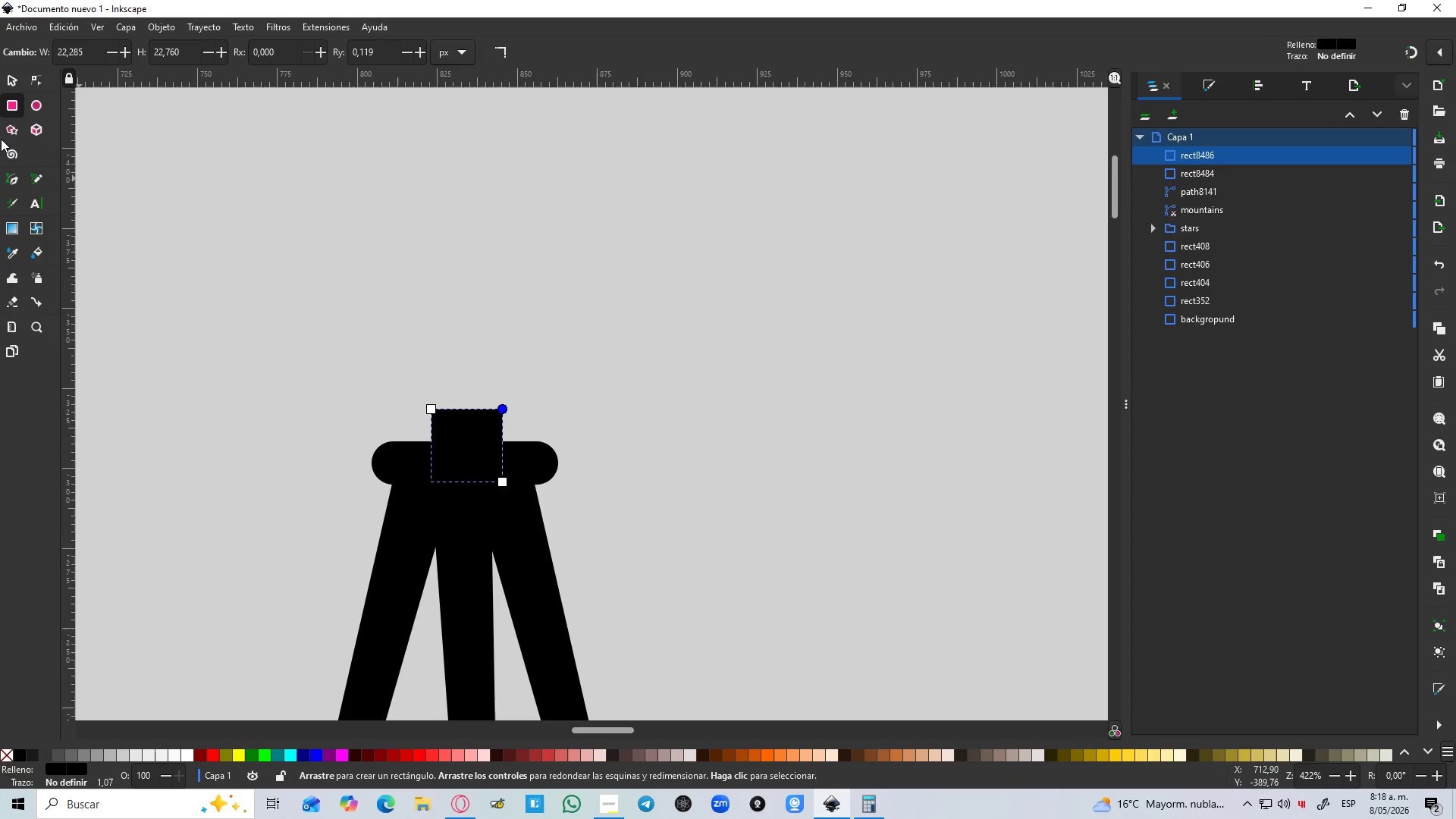 
left_click([37, 105])
 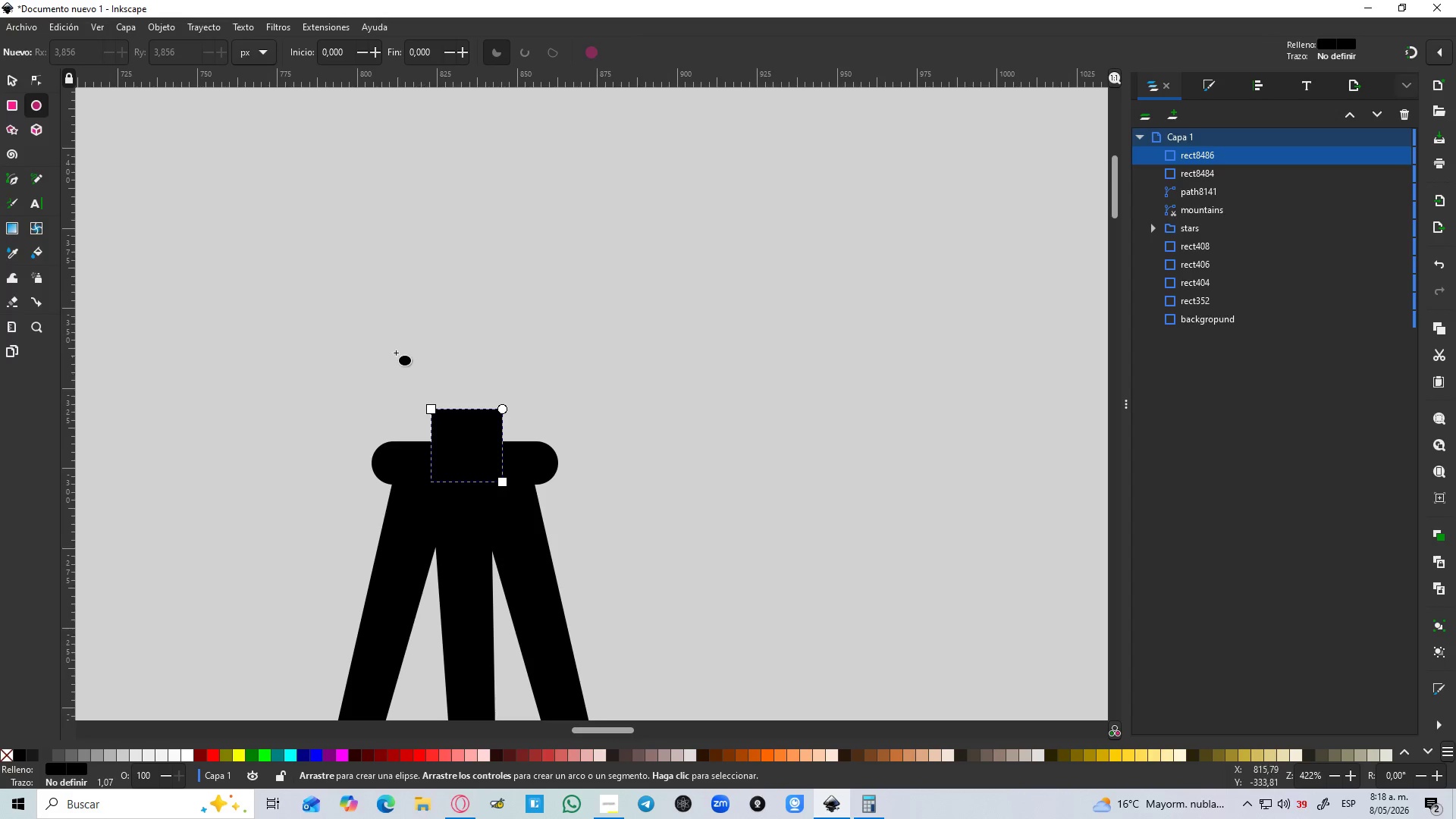 
left_click_drag(start_coordinate=[403, 358], to_coordinate=[526, 455])
 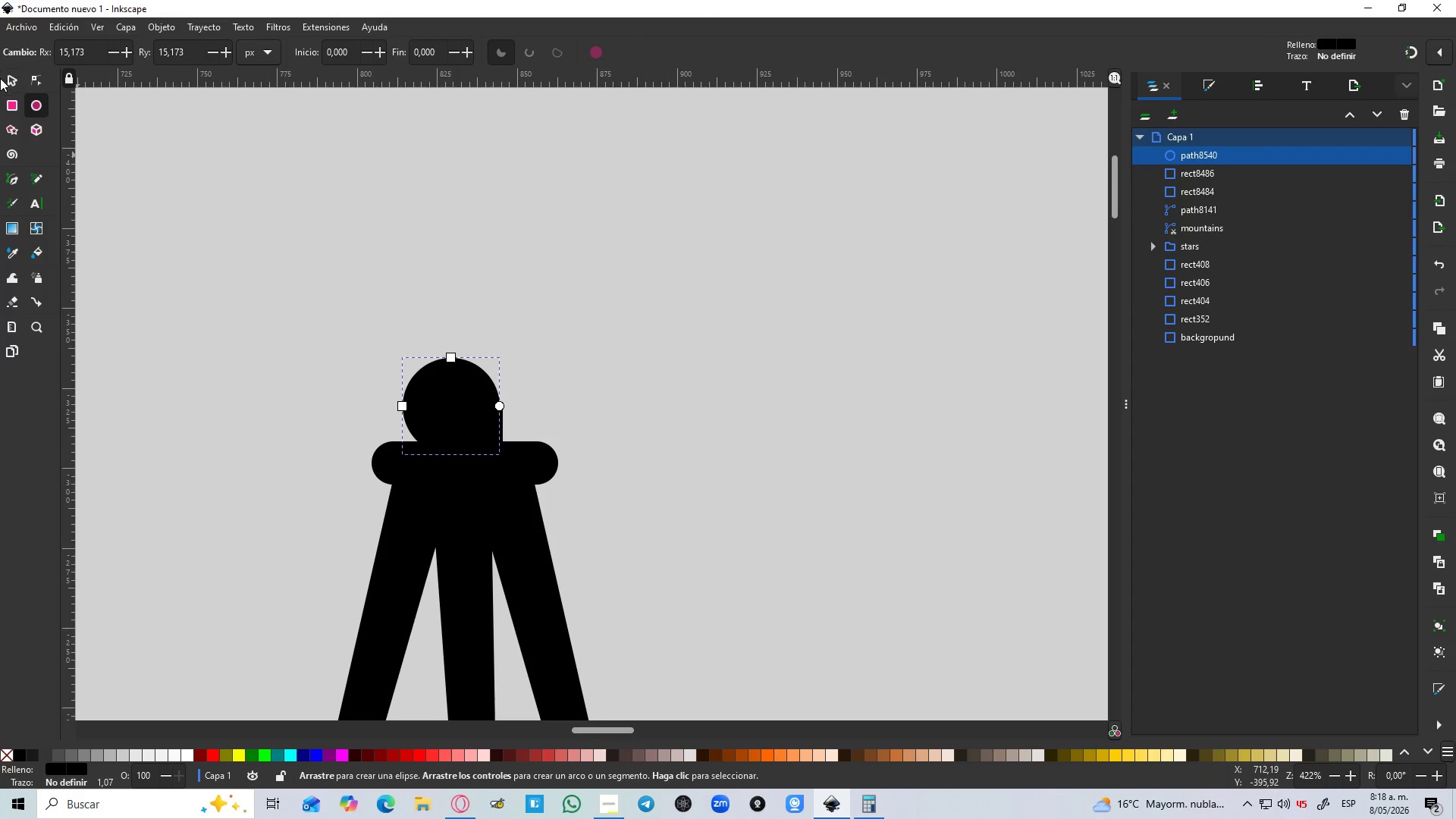 
hold_key(key=ControlLeft, duration=1.5)
 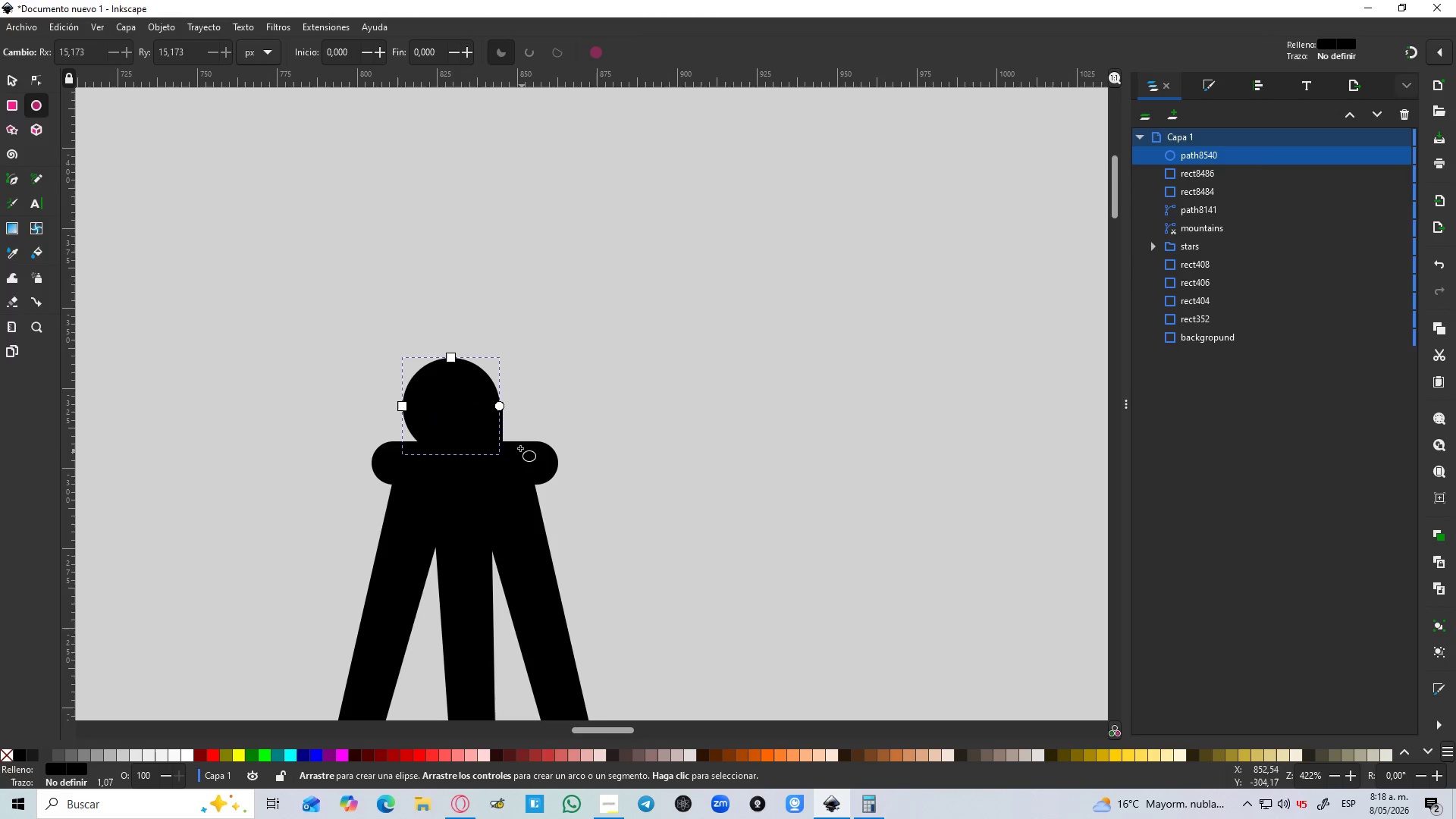 
key(Control+ControlLeft)
 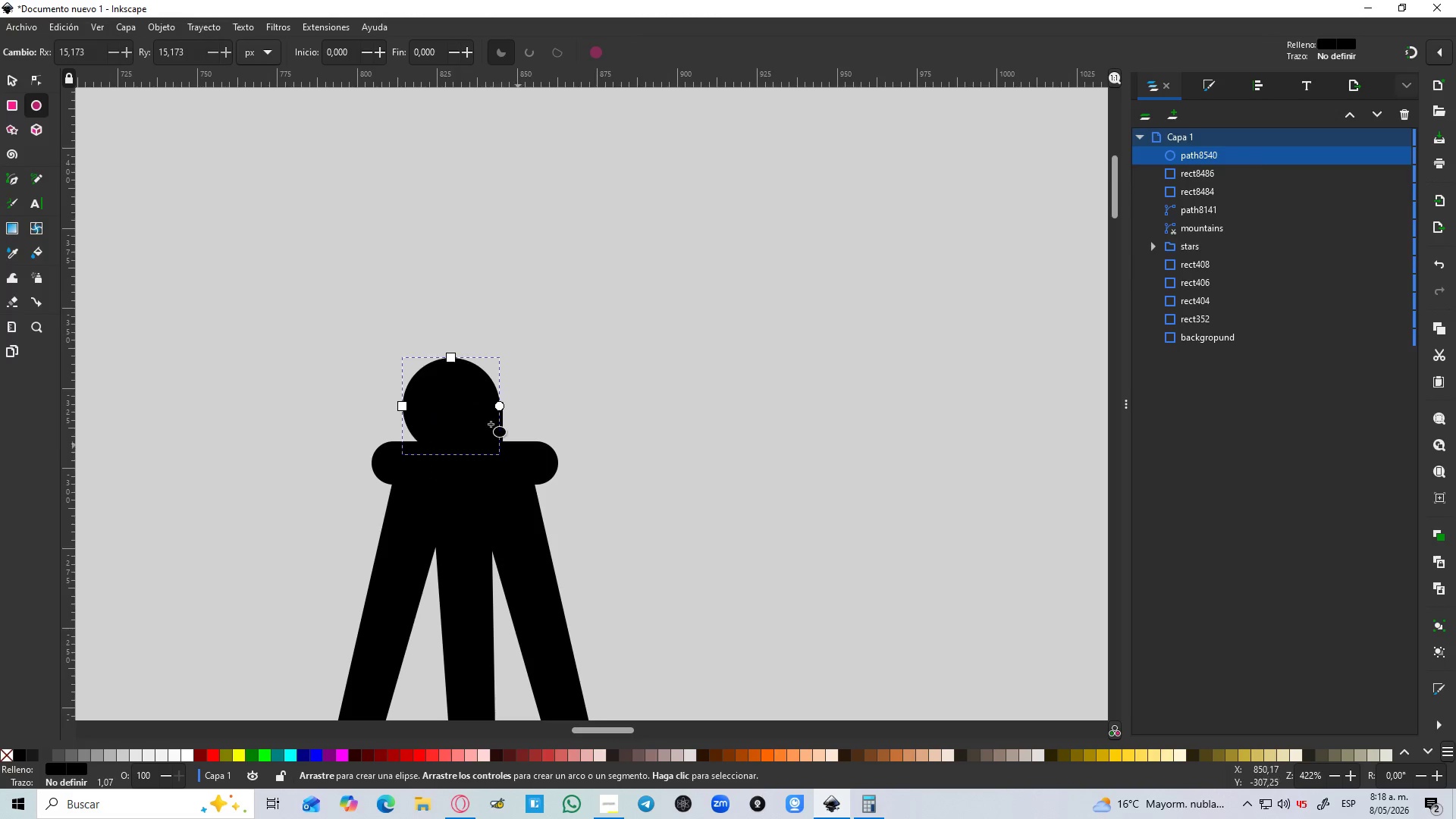 
key(Control+ControlLeft)
 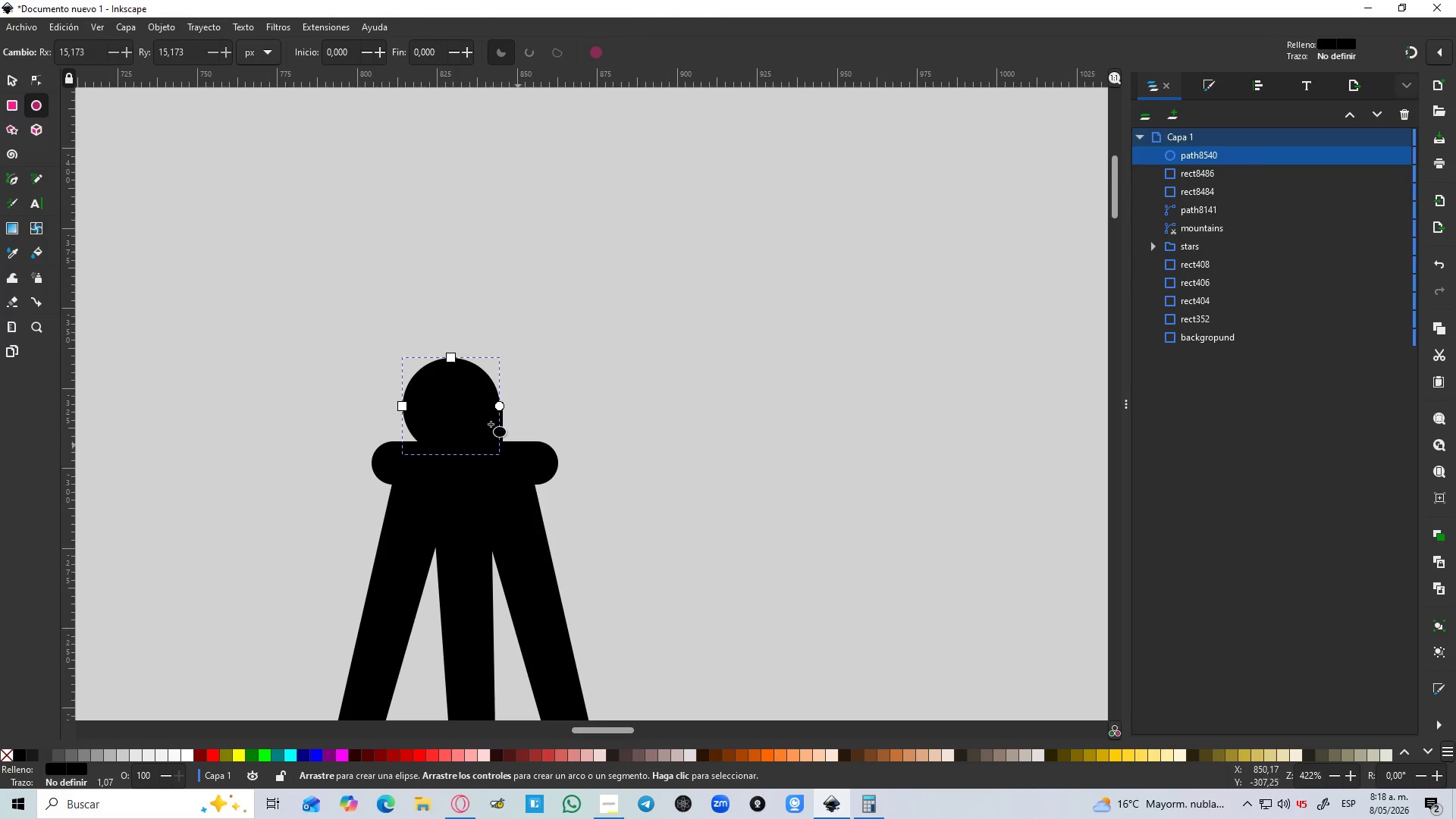 
key(Control+ControlLeft)
 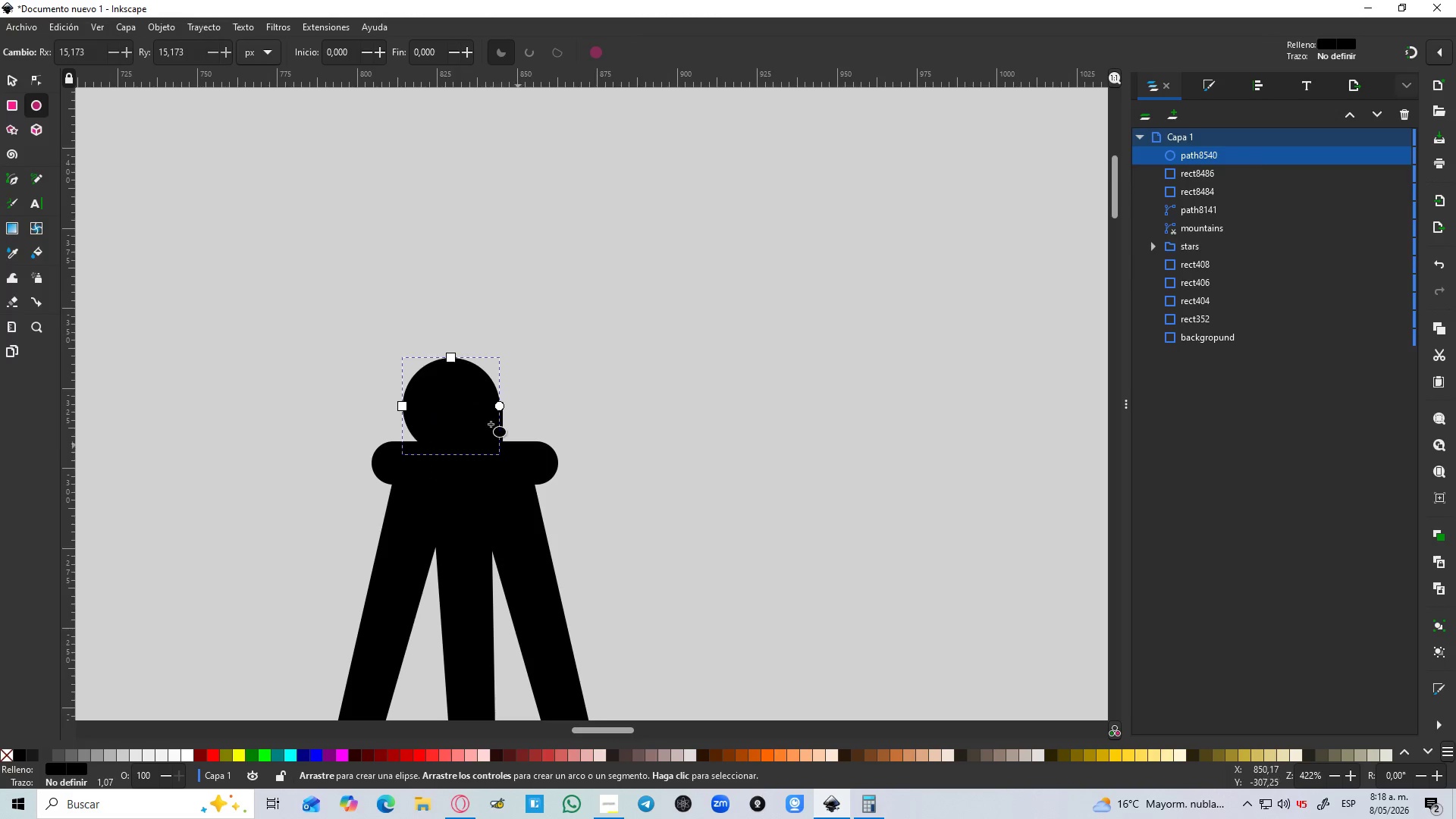 
key(Control+ControlLeft)
 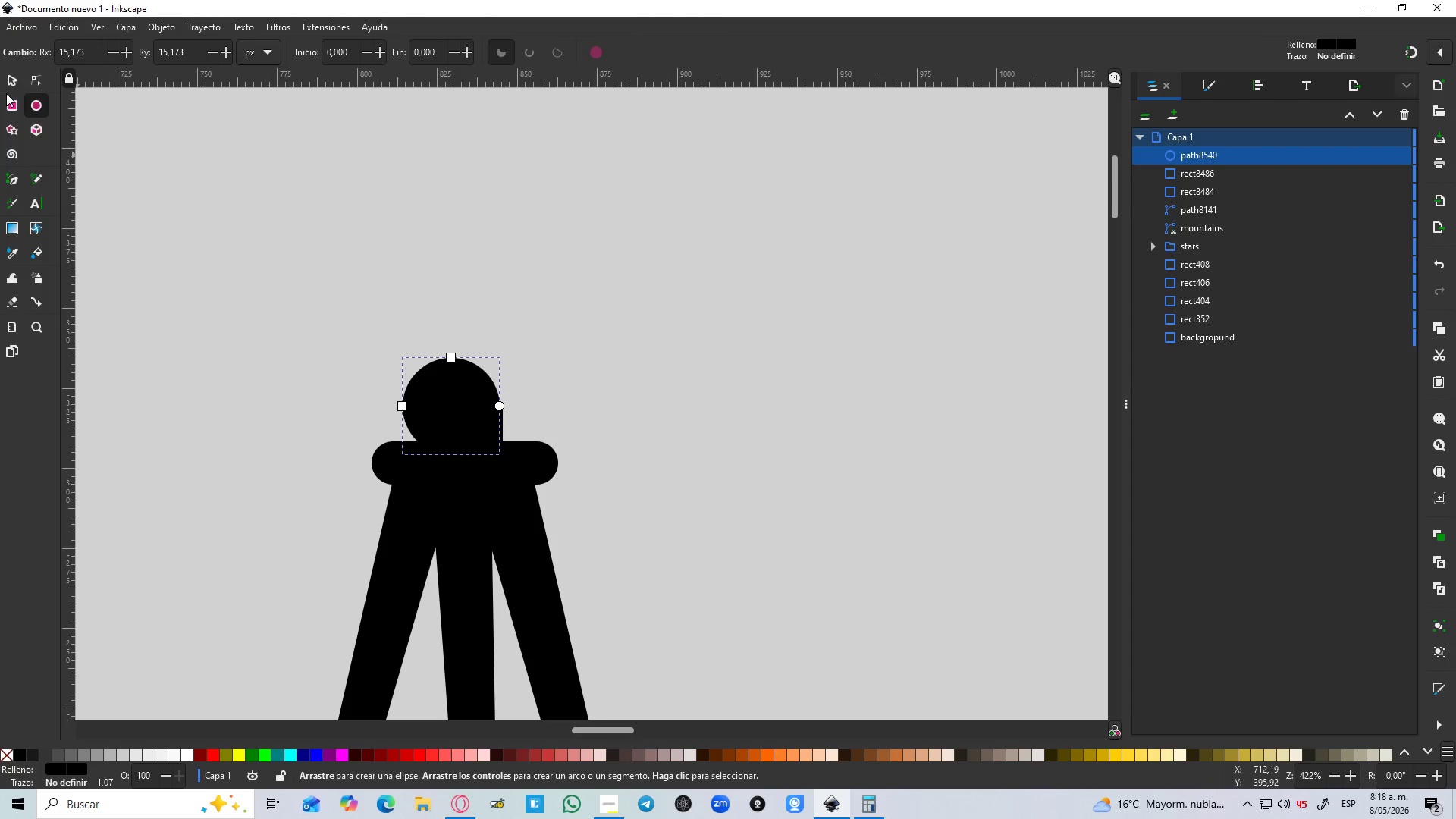 
left_click([6, 81])
 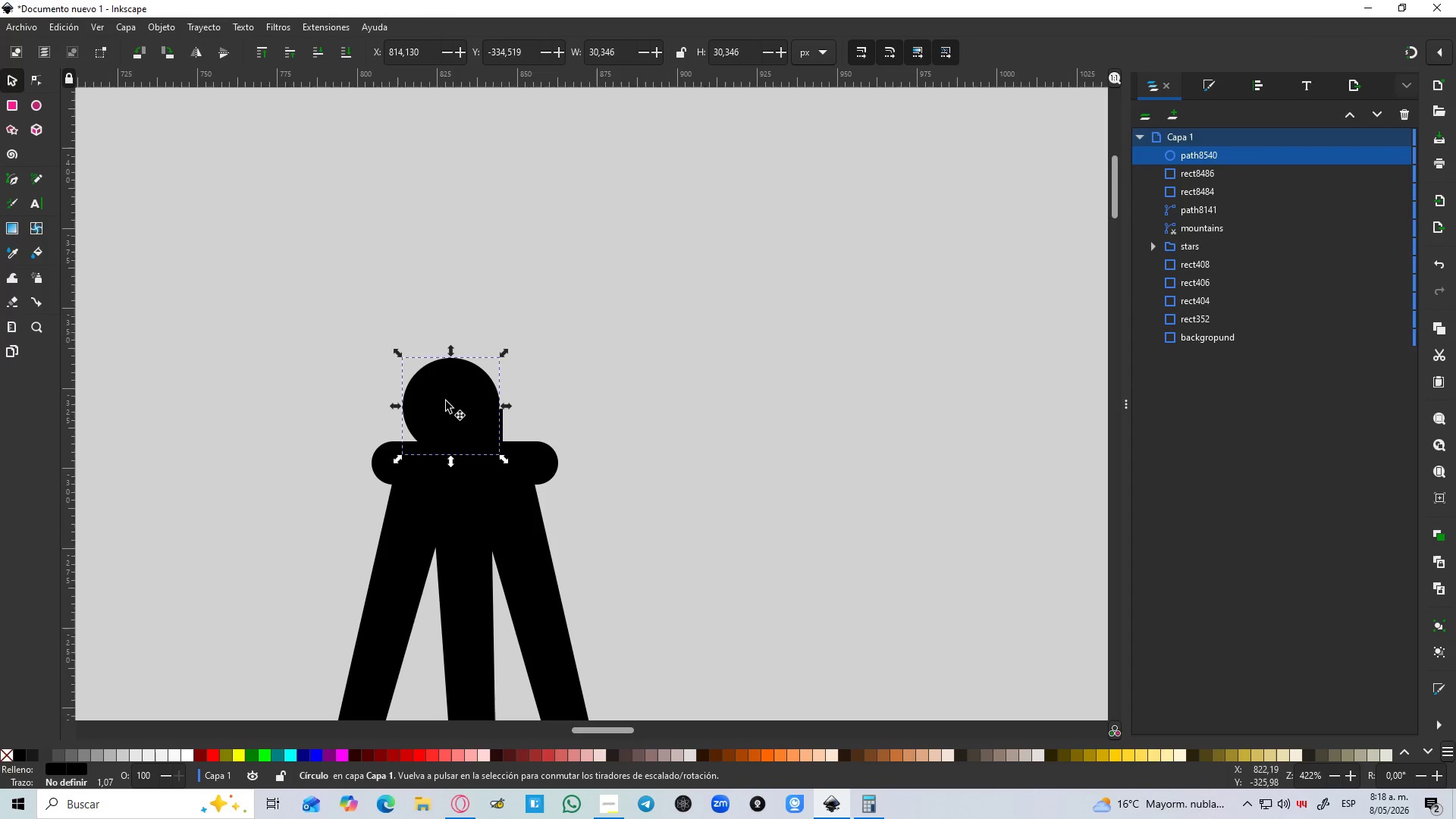 
left_click_drag(start_coordinate=[458, 413], to_coordinate=[469, 389])
 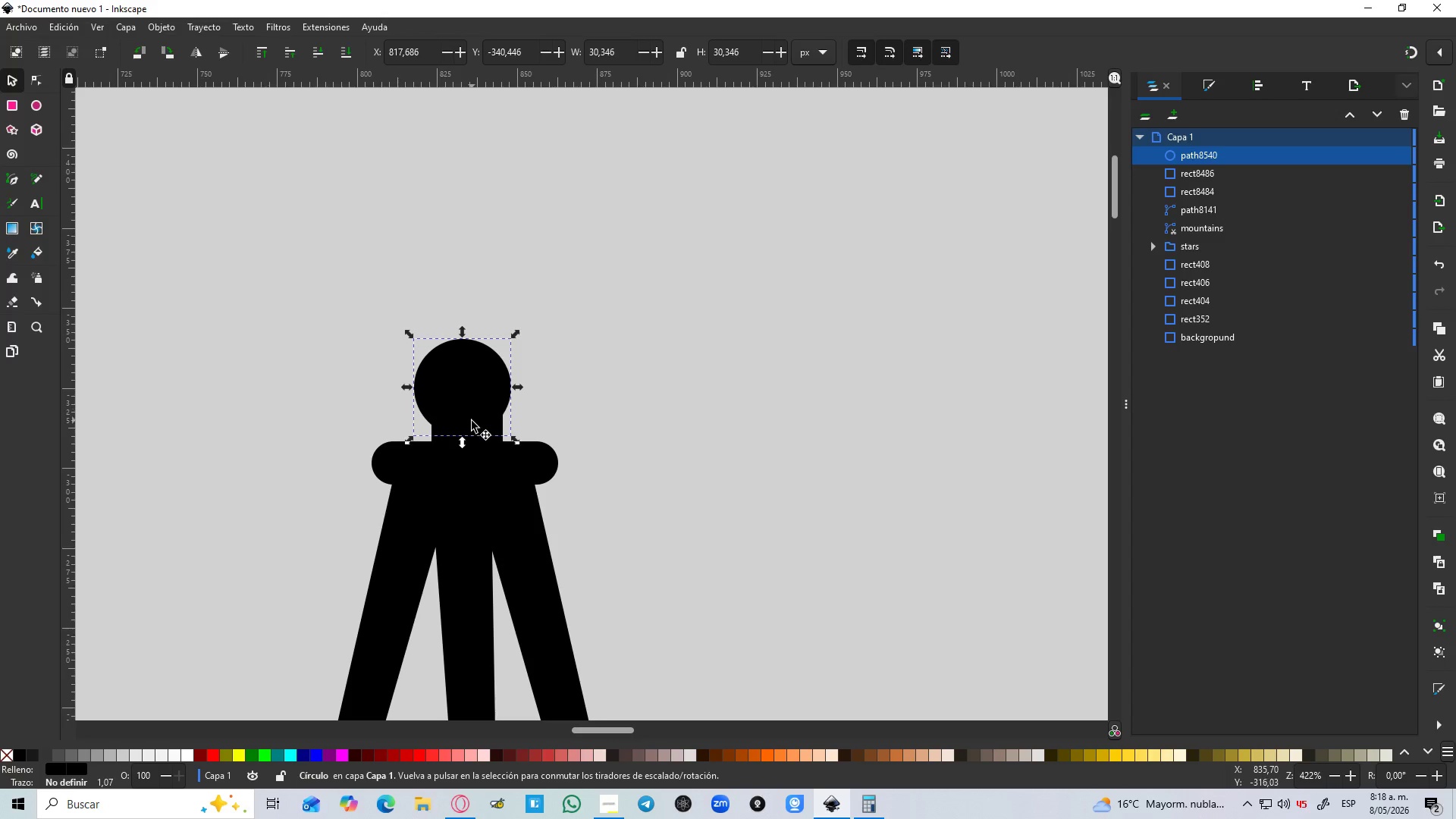 
hold_key(key=ShiftLeft, duration=1.5)
left_click([438, 438])
 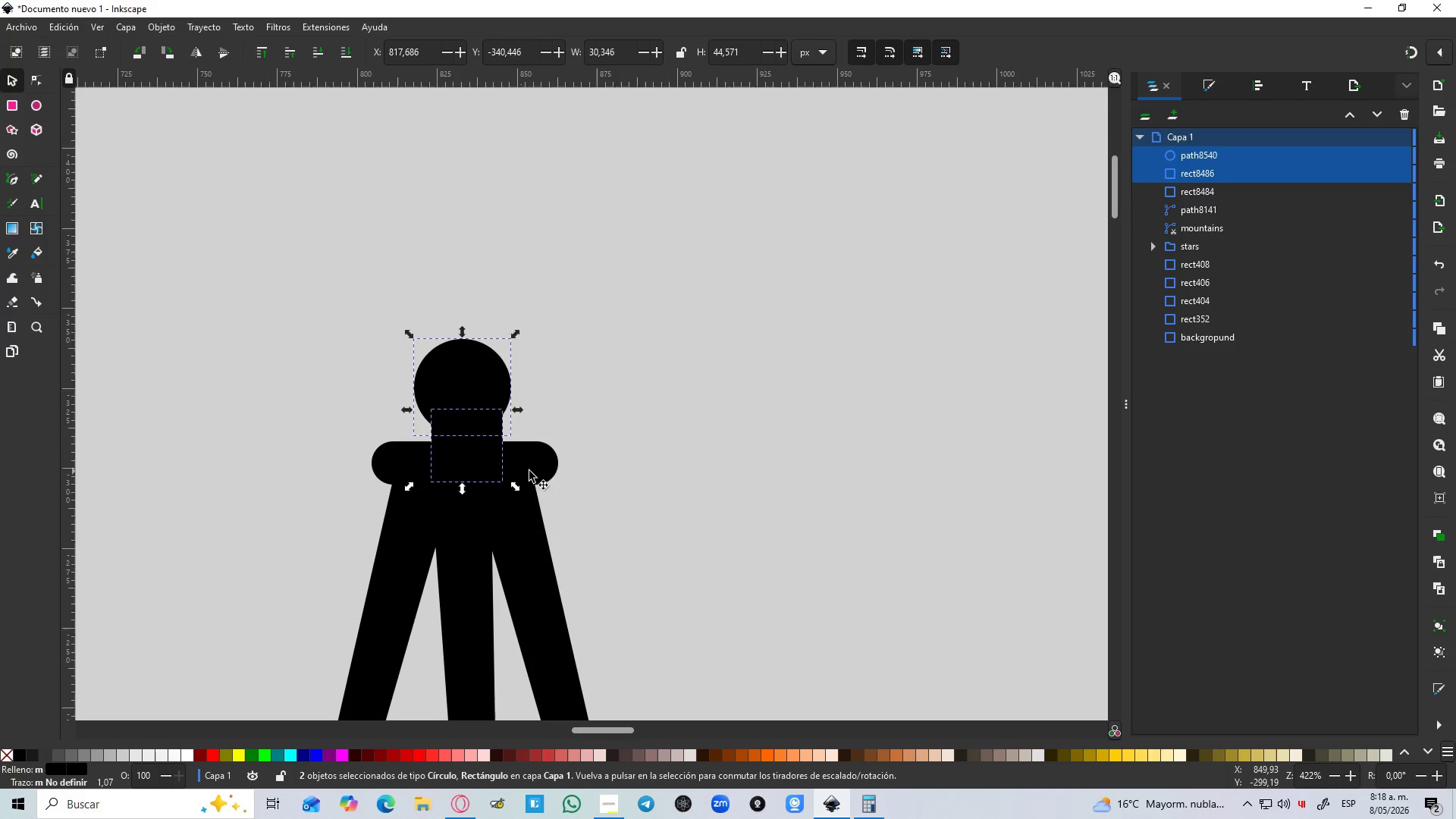 
left_click([537, 463])
 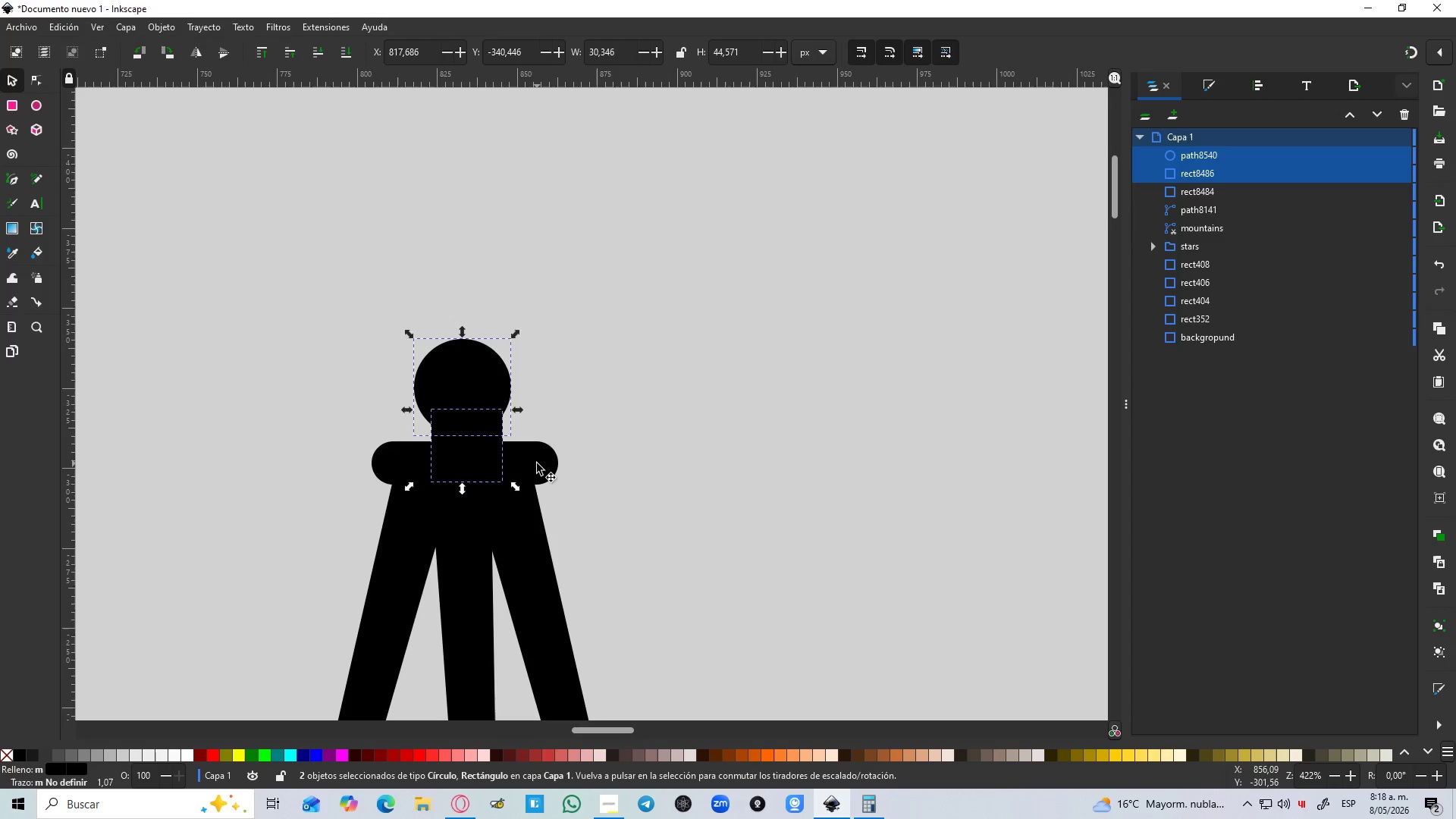 
hold_key(key=ShiftLeft, duration=0.5)
 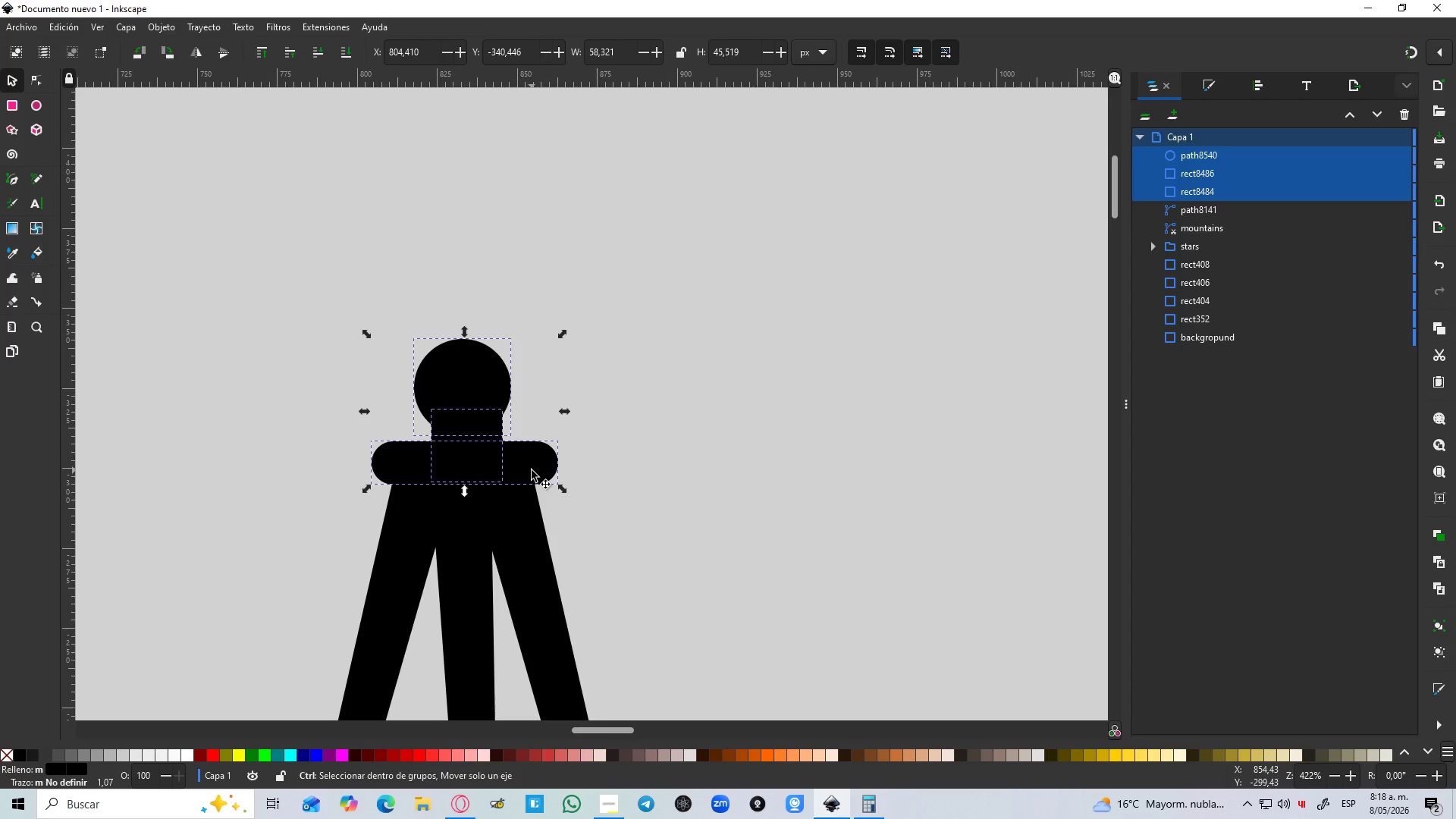 
key(Control+NumpadAdd)
 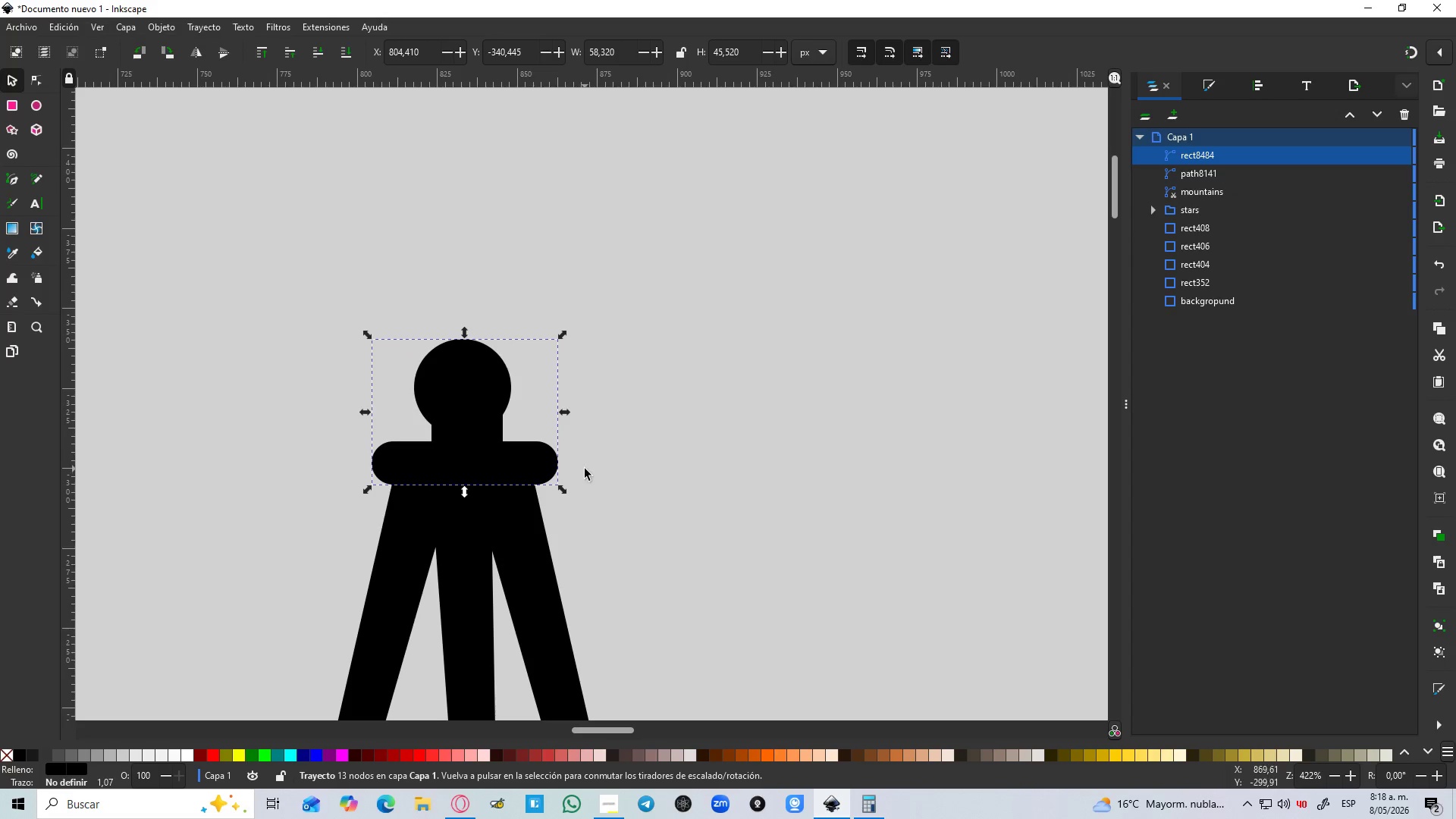 
hold_key(key=ShiftLeft, duration=0.94)
left_click([513, 566])
 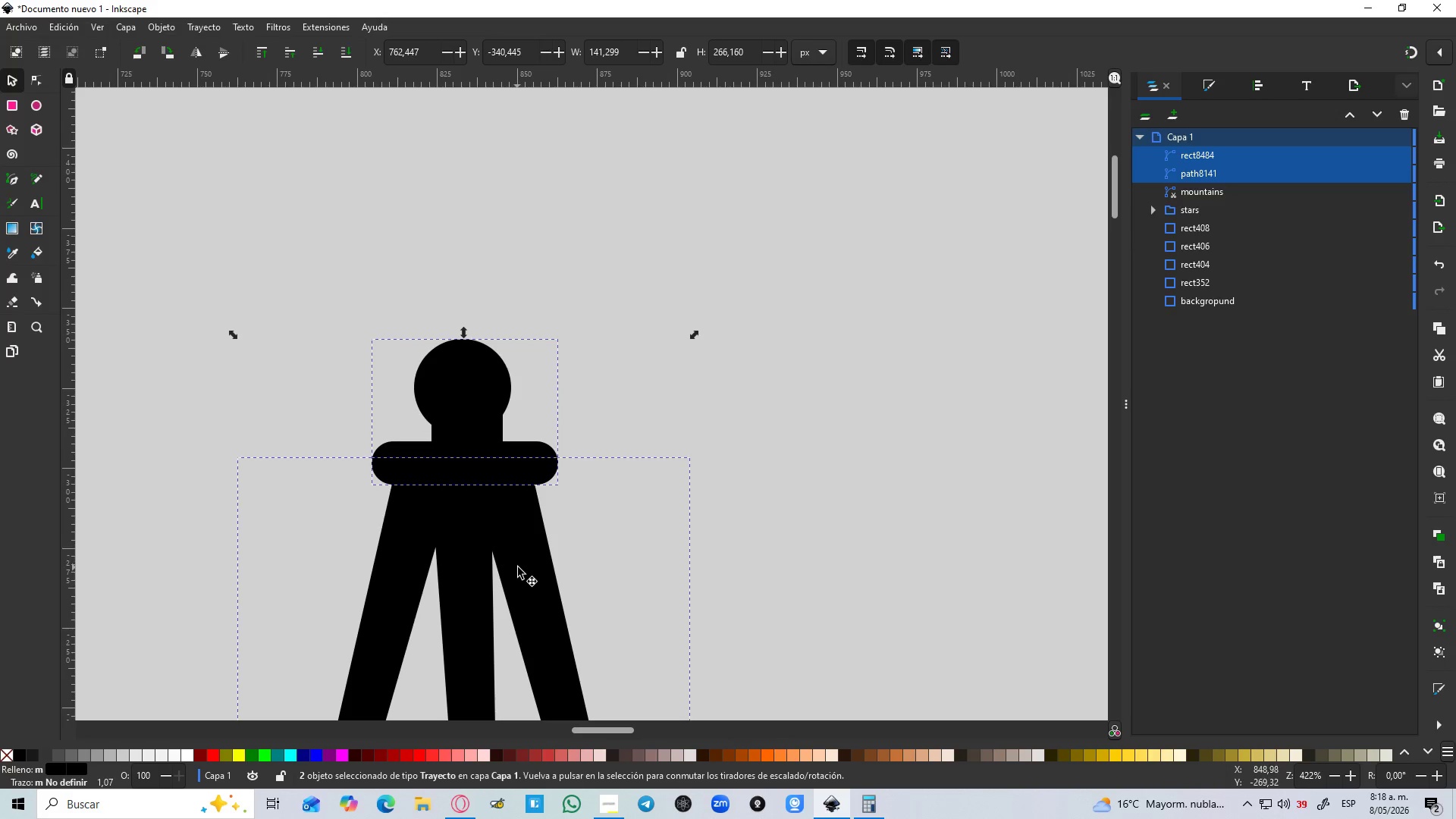 
key(Control+NumpadAdd)
 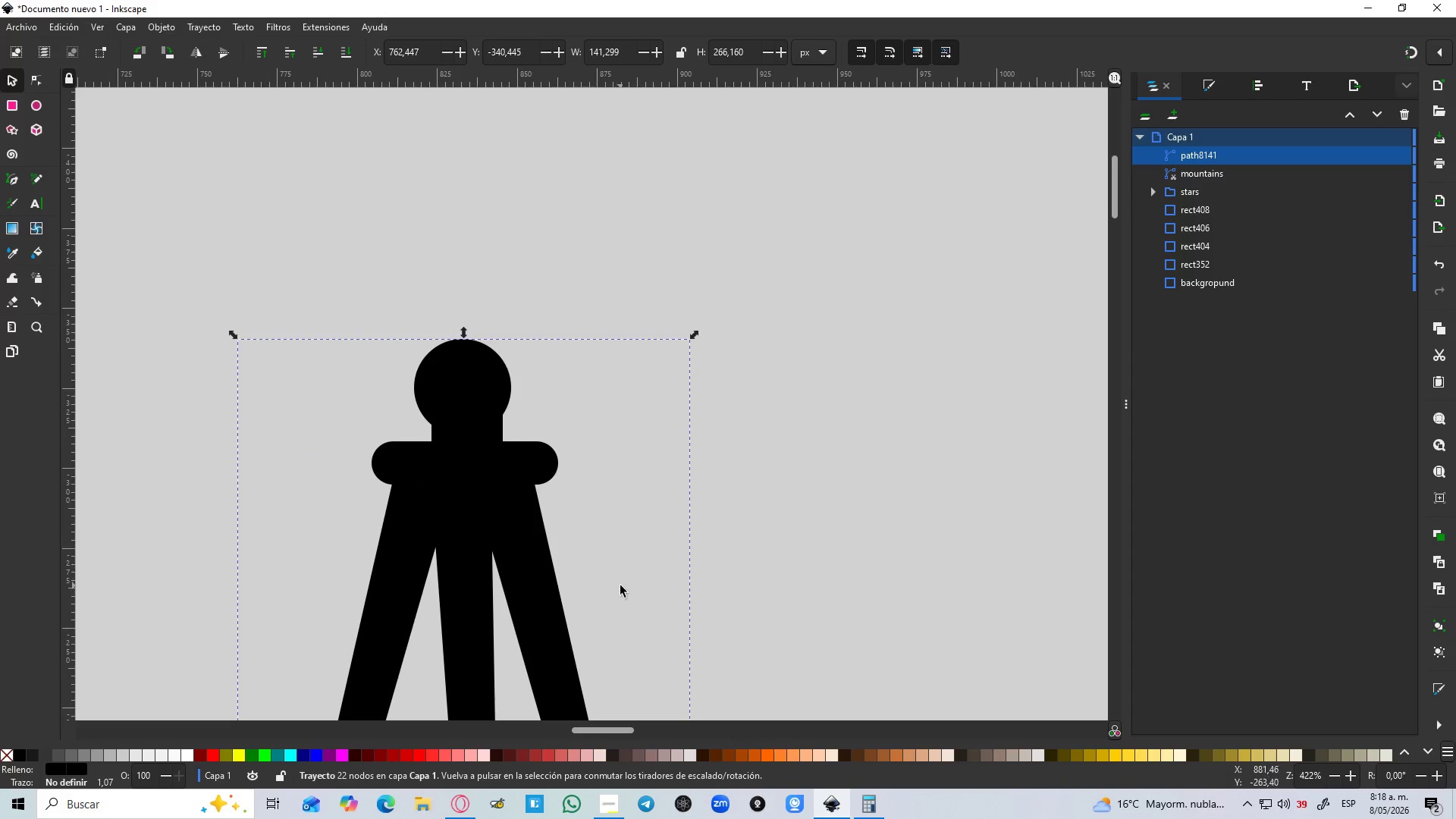 
hold_key(key=ControlLeft, duration=1.5)
scroll: coordinate [615, 578], scroll_direction: down, amount: 4.0
 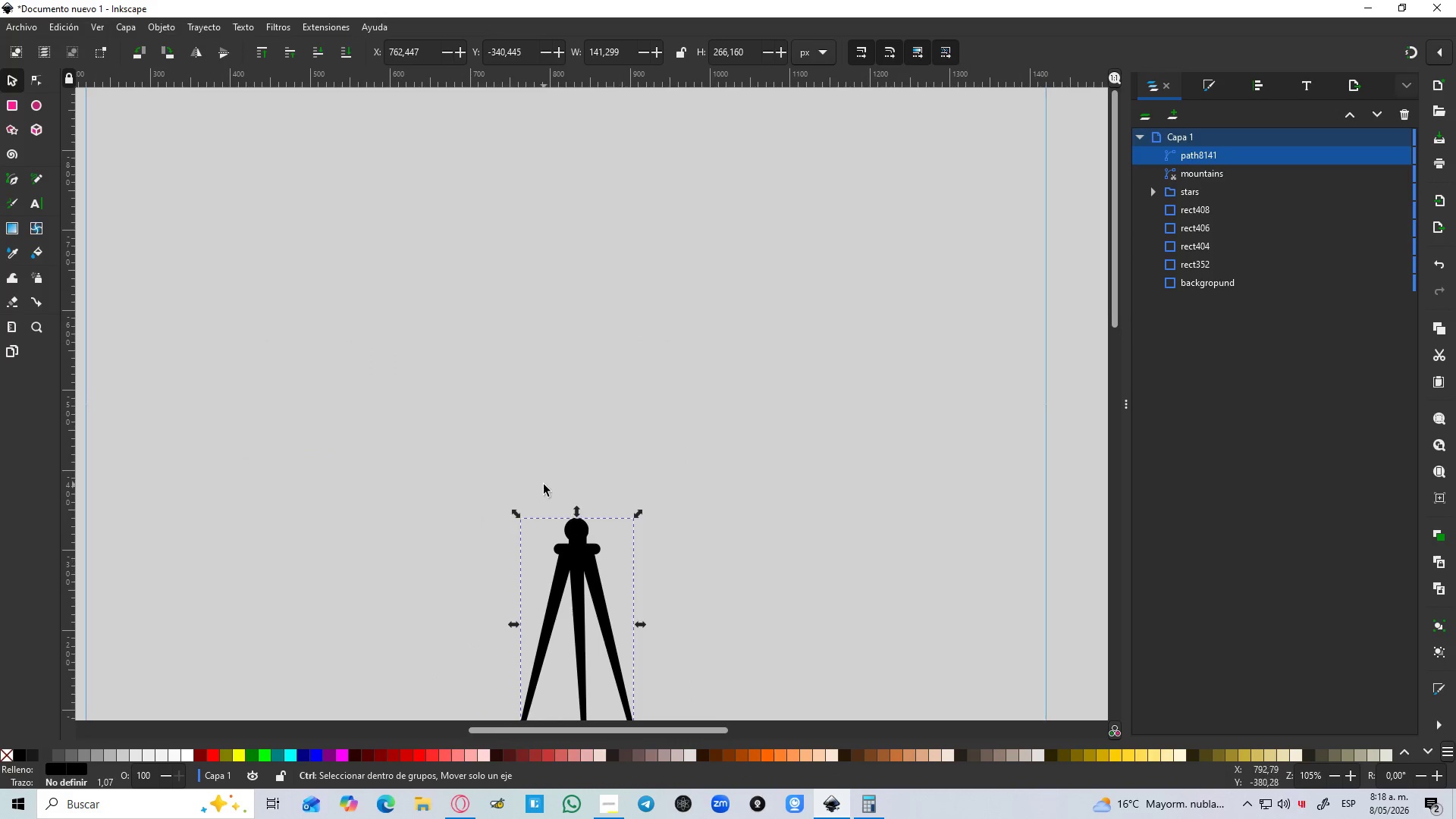 
scroll: coordinate [544, 485], scroll_direction: up, amount: 2.0
 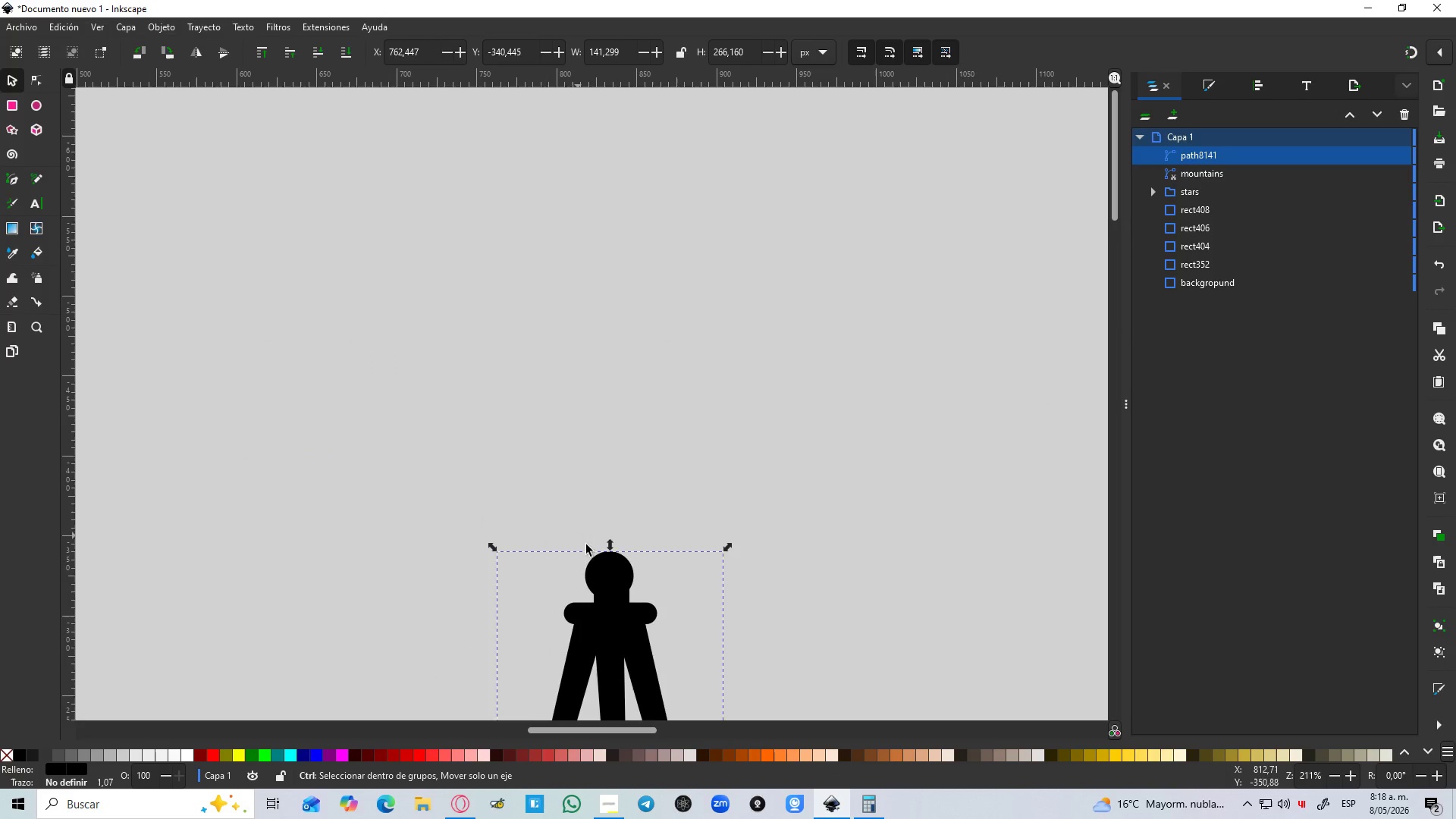 
hold_key(key=ControlLeft, duration=0.73)
 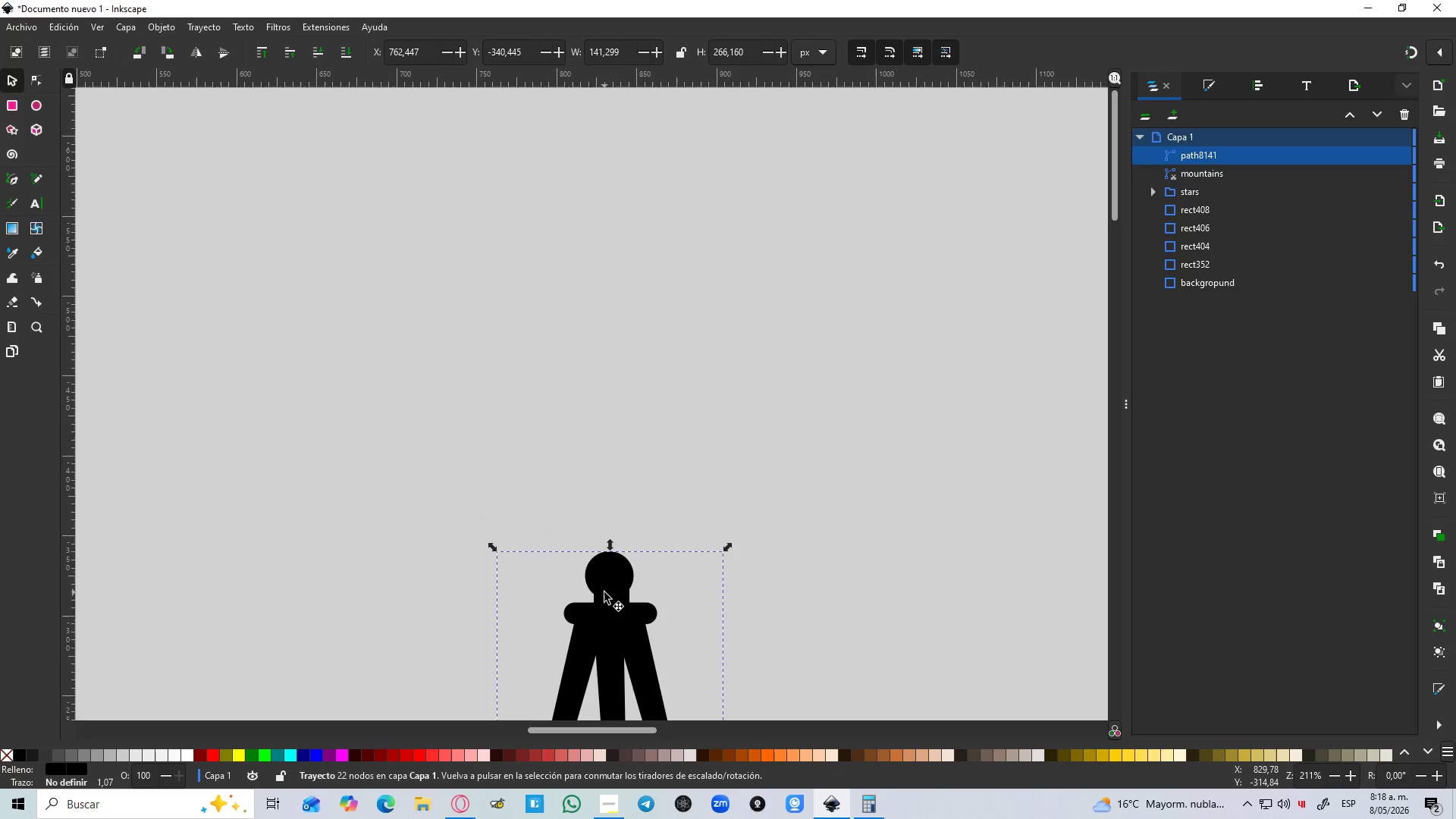 
key(Control+Z)
 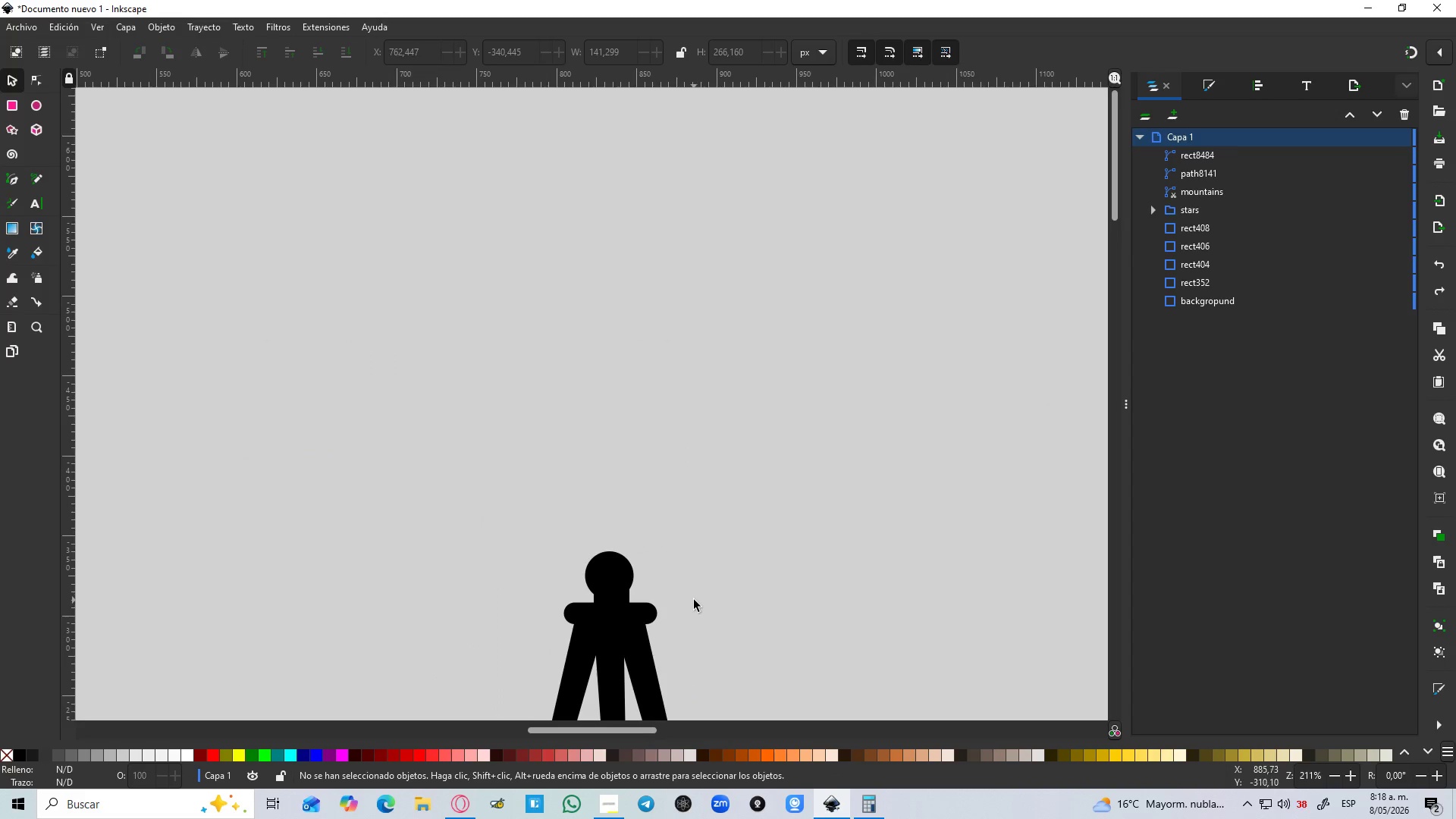 
key(Control+Z)
 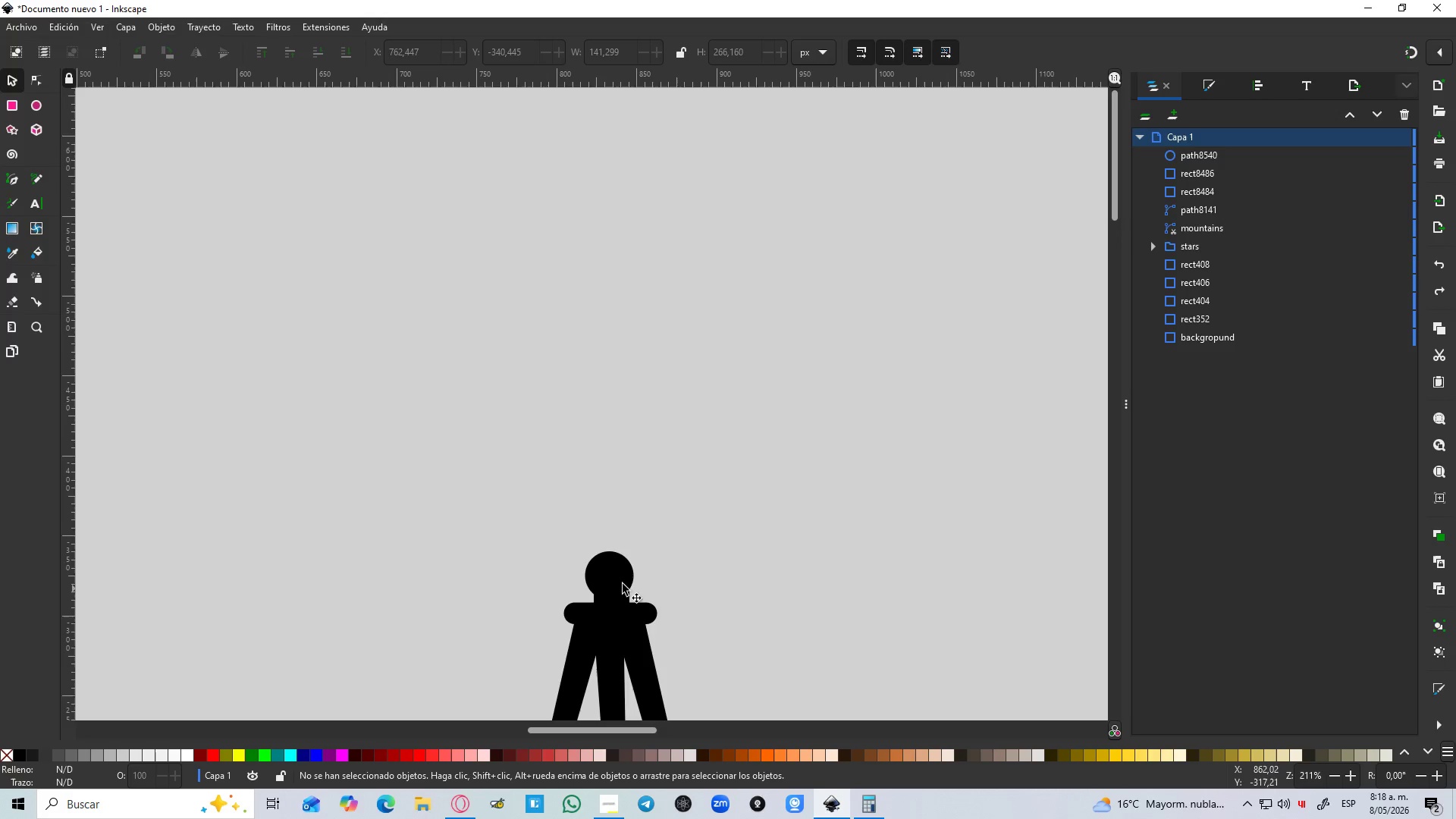 
left_click([607, 579])
 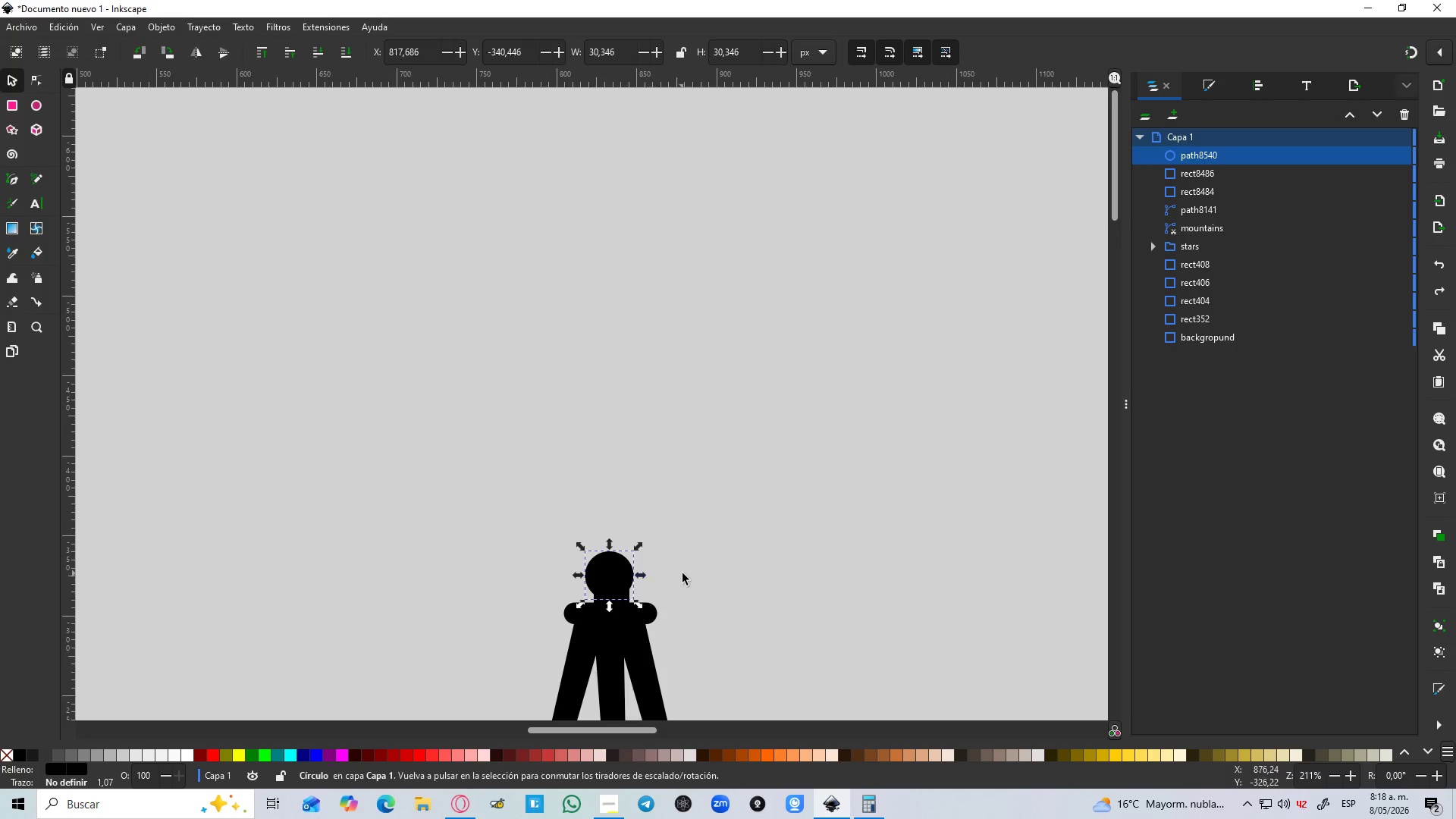 
hold_key(key=ShiftLeft, duration=0.77)
 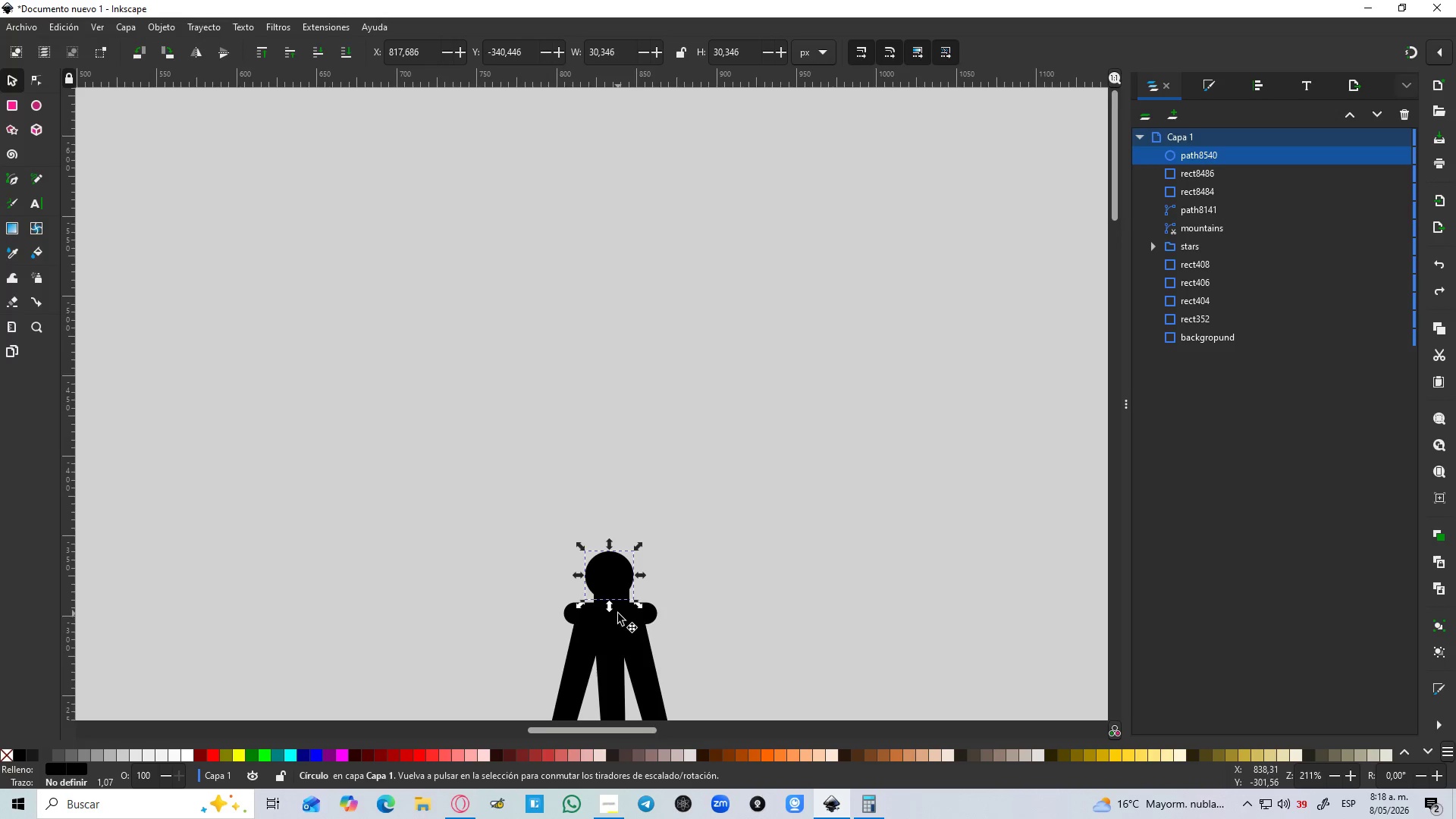 
hold_key(key=ControlLeft, duration=1.12)
scroll: coordinate [618, 613], scroll_direction: up, amount: 3.0
 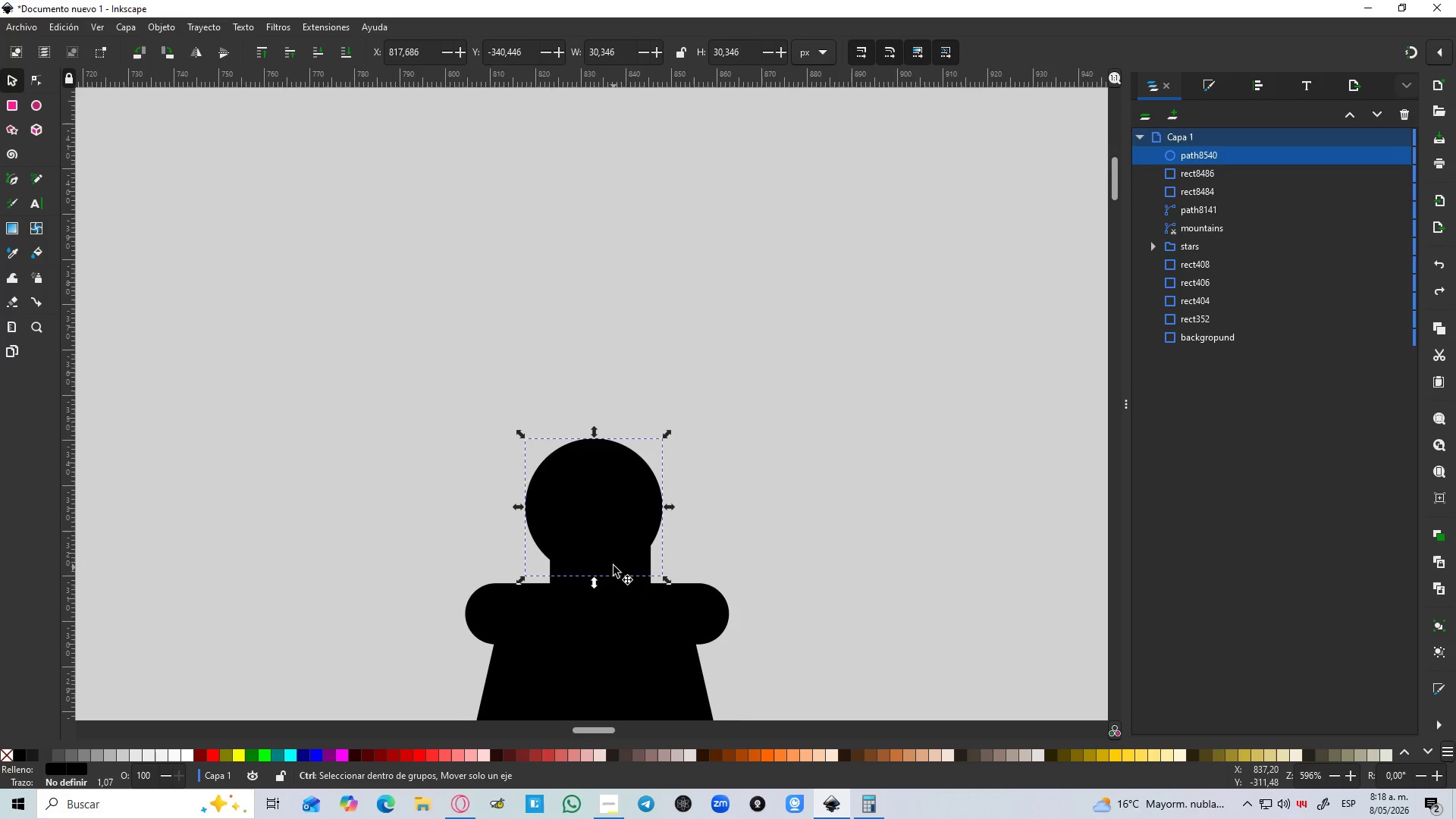 
left_click_drag(start_coordinate=[600, 538], to_coordinate=[613, 540])
 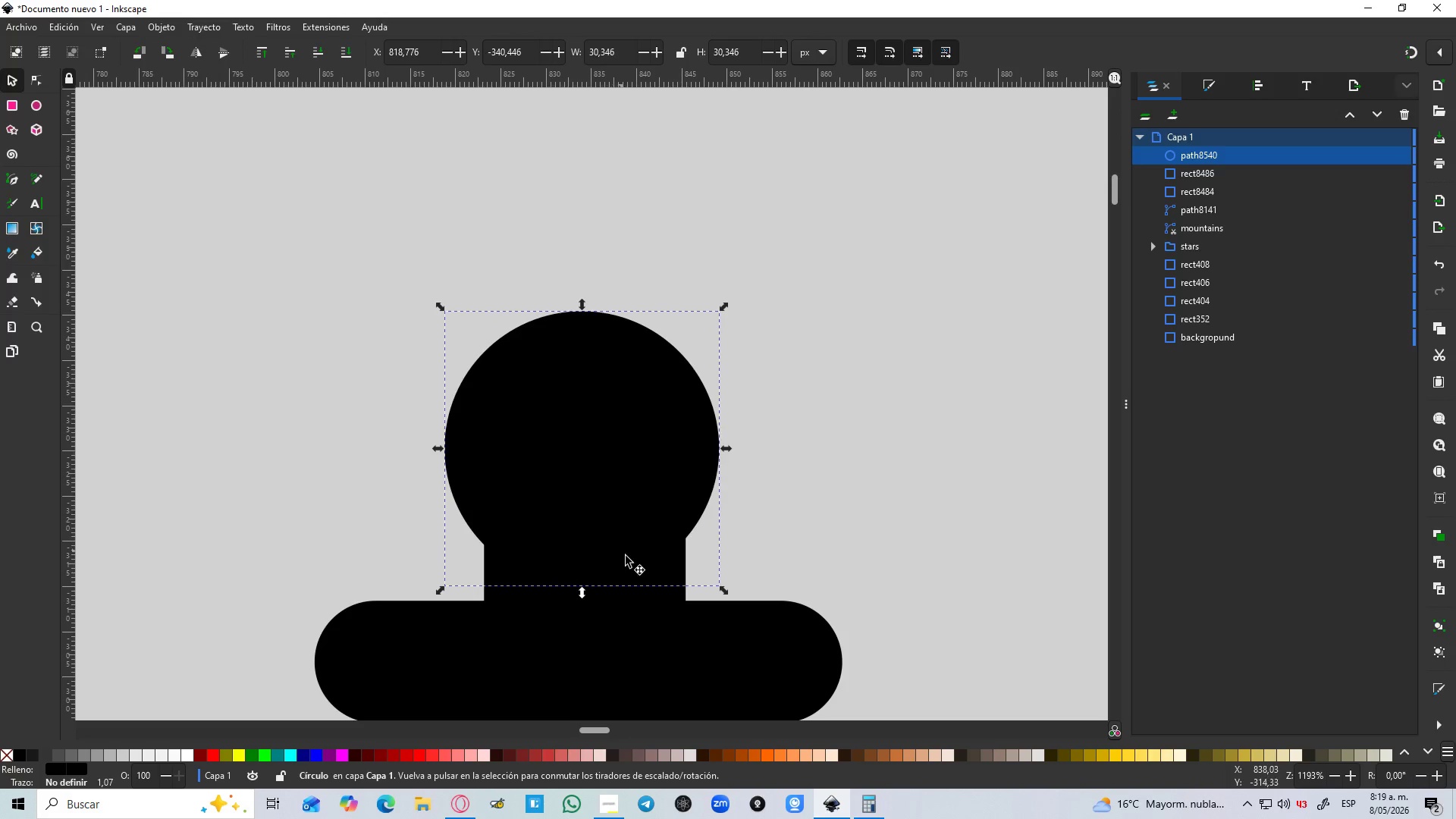 
scroll: coordinate [616, 566], scroll_direction: up, amount: 2.0
 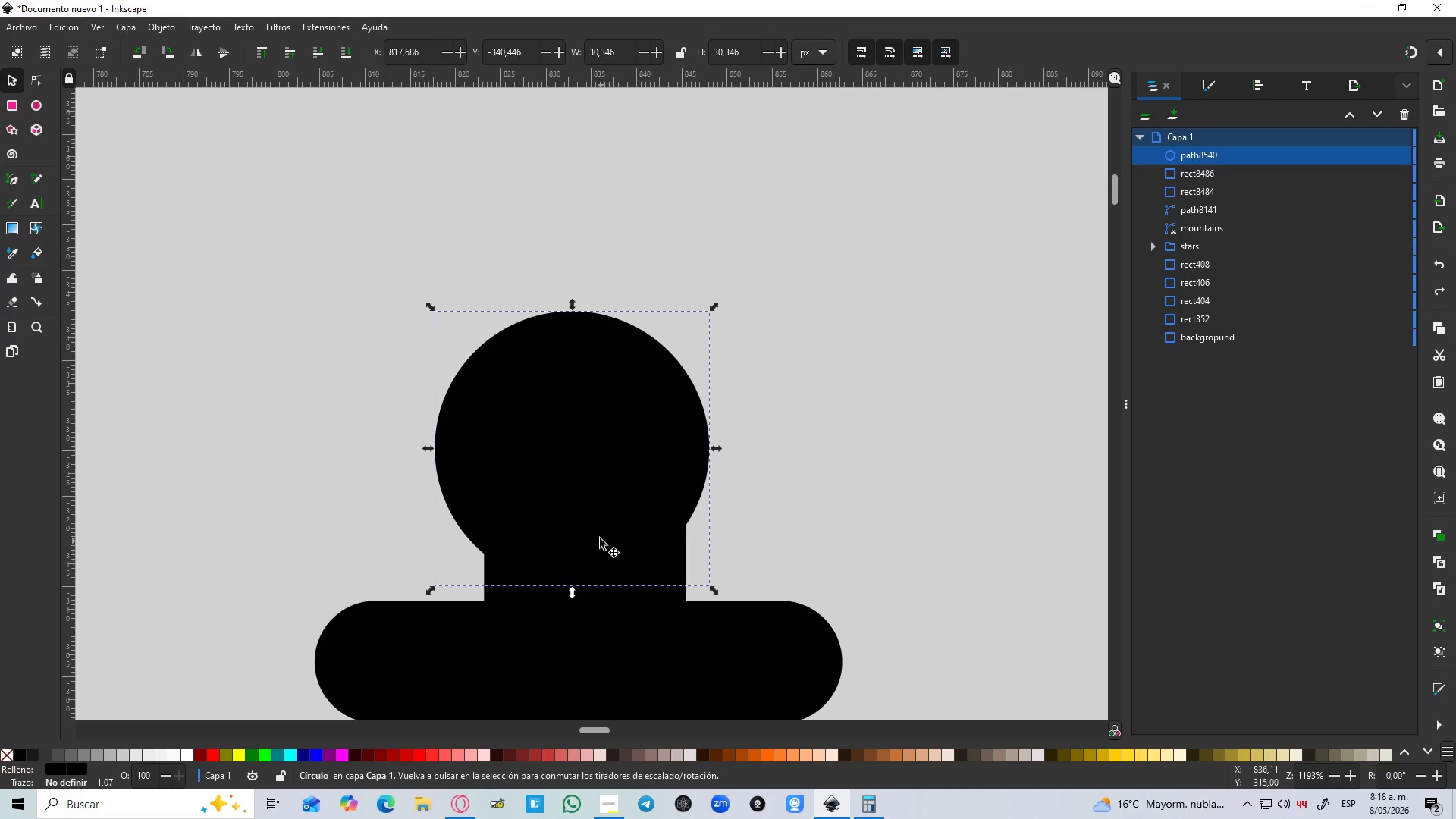 
hold_key(key=ShiftLeft, duration=1.52)
left_click([661, 567])
 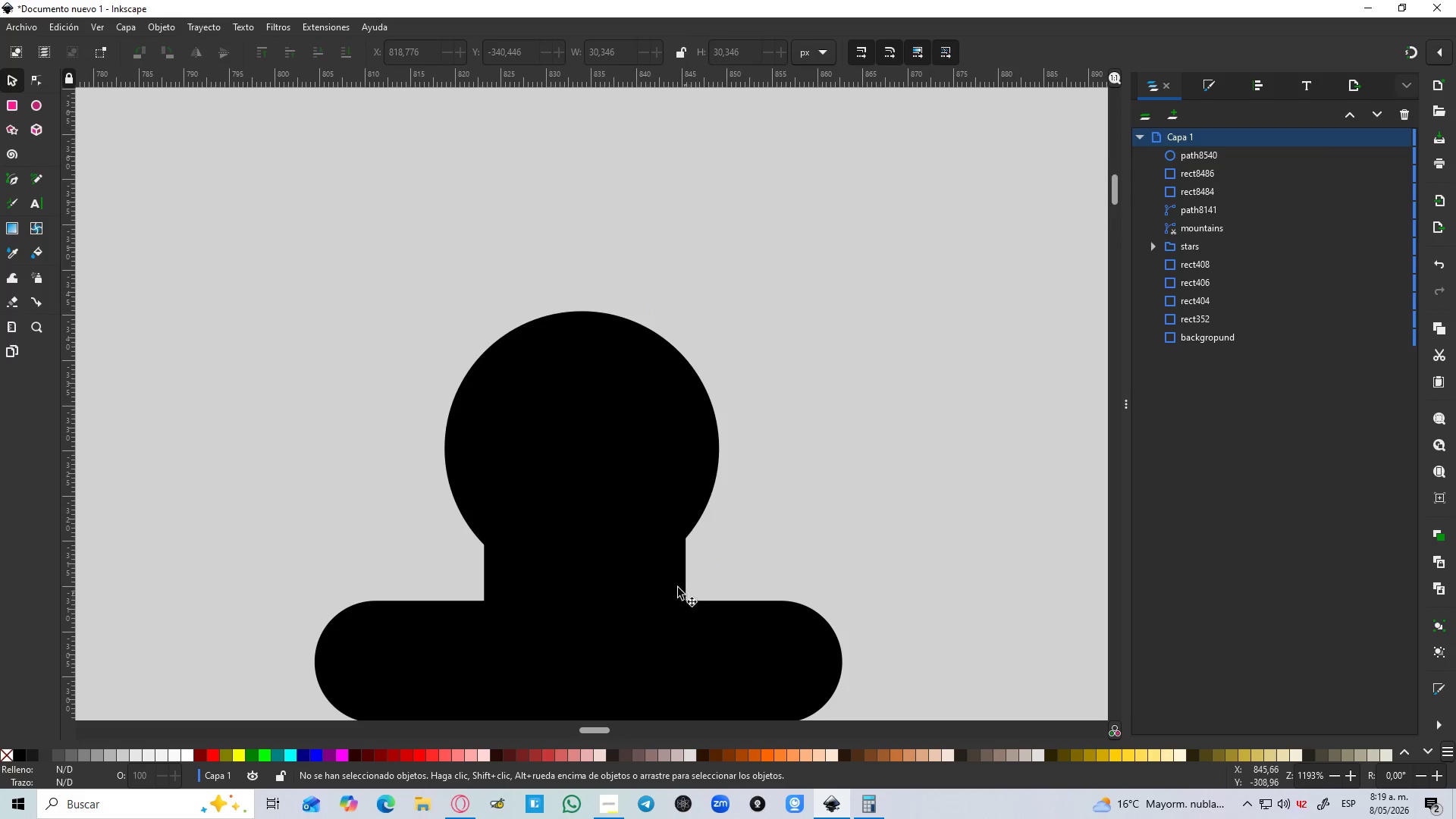 
left_click([672, 582])
 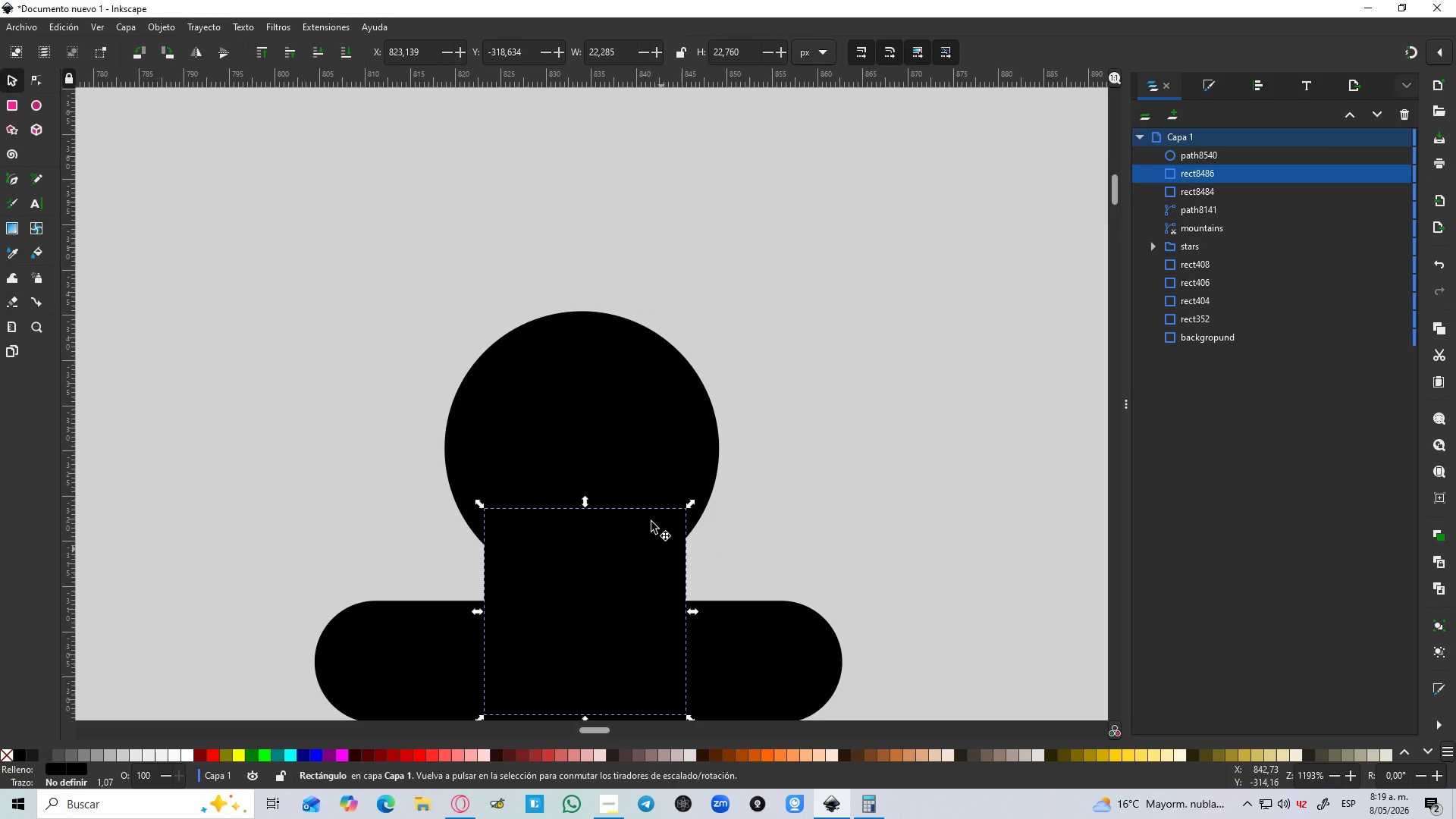 
double_click([637, 498])
 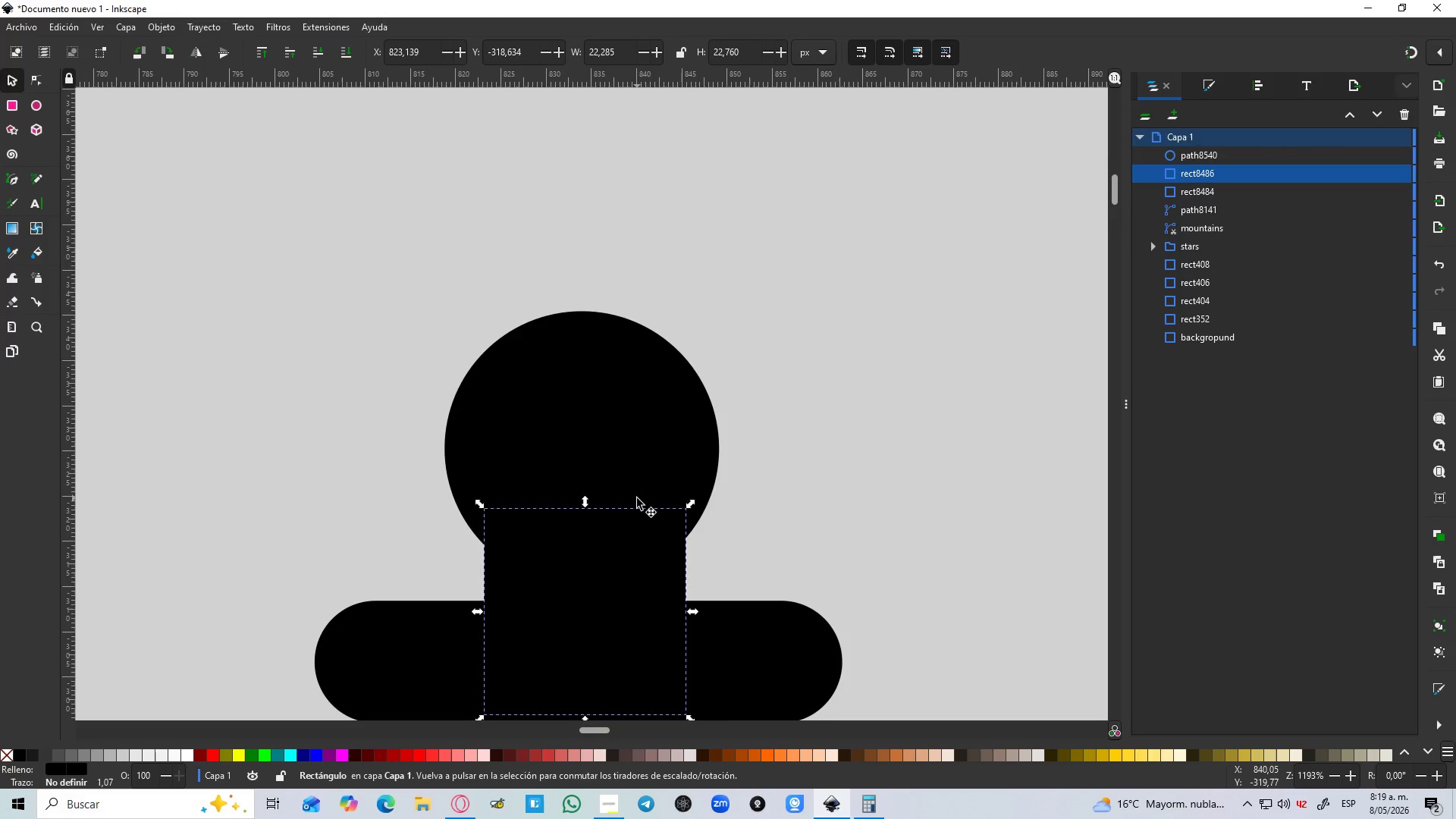 
hold_key(key=ShiftLeft, duration=0.89)
left_click([754, 651])
 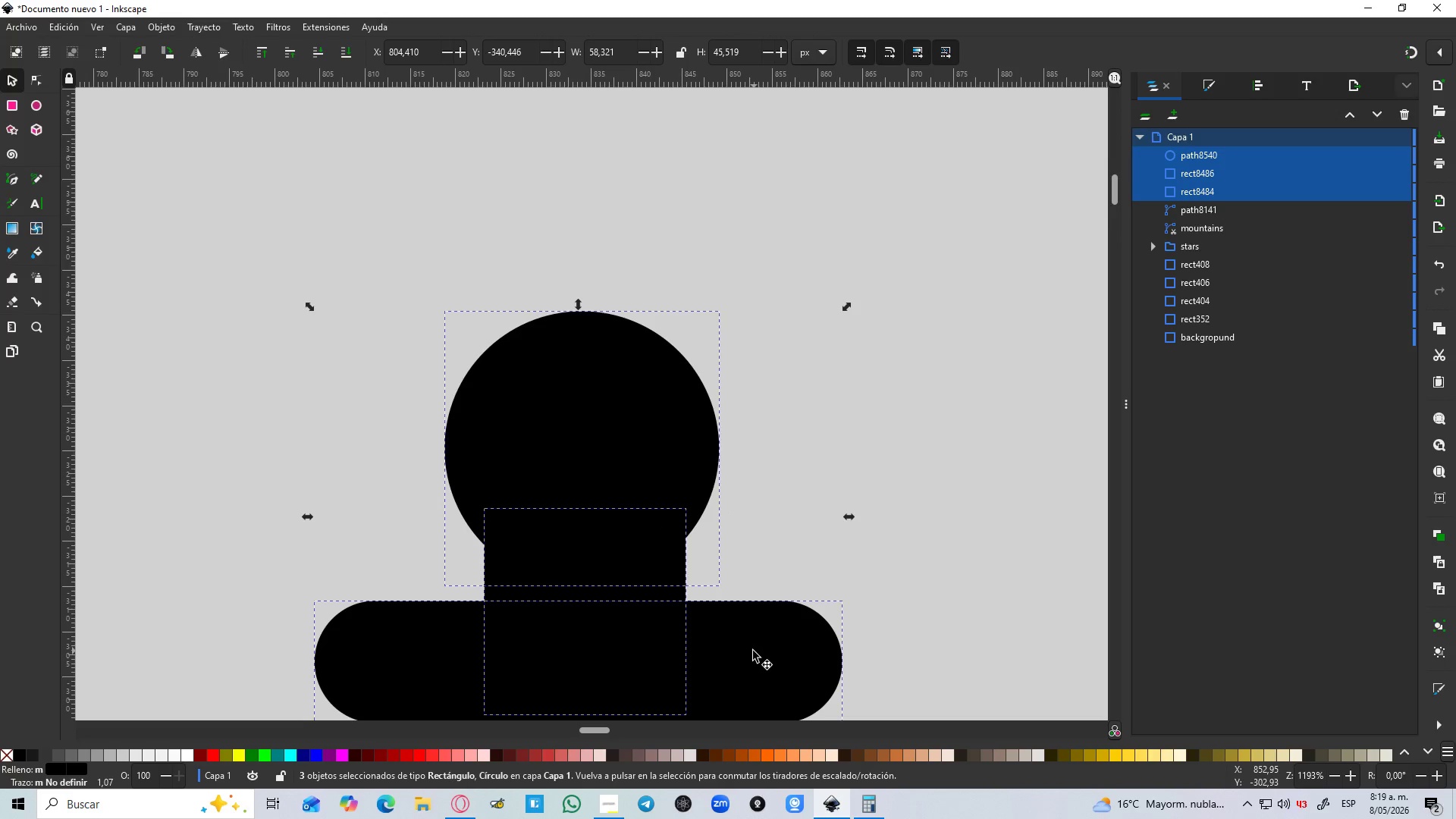 
key(Control+NumpadAdd)
 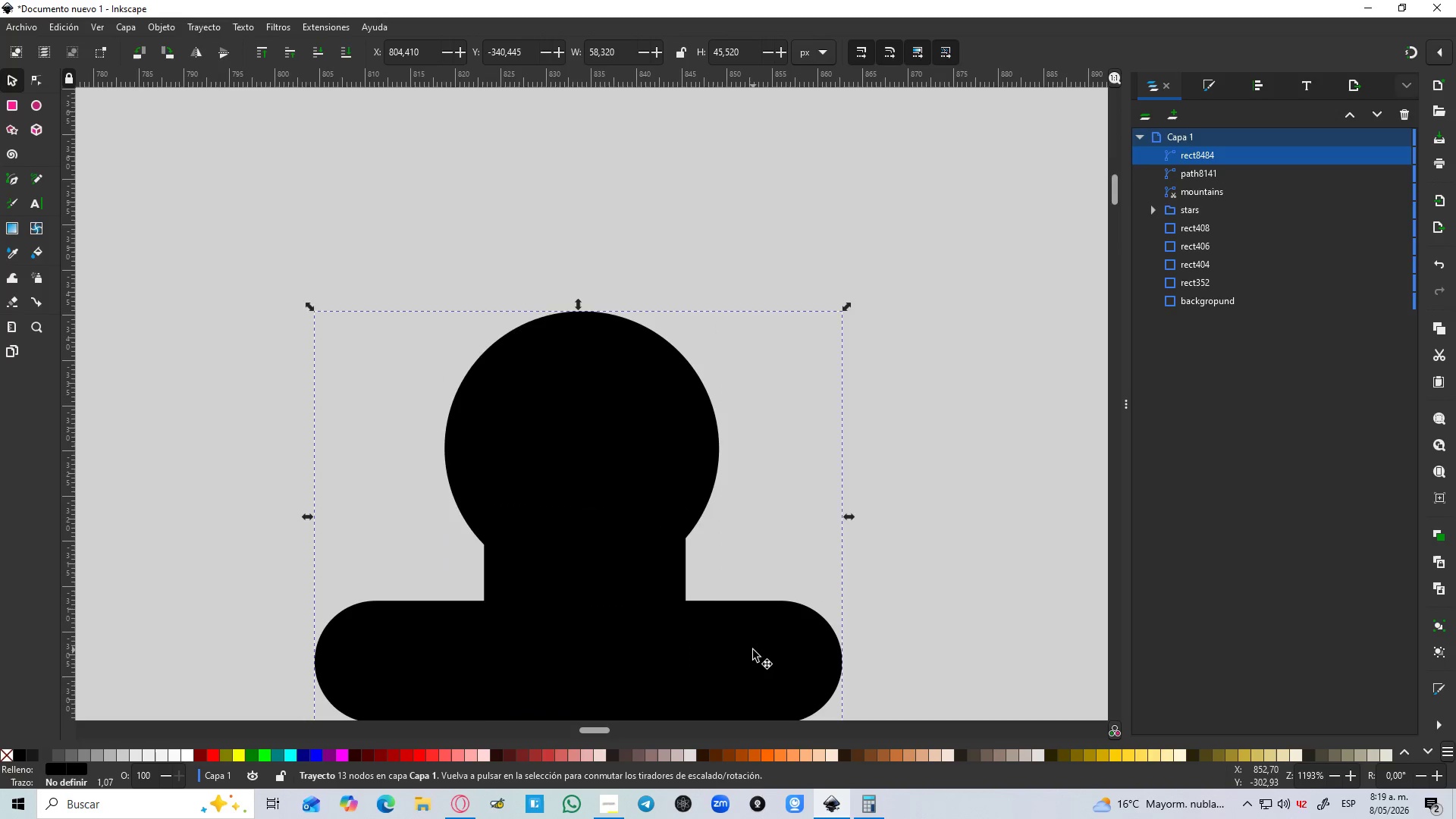 
hold_key(key=ControlLeft, duration=0.36)
scroll: coordinate [750, 649], scroll_direction: down, amount: 4.0
 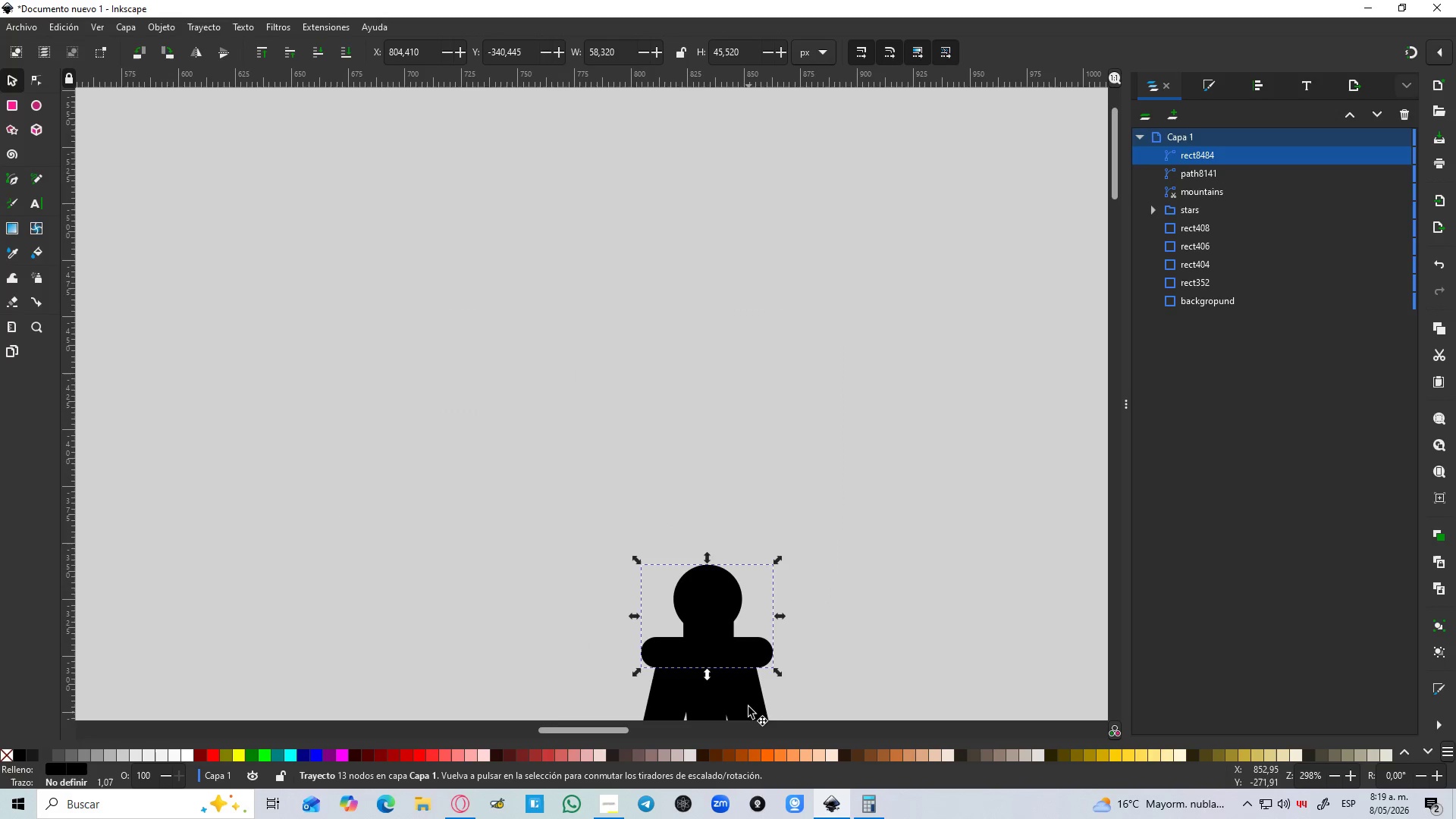 
hold_key(key=ShiftLeft, duration=0.45)
left_click([748, 697])
 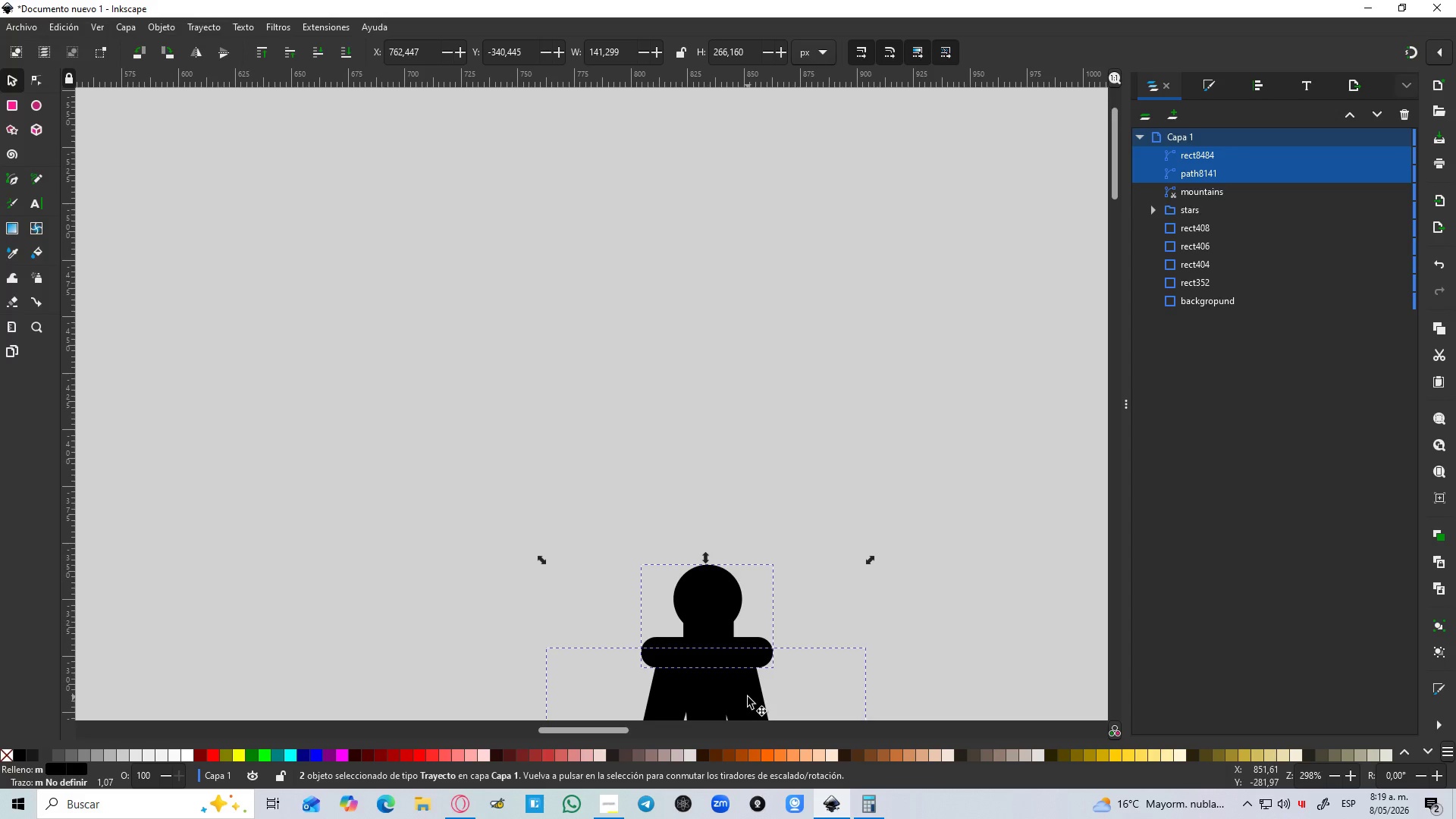 
key(Control+NumpadAdd)
 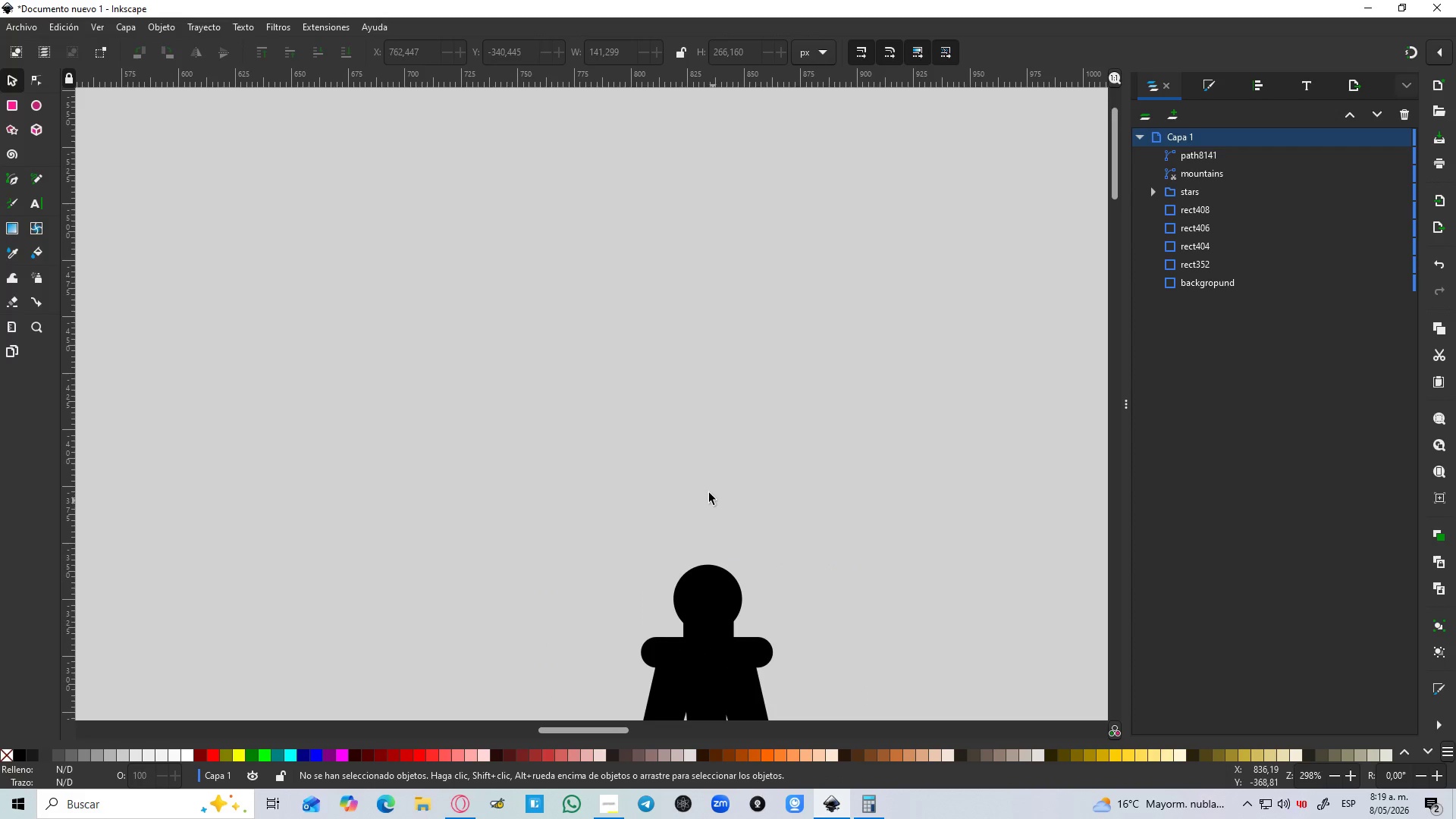 
wait(7.88)
 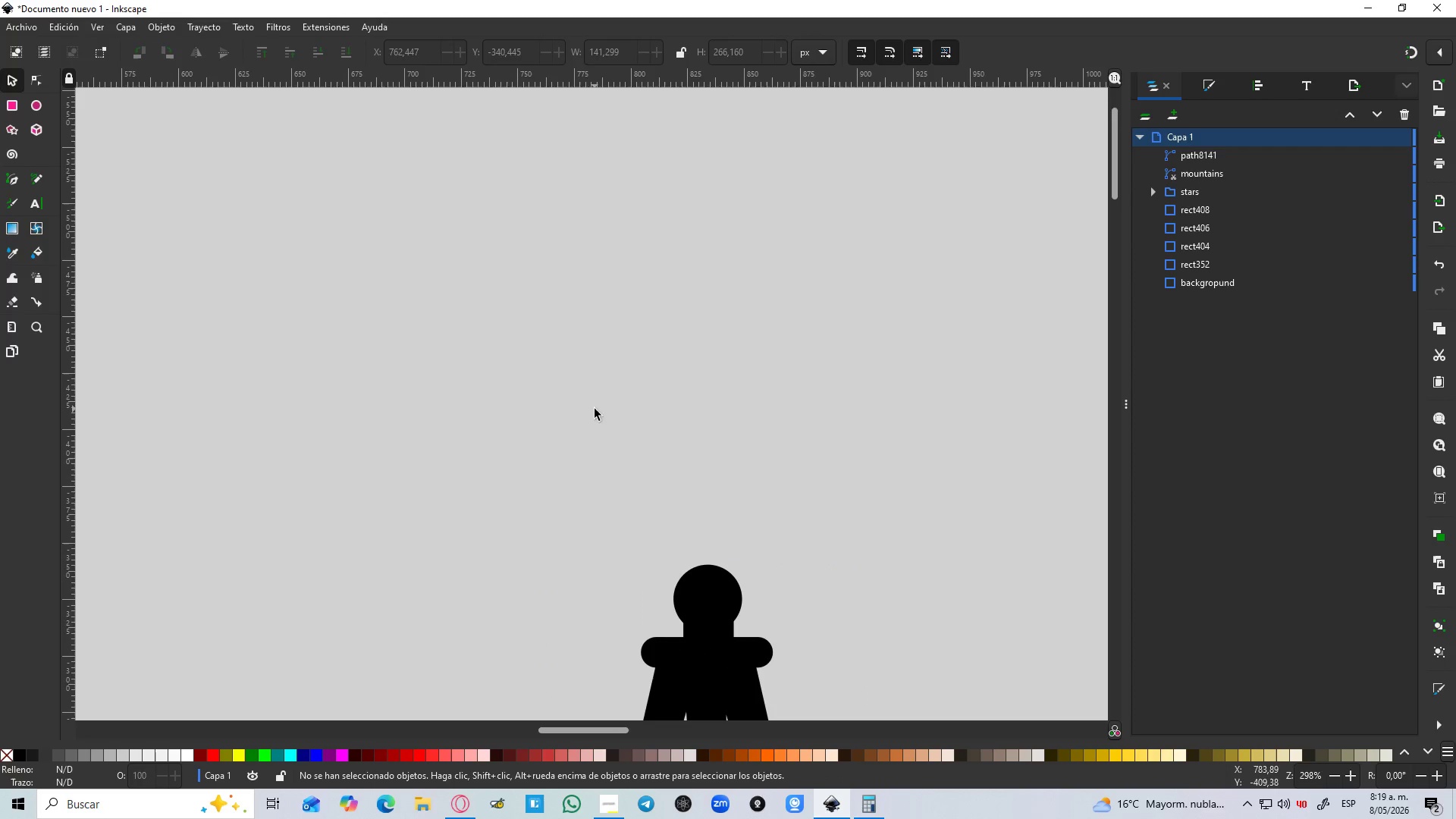 
left_click([37, 106])
 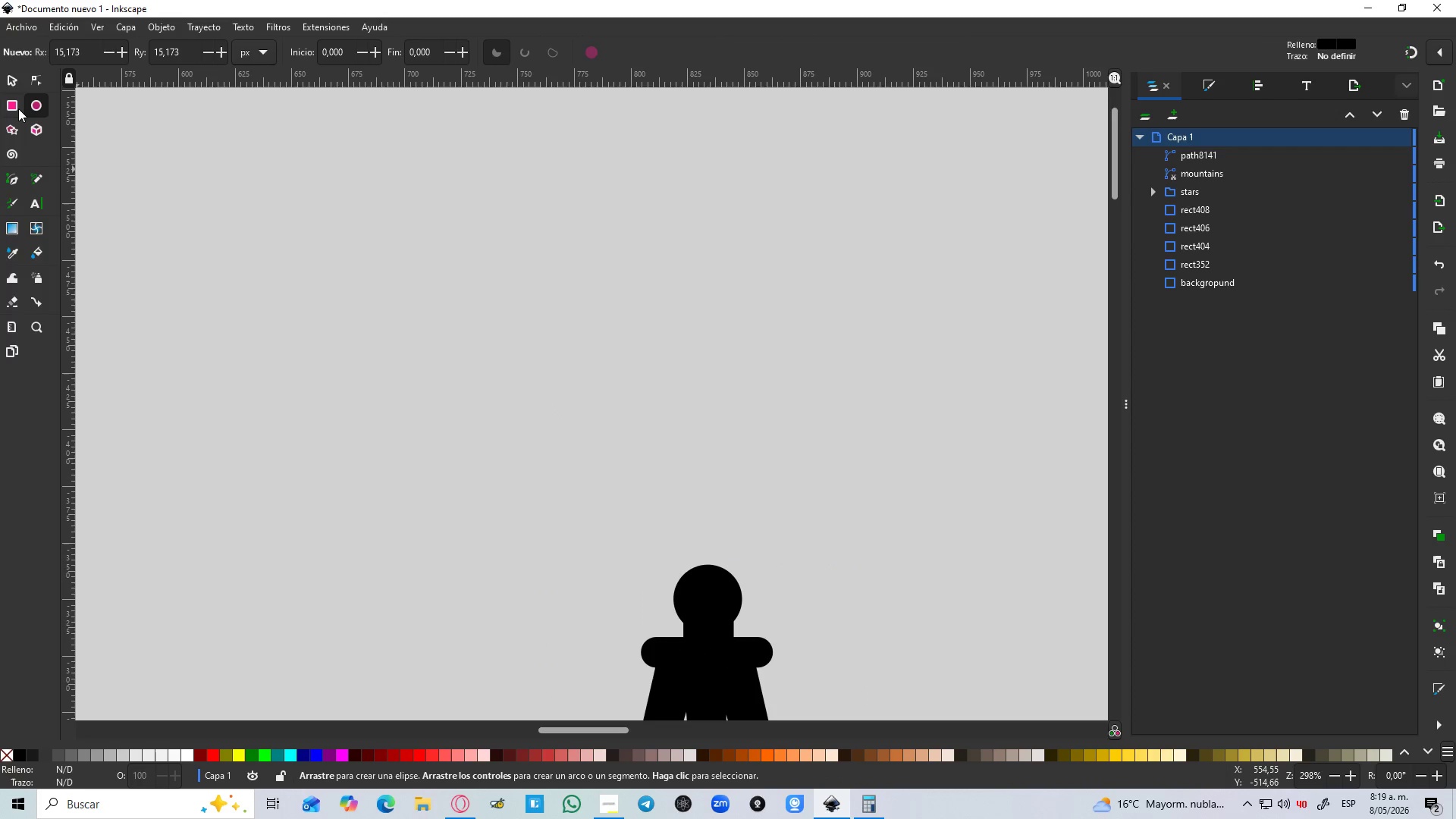 
left_click([17, 108])
 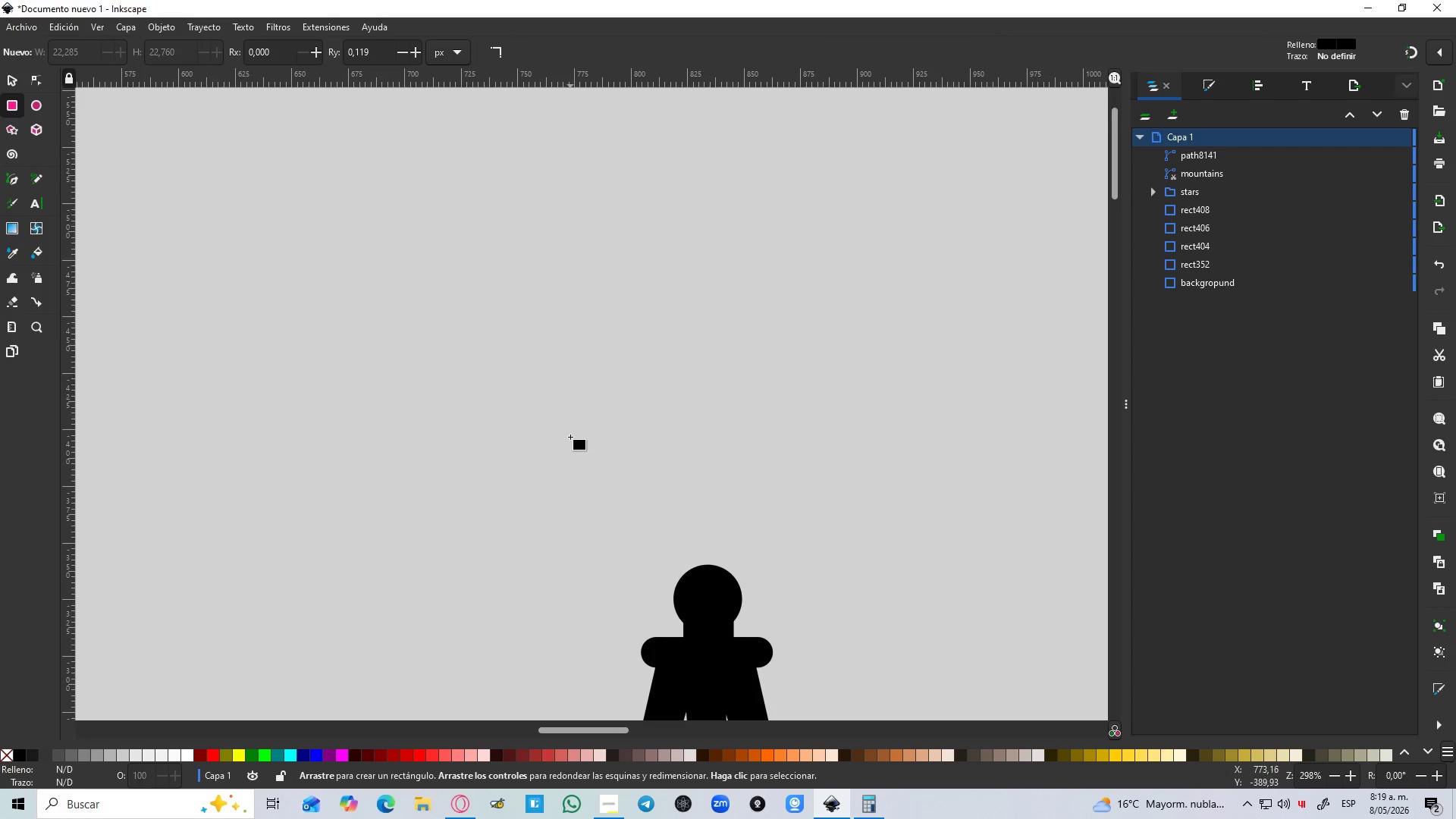 
left_click_drag(start_coordinate=[520, 378], to_coordinate=[1083, 412])
 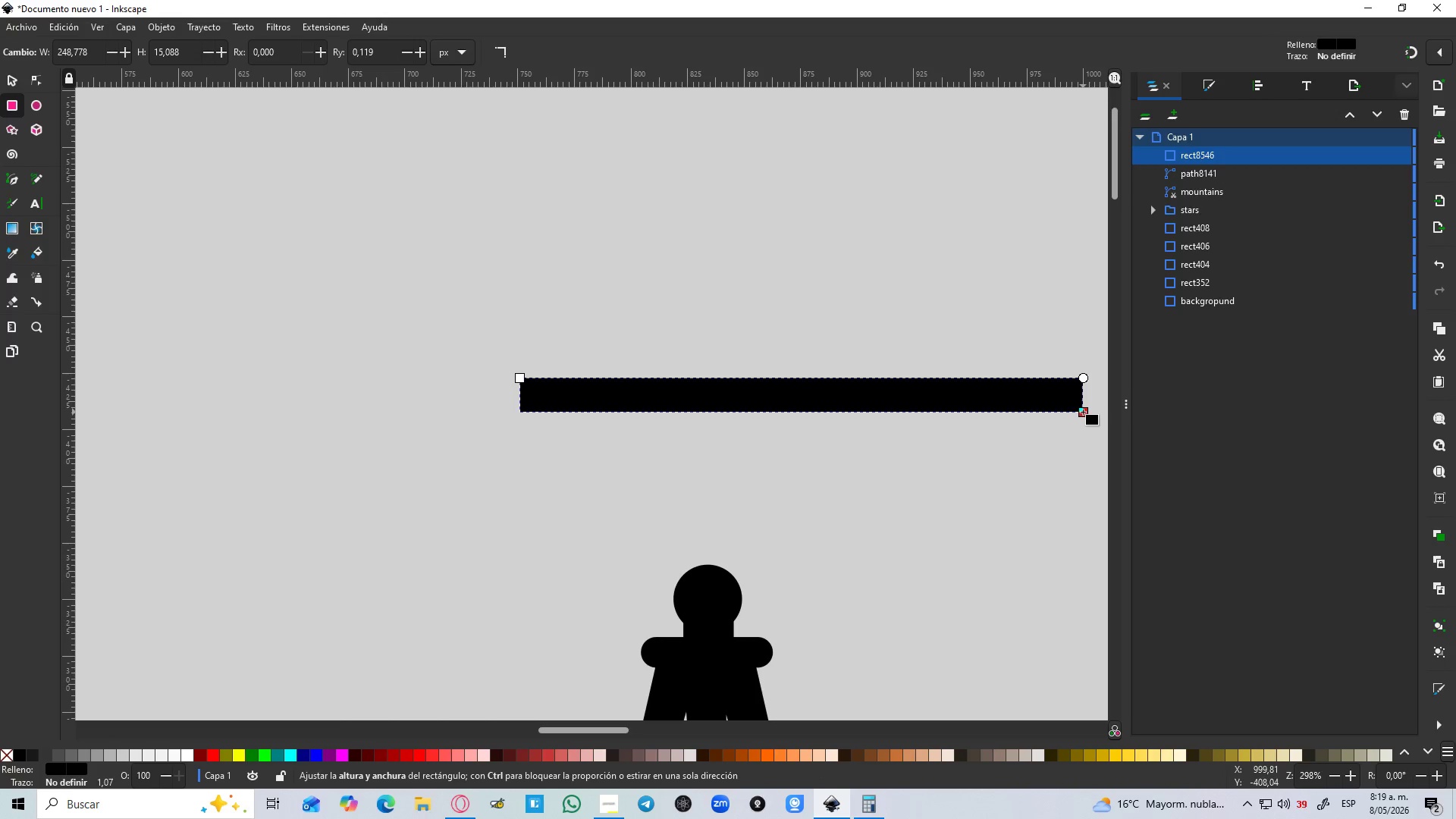 
key(Control+Z)
 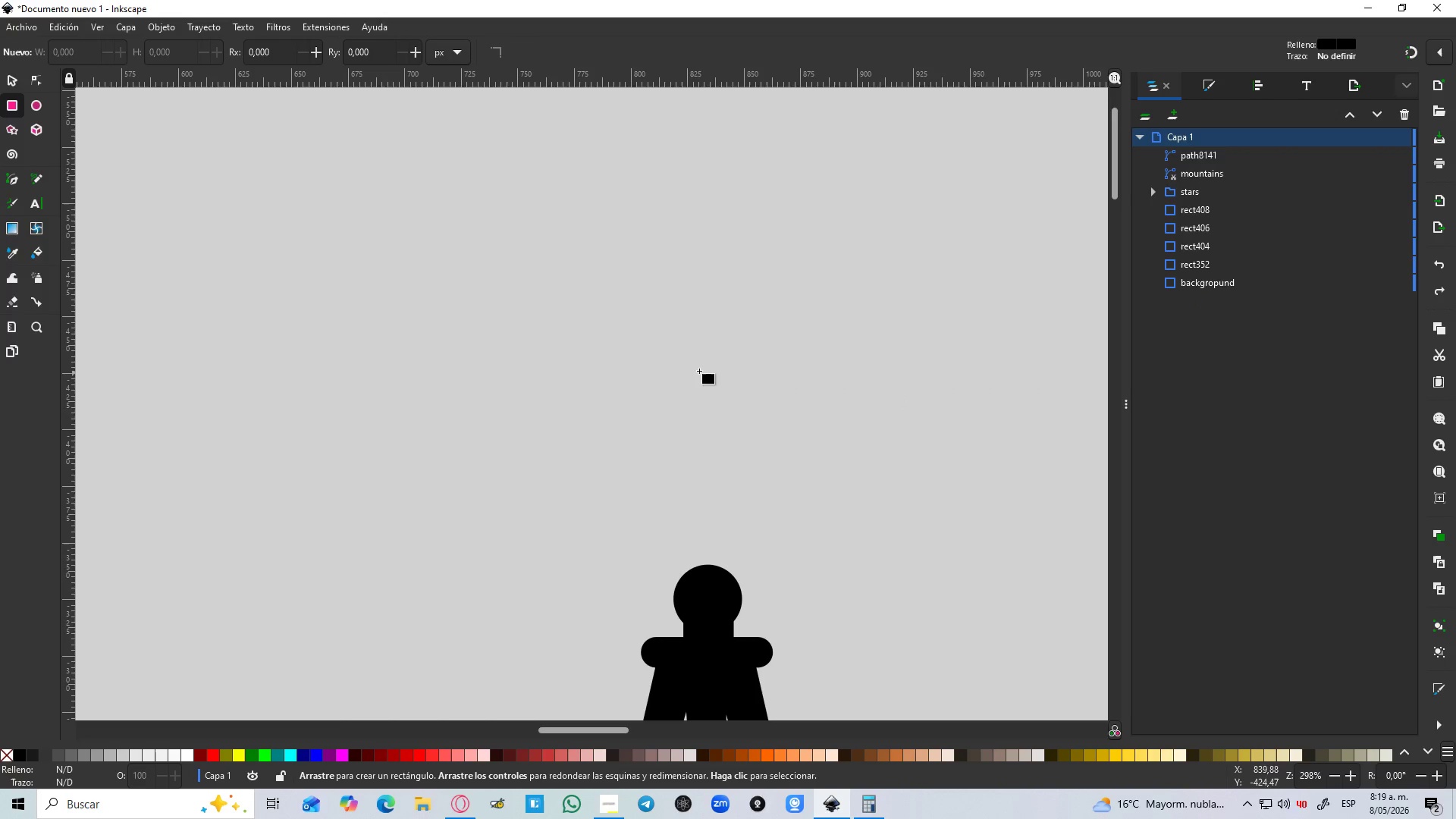 
left_click_drag(start_coordinate=[682, 369], to_coordinate=[748, 403])
 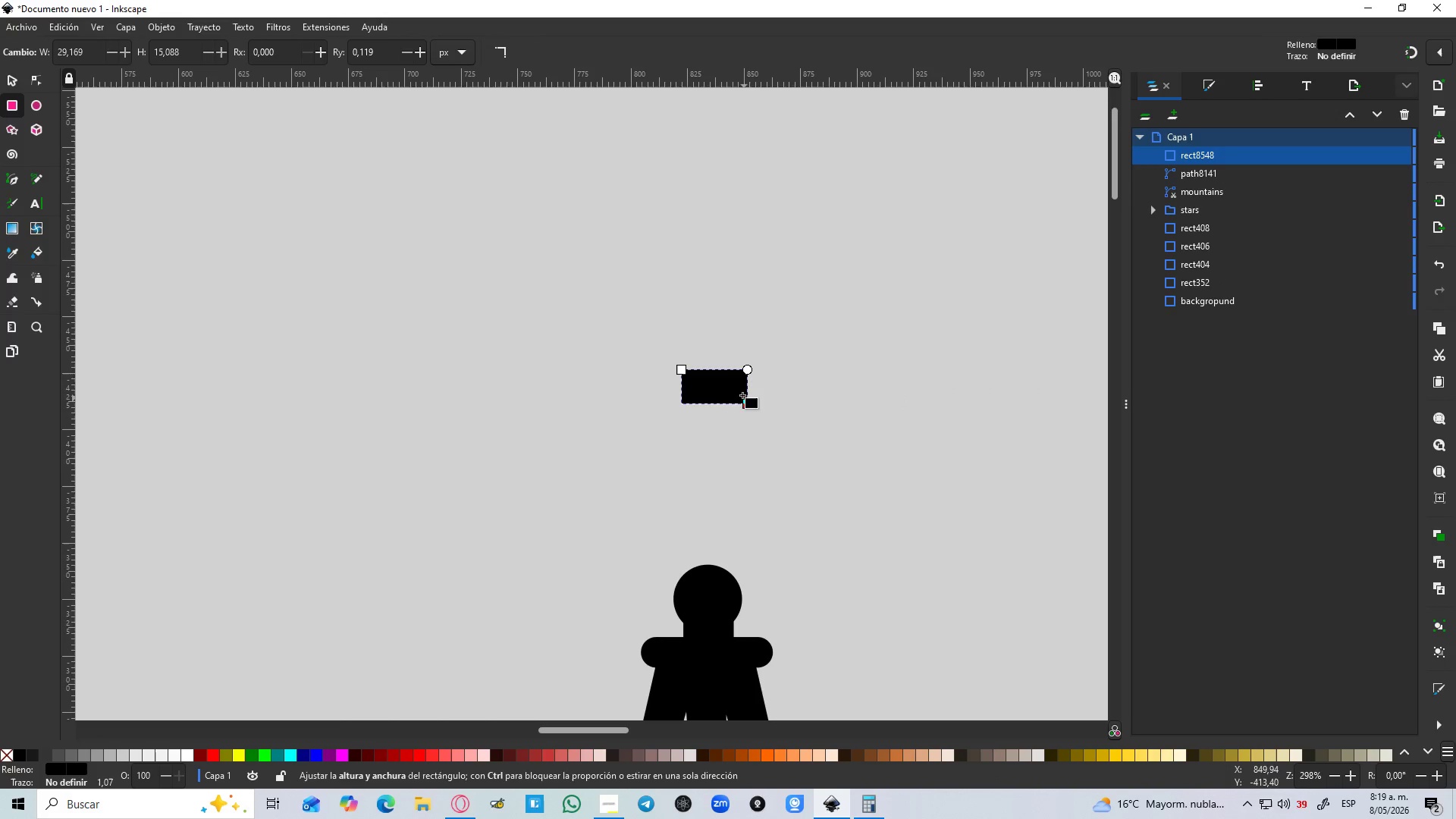 
hold_key(key=ControlLeft, duration=0.66)
scroll: coordinate [738, 381], scroll_direction: up, amount: 3.0
 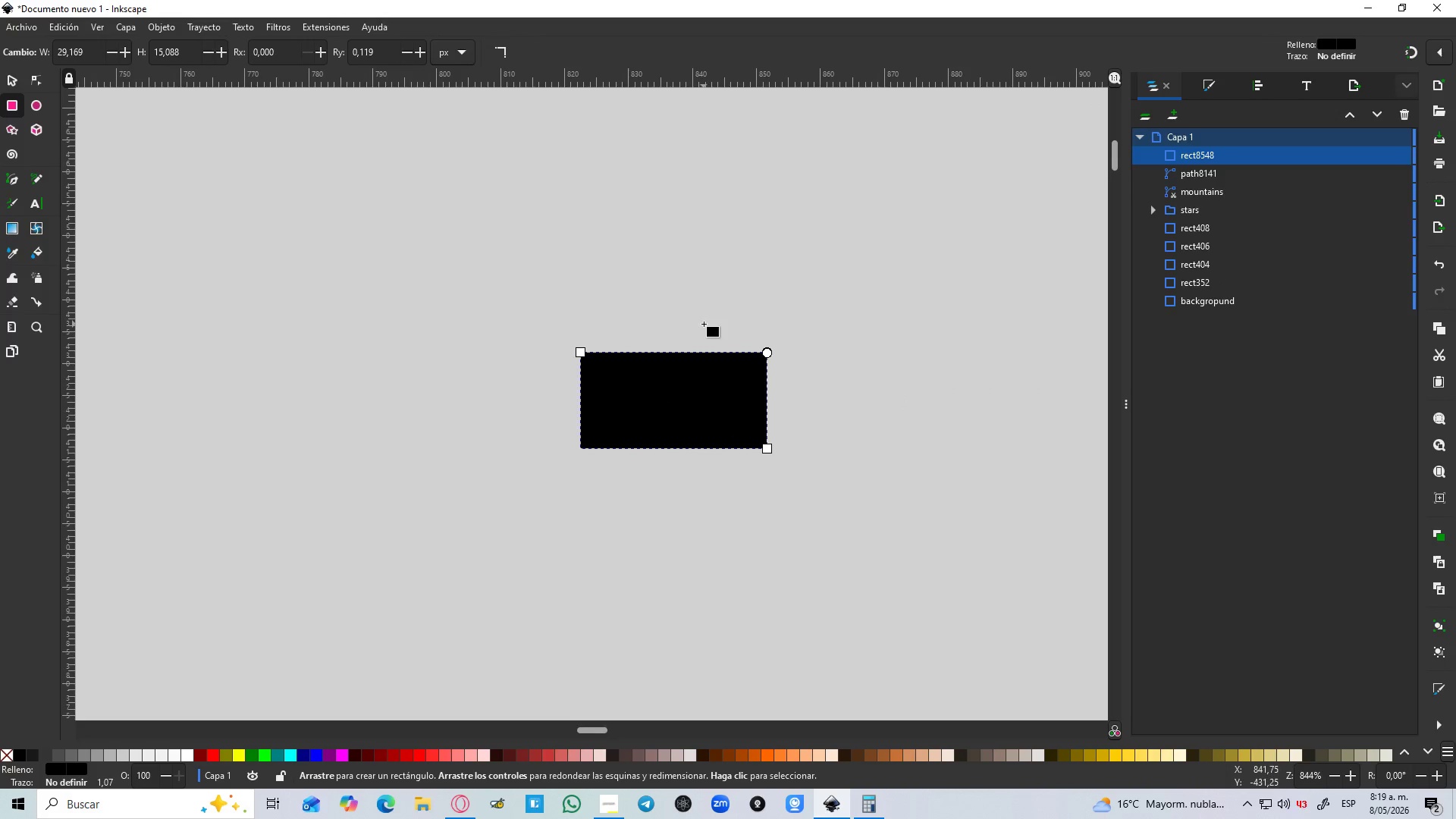 
key(Shift+5)
 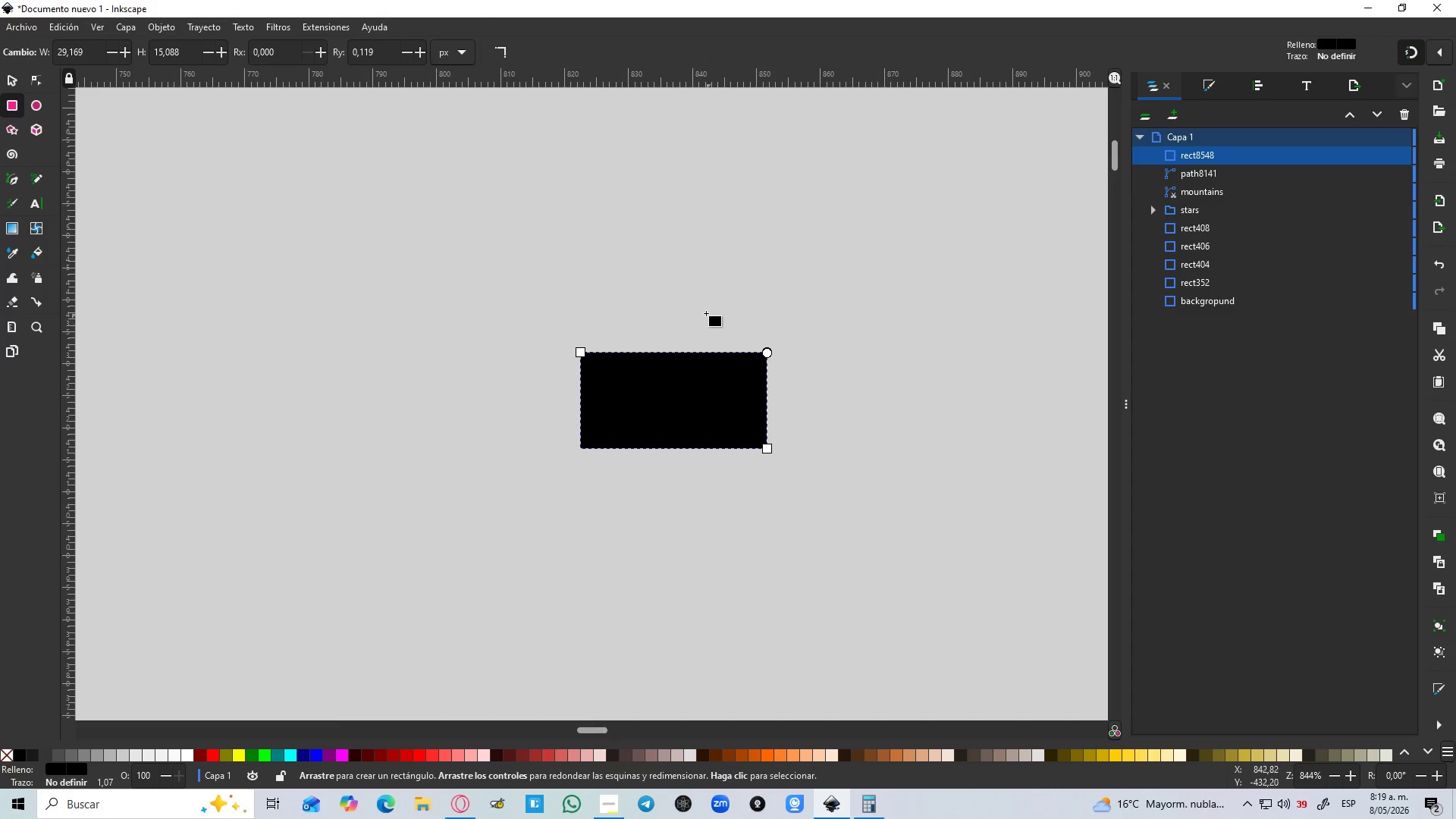 
left_click_drag(start_coordinate=[705, 312], to_coordinate=[765, 416])
 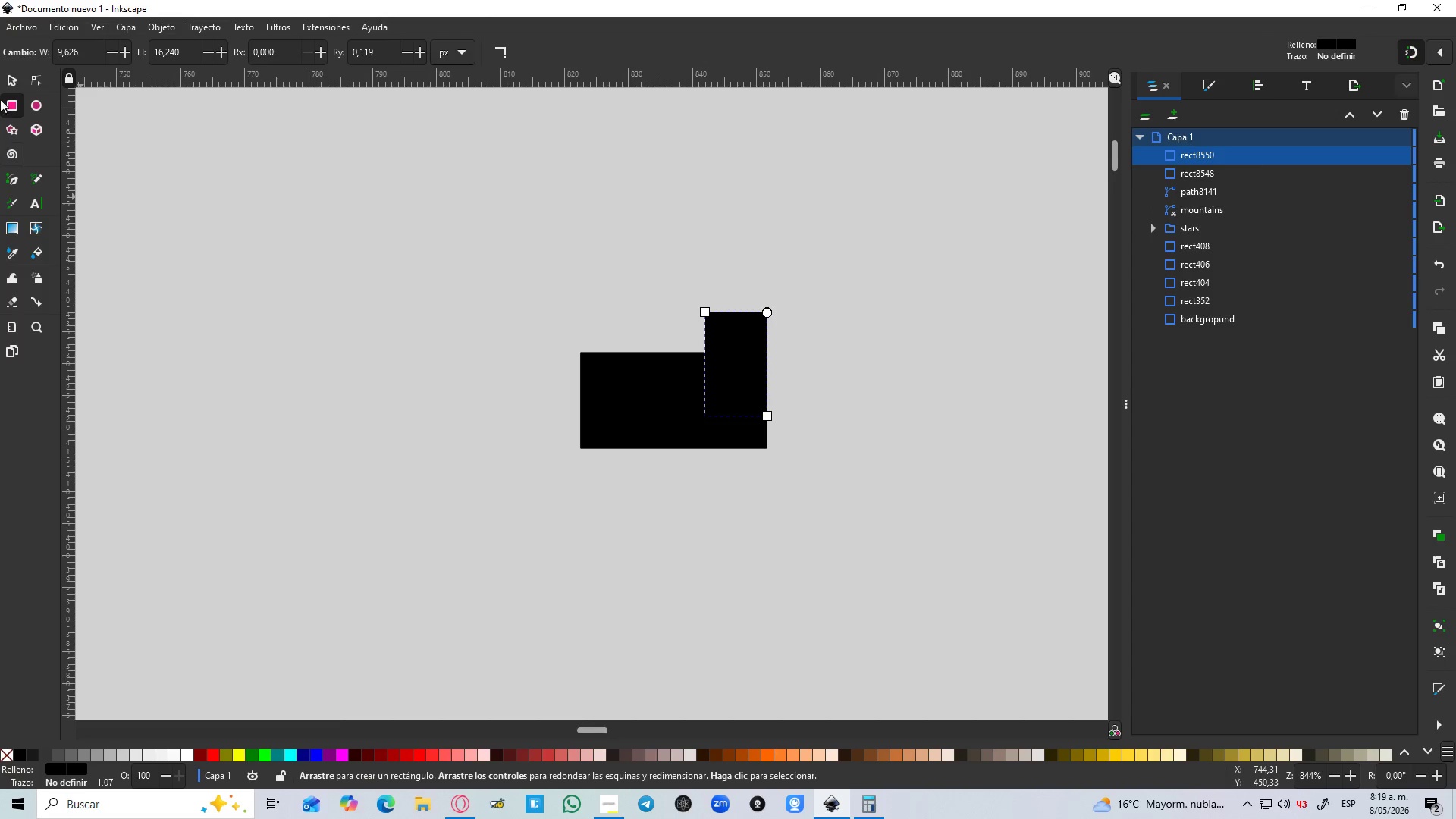 
left_click([4, 83])
 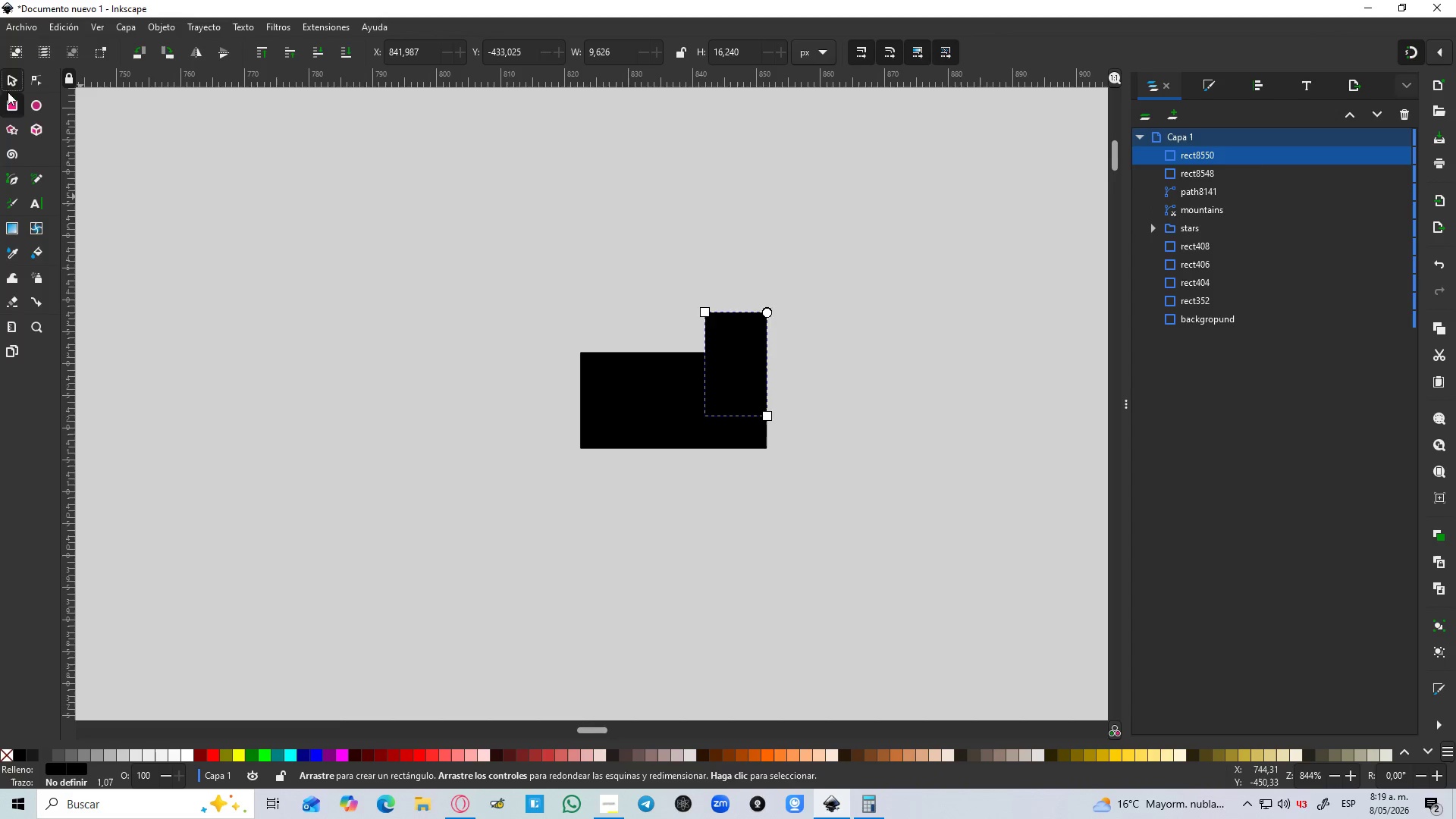 
hold_key(key=ShiftLeft, duration=0.72)
left_click([582, 389])
 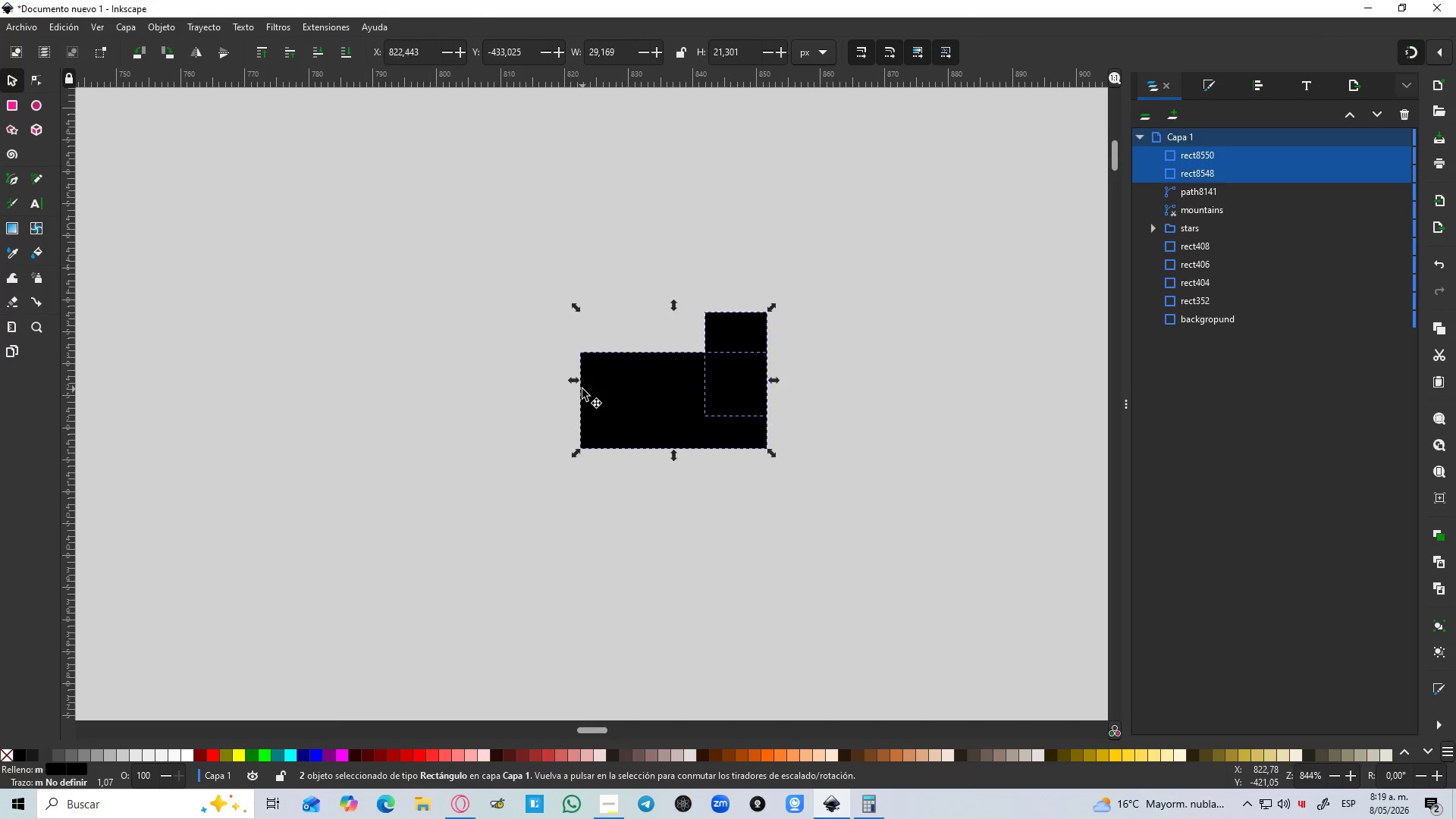 
hold_key(key=ShiftLeft, duration=24.34)
 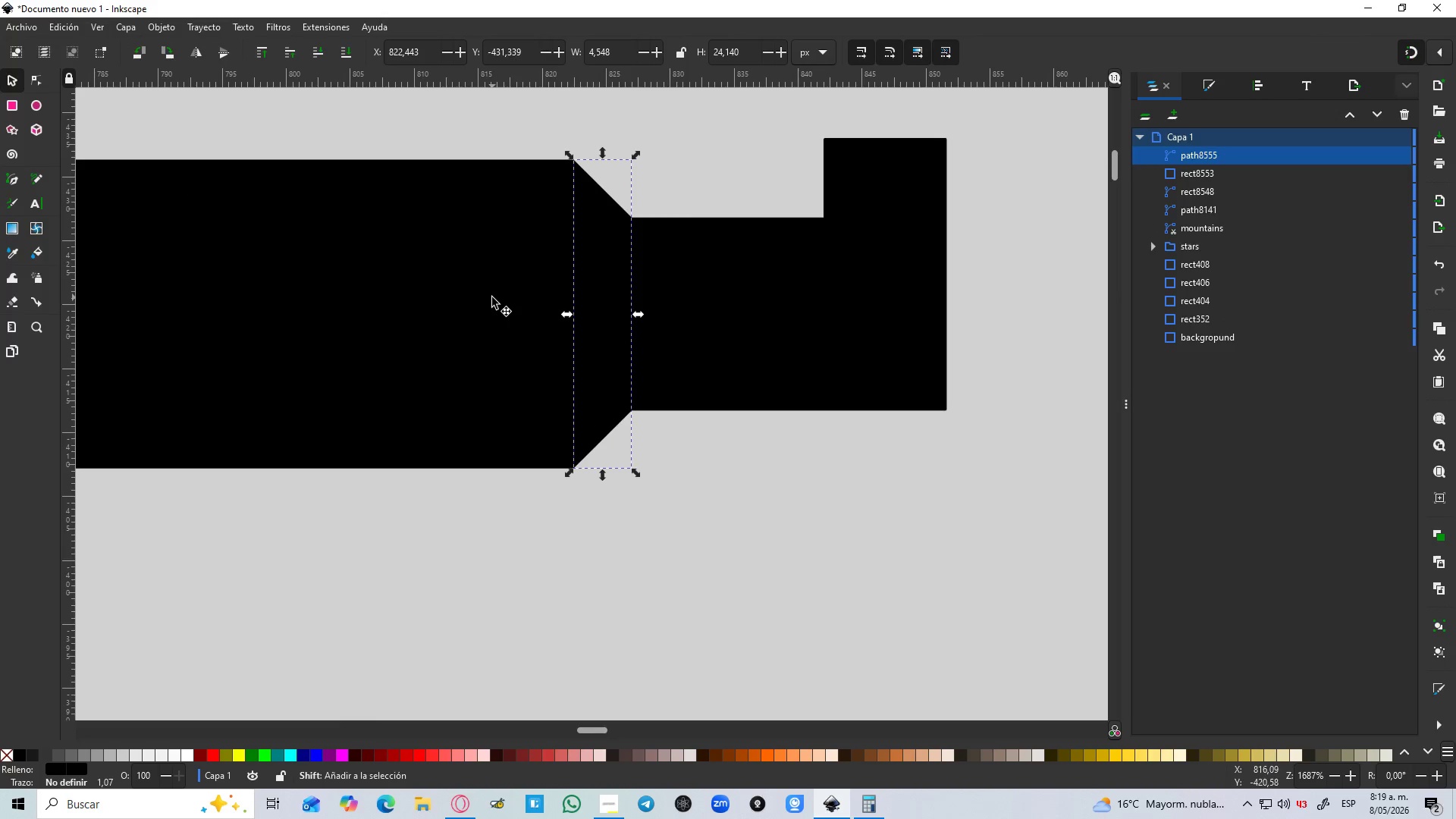 
key(Control+NumpadAdd)
 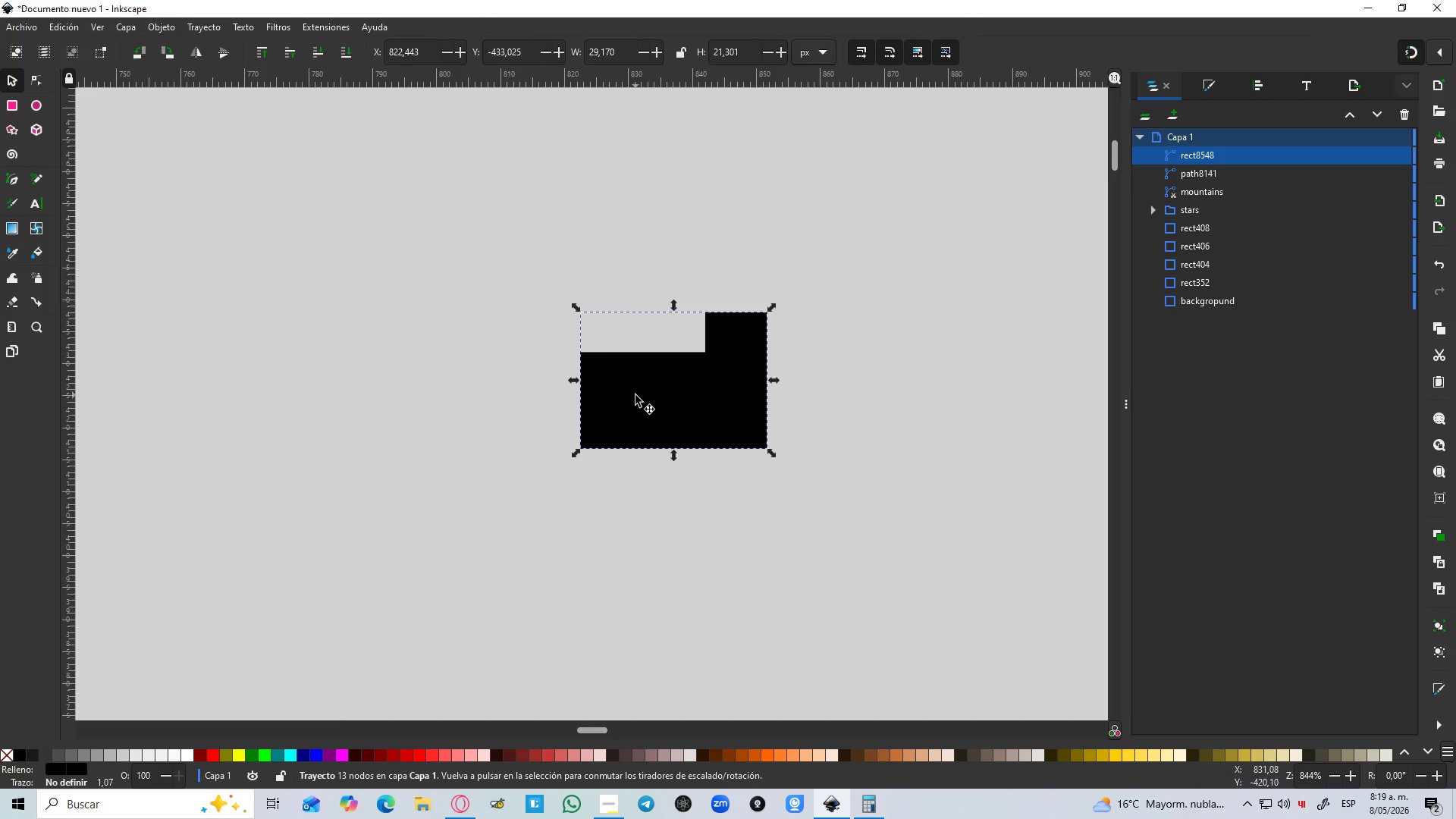 
hold_key(key=ControlLeft, duration=1.5)
 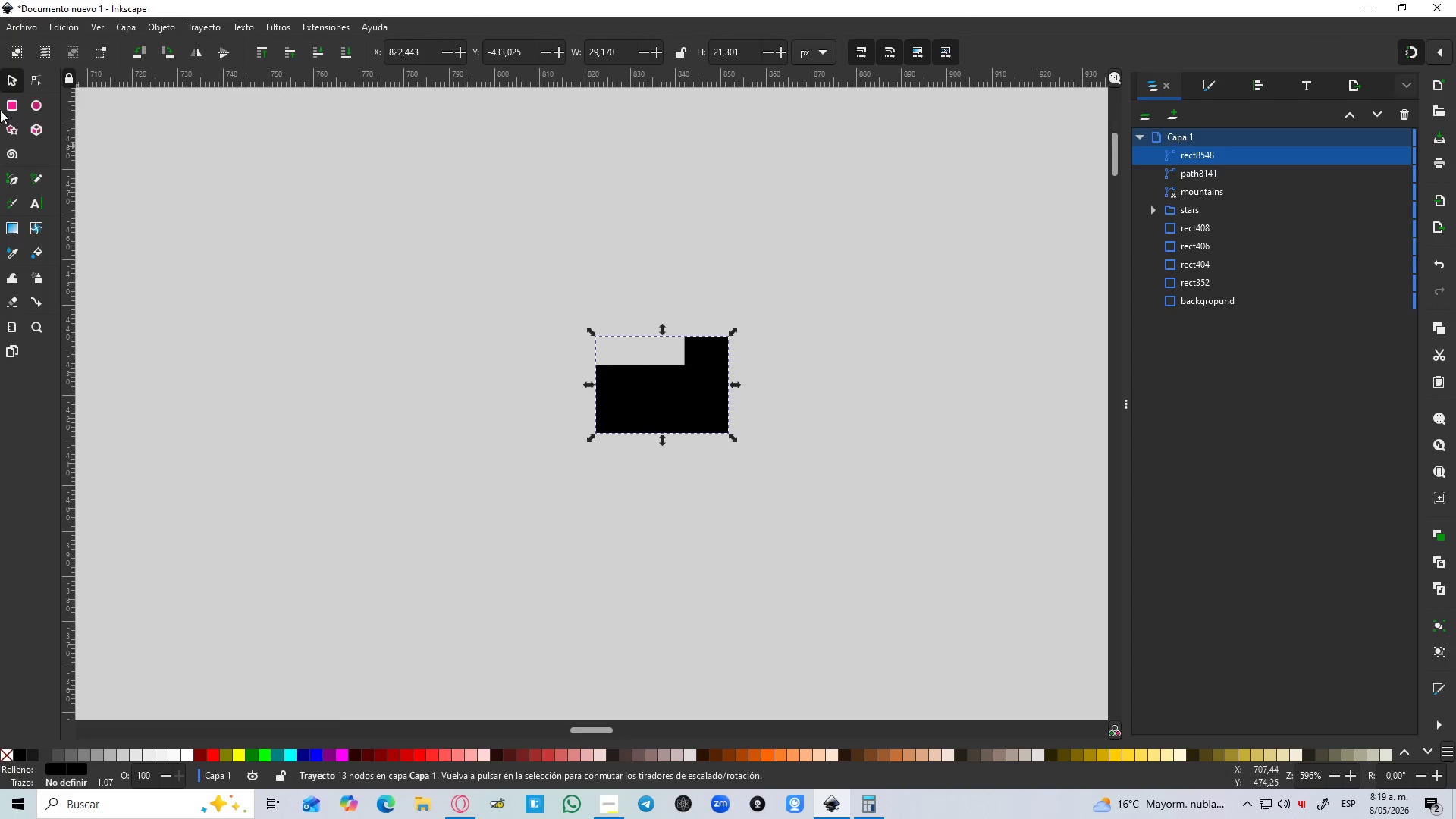 
key(Control+ControlLeft)
 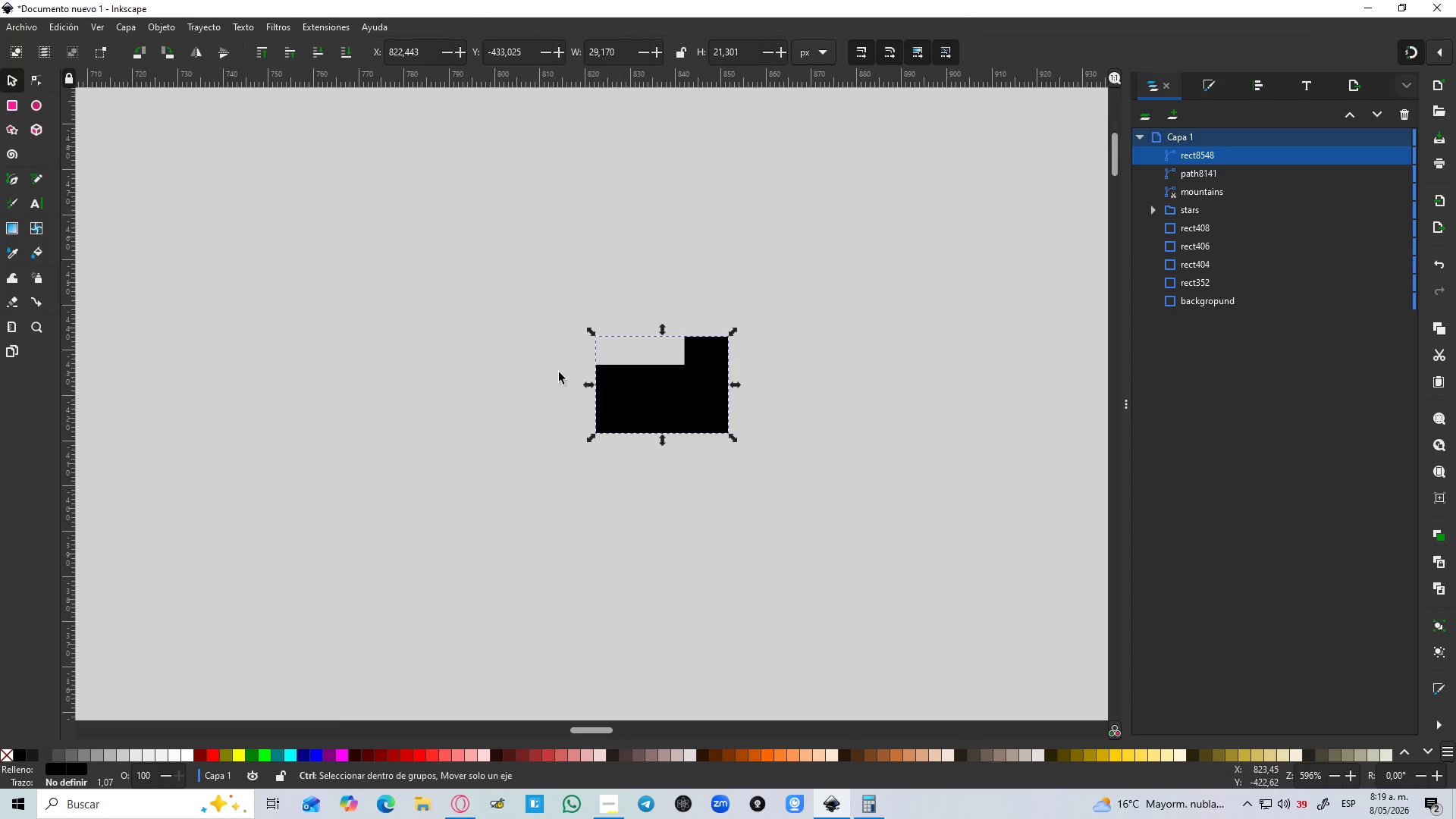 
scroll: coordinate [632, 395], scroll_direction: down, amount: 1.0
 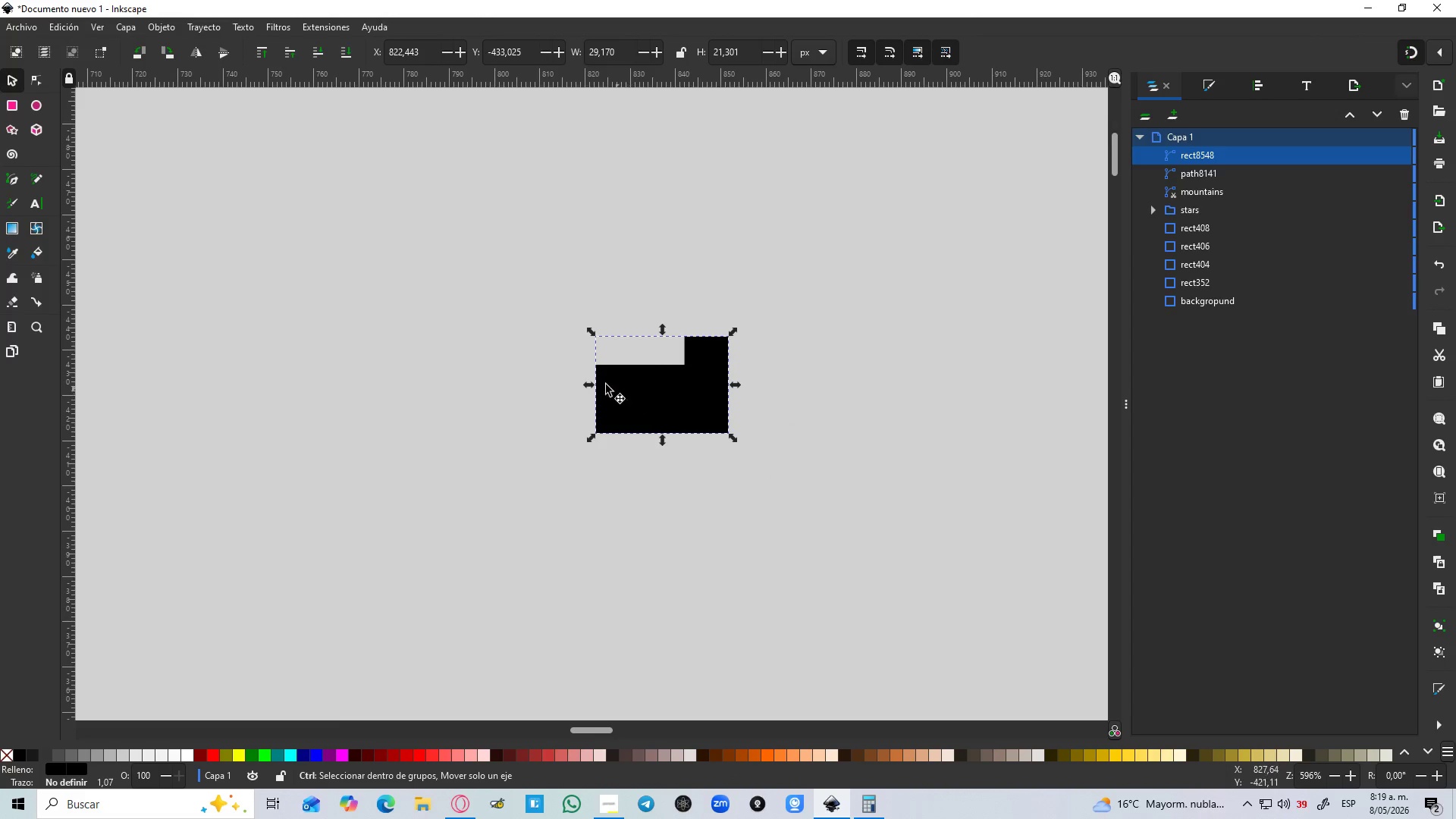 
key(Control+ControlLeft)
 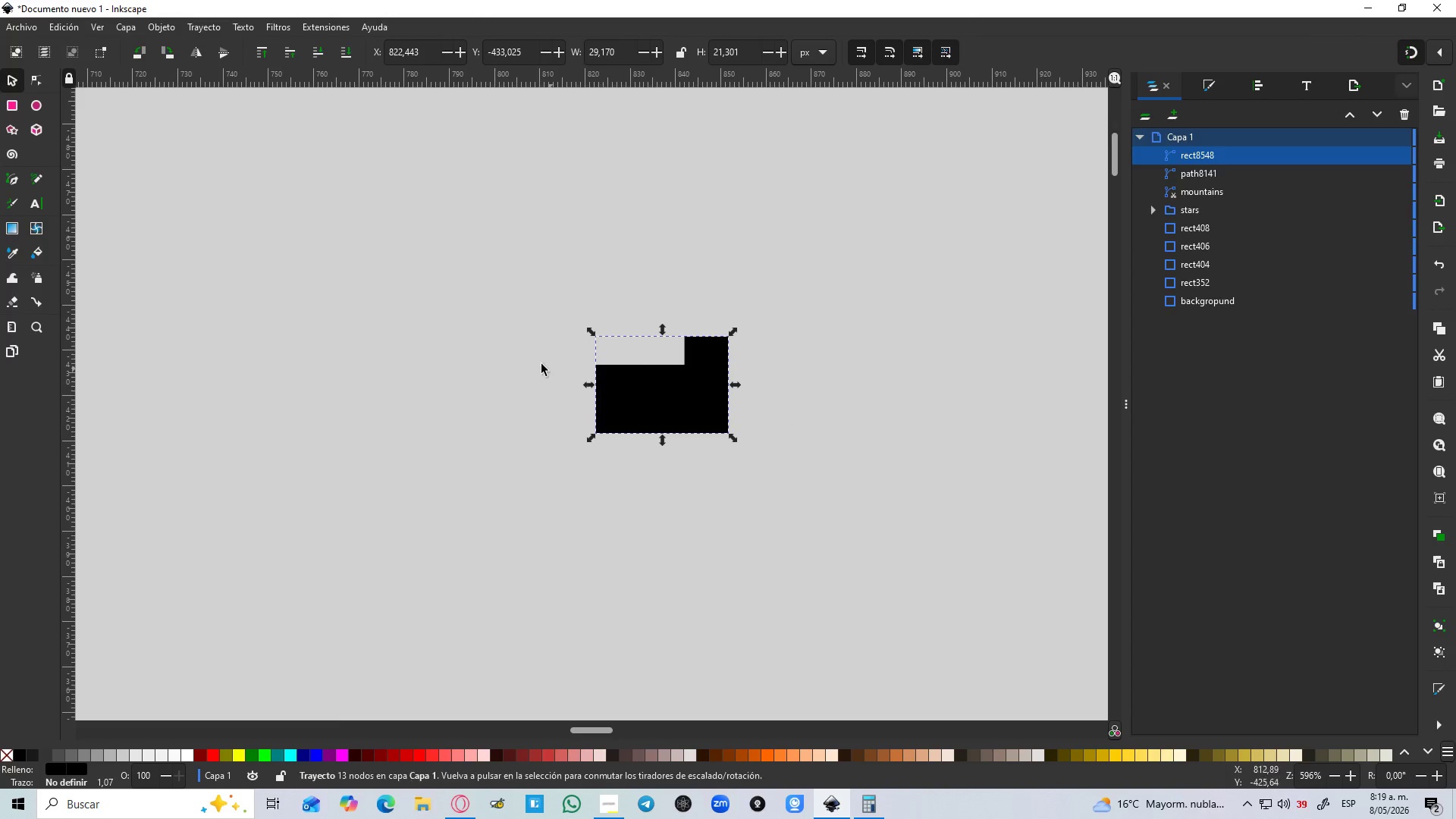 
key(Control+ControlLeft)
 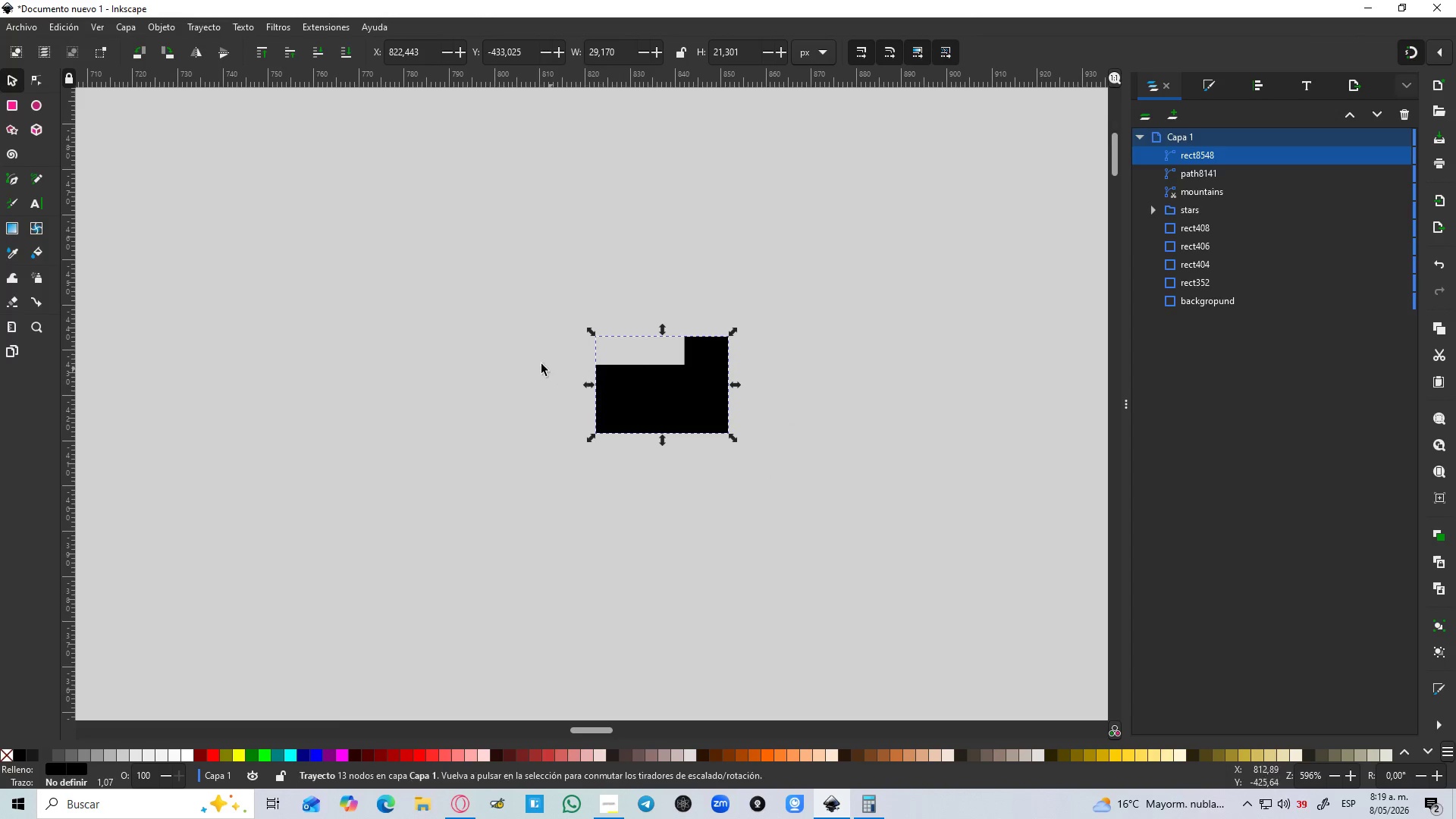 
key(Control+ControlLeft)
 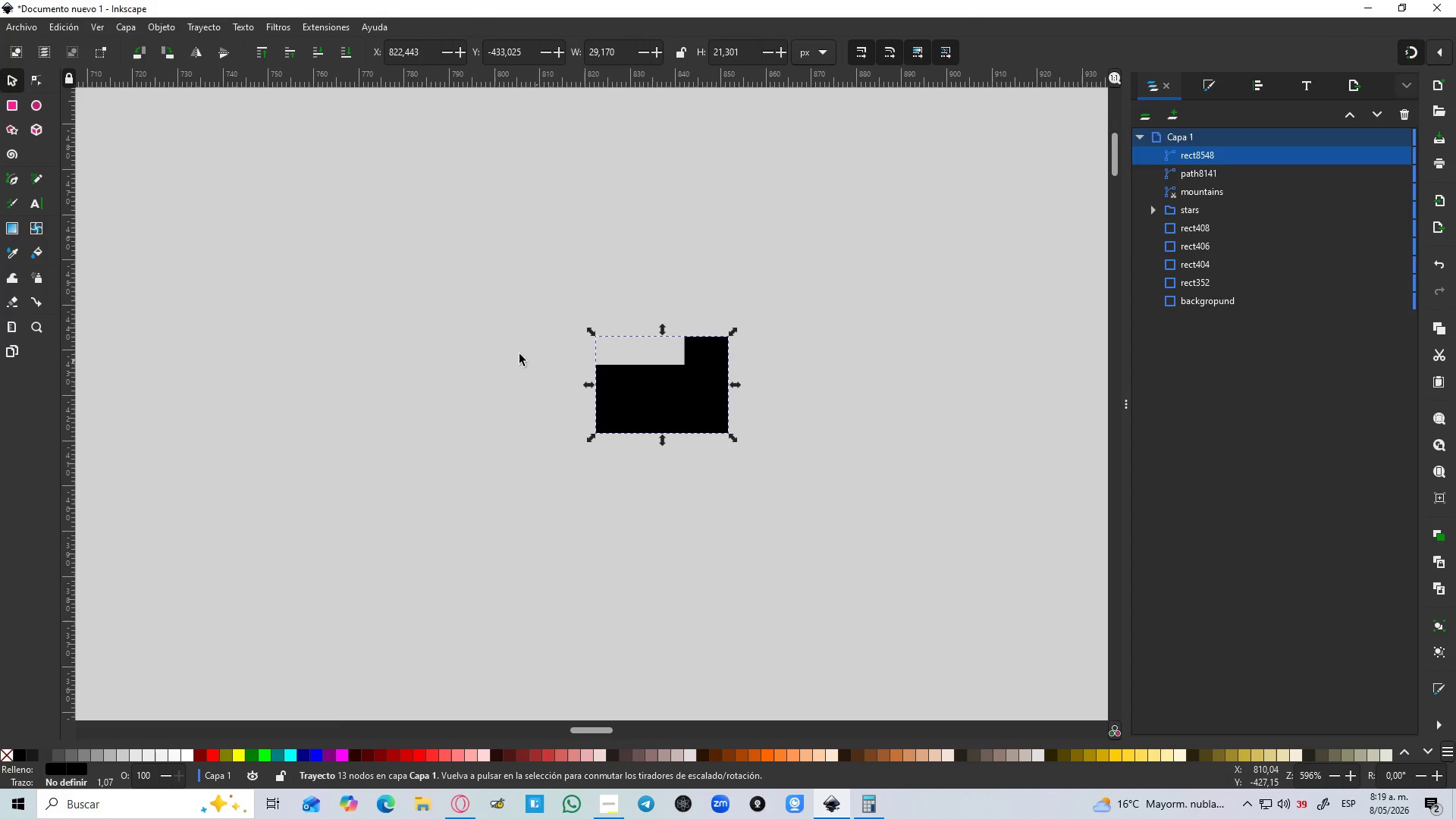 
key(Control+ControlLeft)
 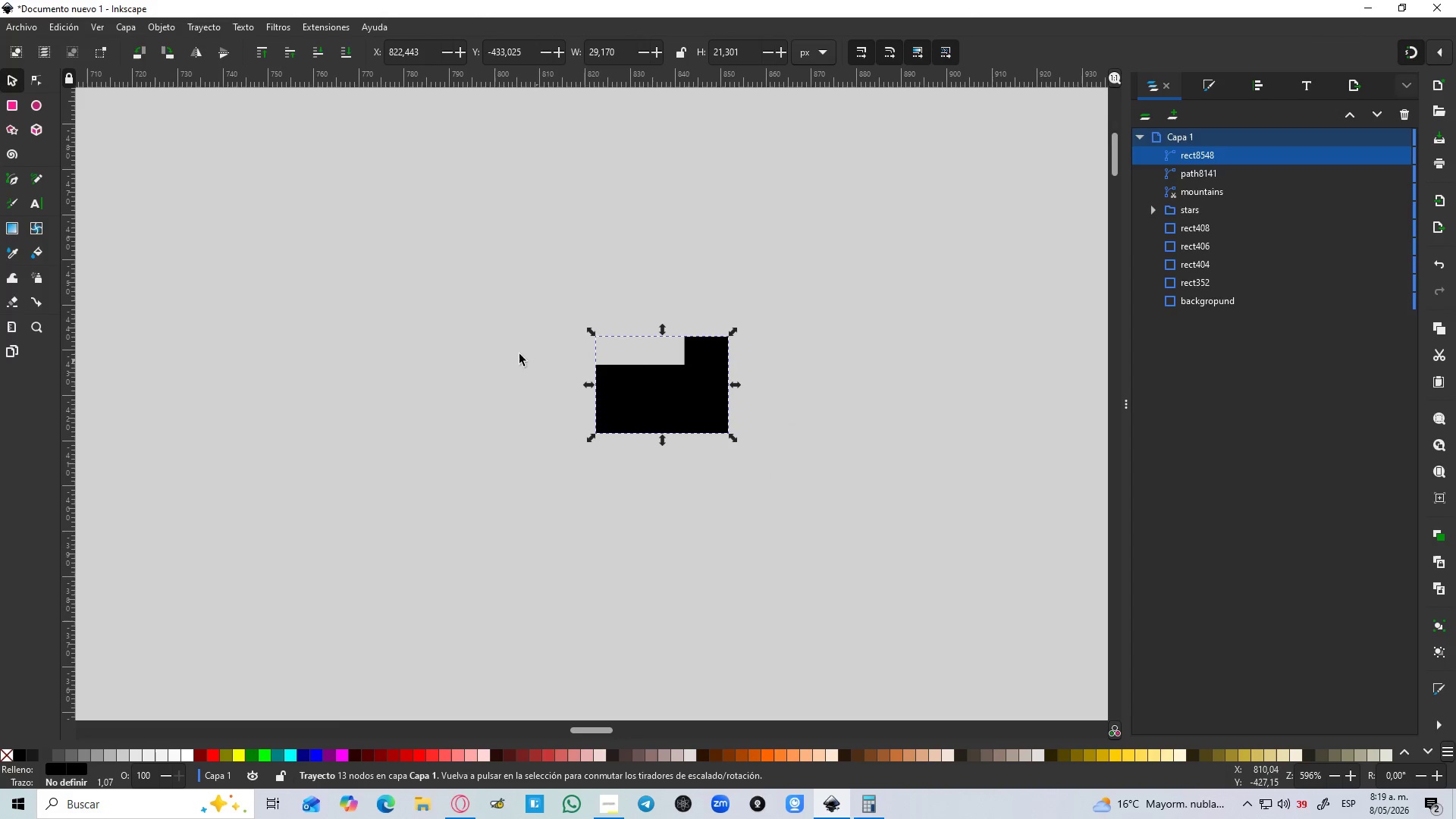 
key(Control+ControlLeft)
 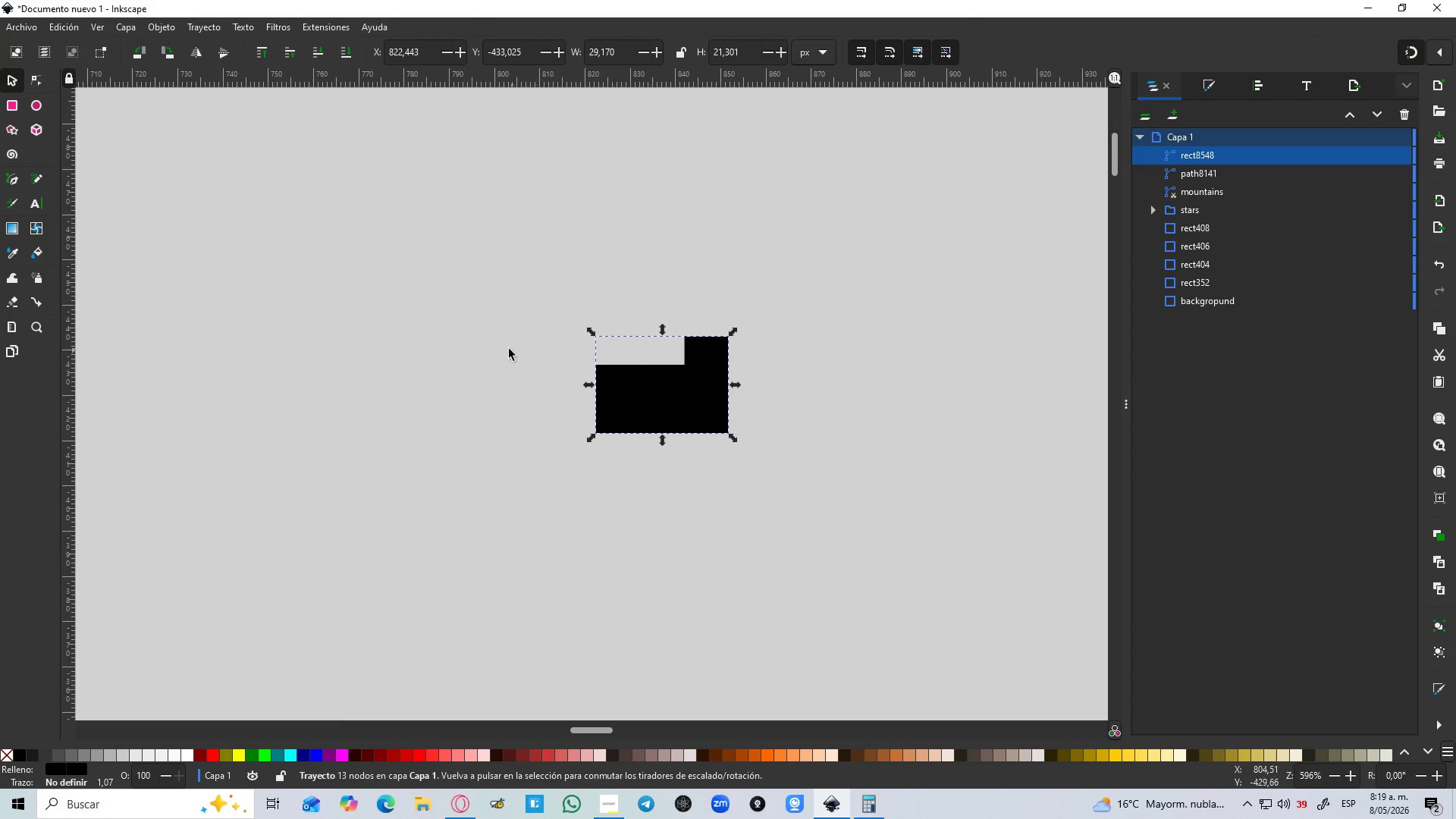 
key(Control+ControlLeft)
 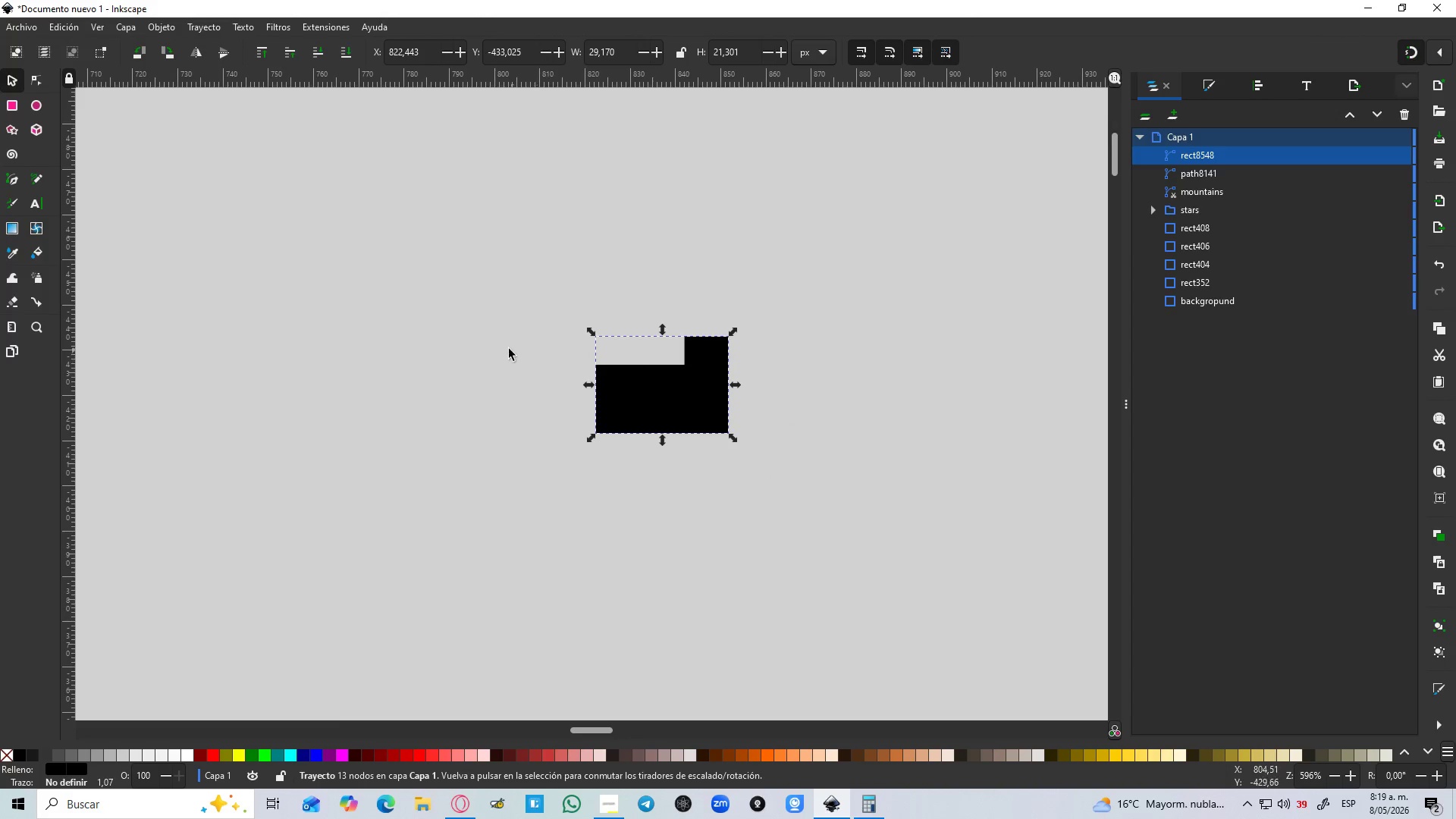 
key(Control+ControlLeft)
 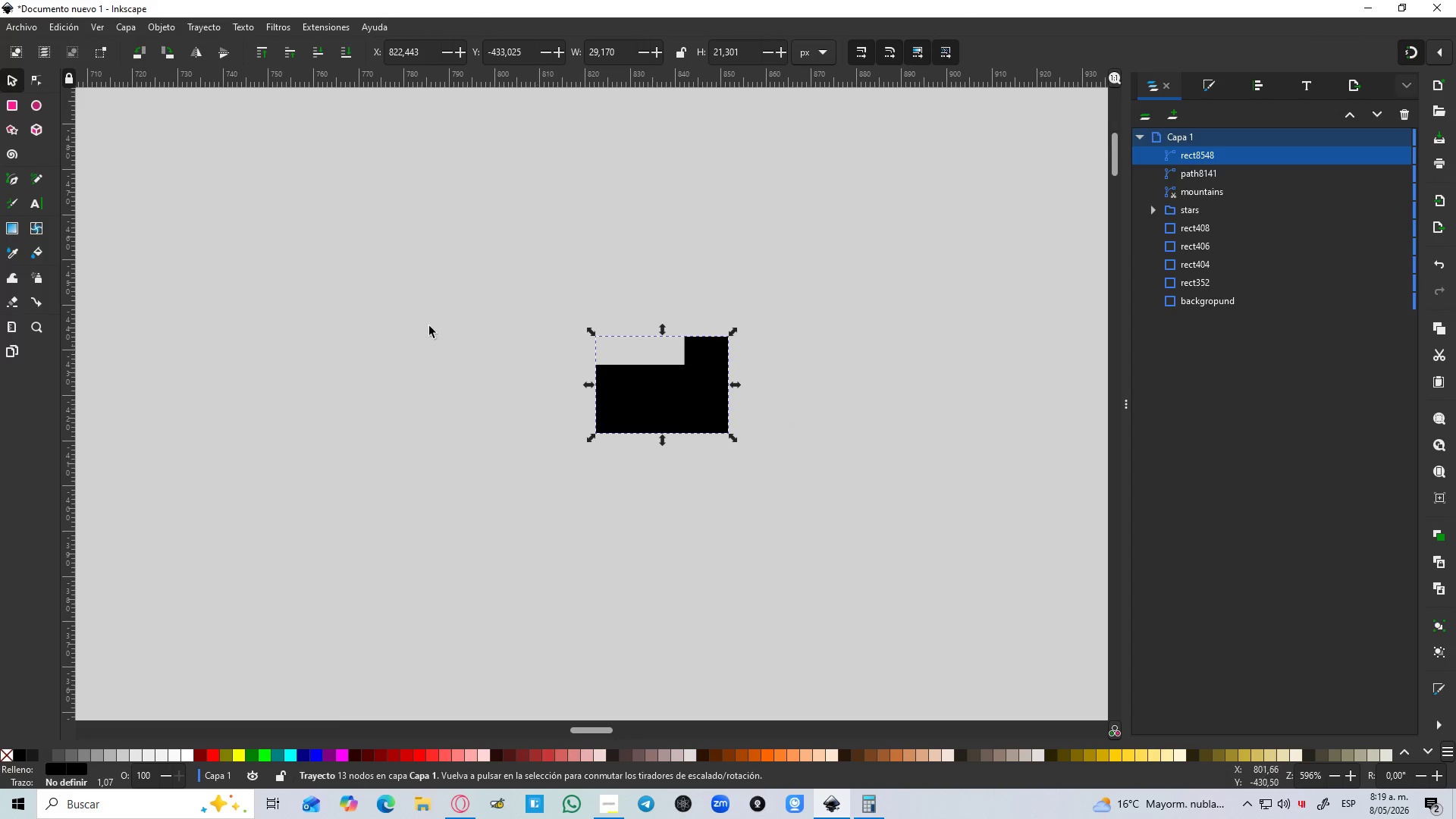 
key(Control+ControlLeft)
 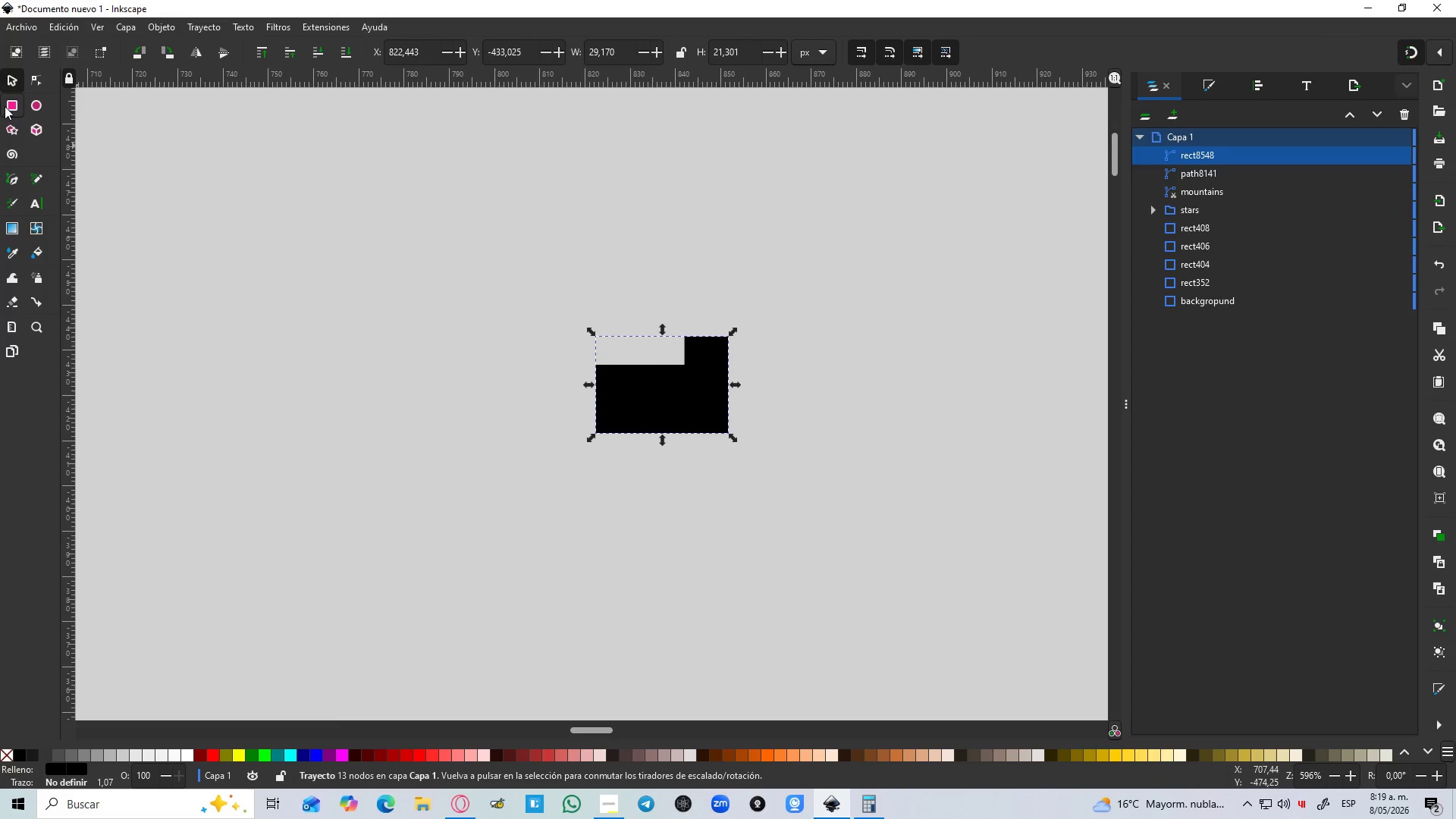 
left_click([5, 106])
 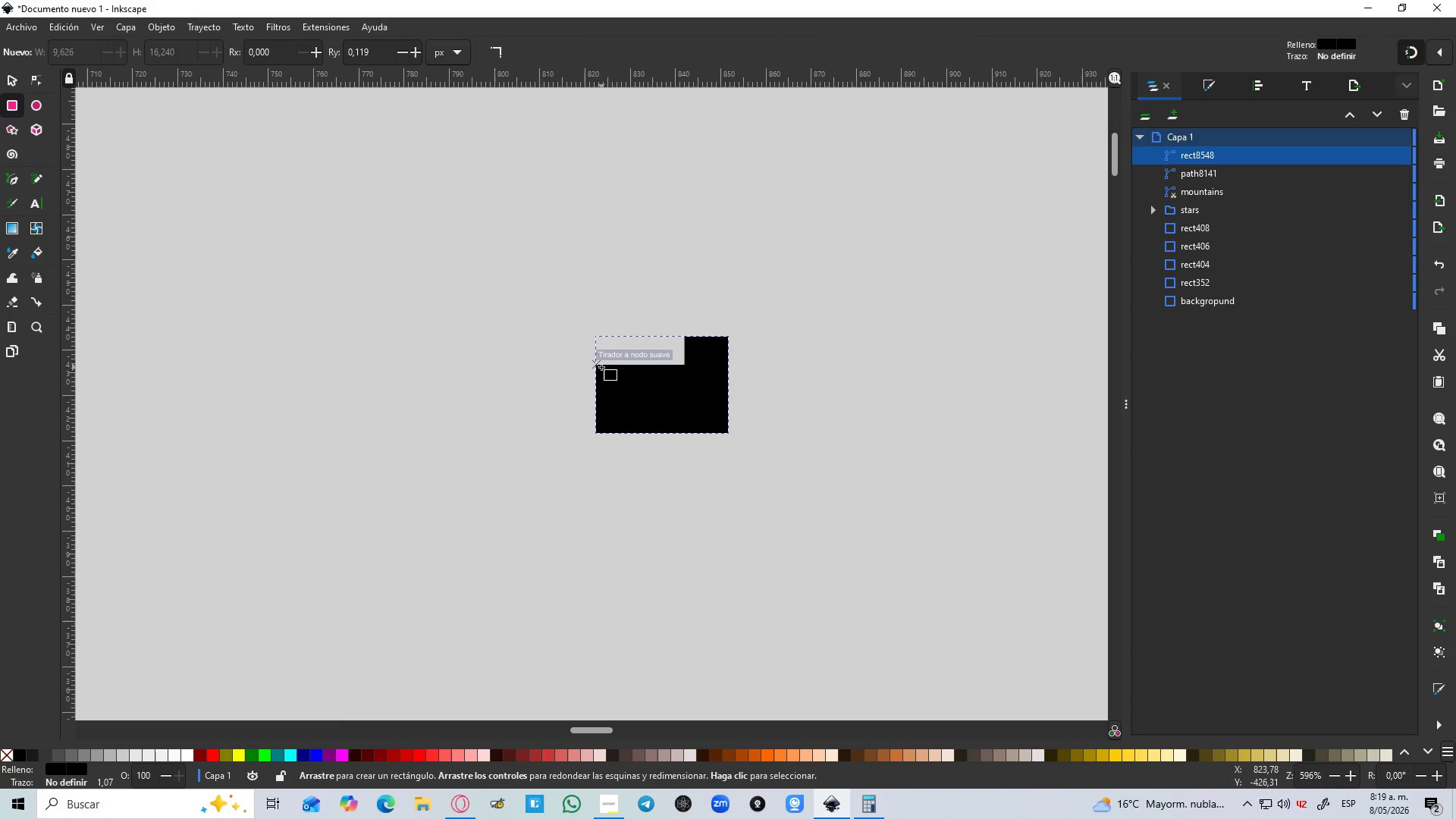 
left_click_drag(start_coordinate=[601, 367], to_coordinate=[187, 474])
 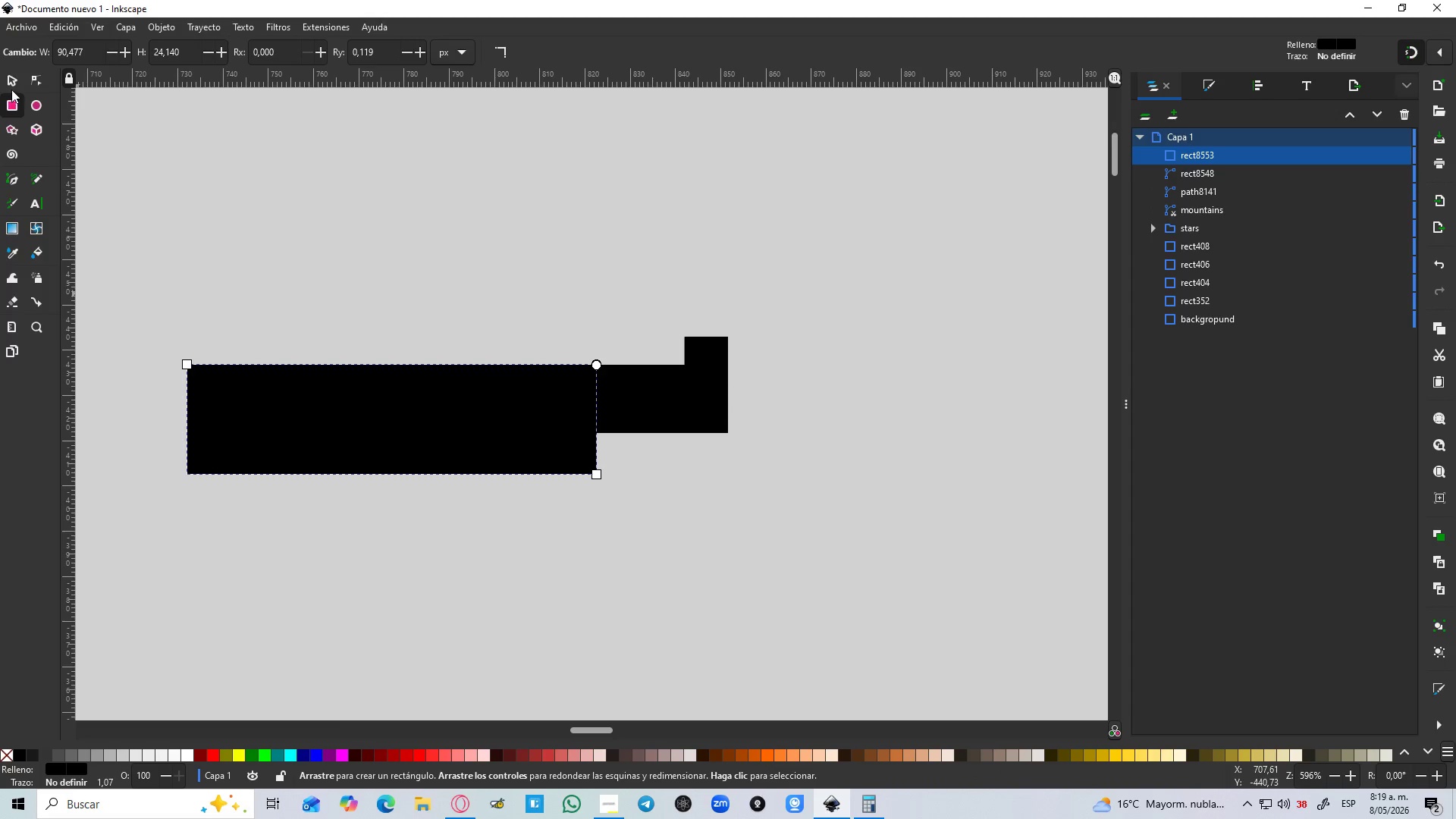 
left_click_drag(start_coordinate=[8, 77], to_coordinate=[8, 81])
 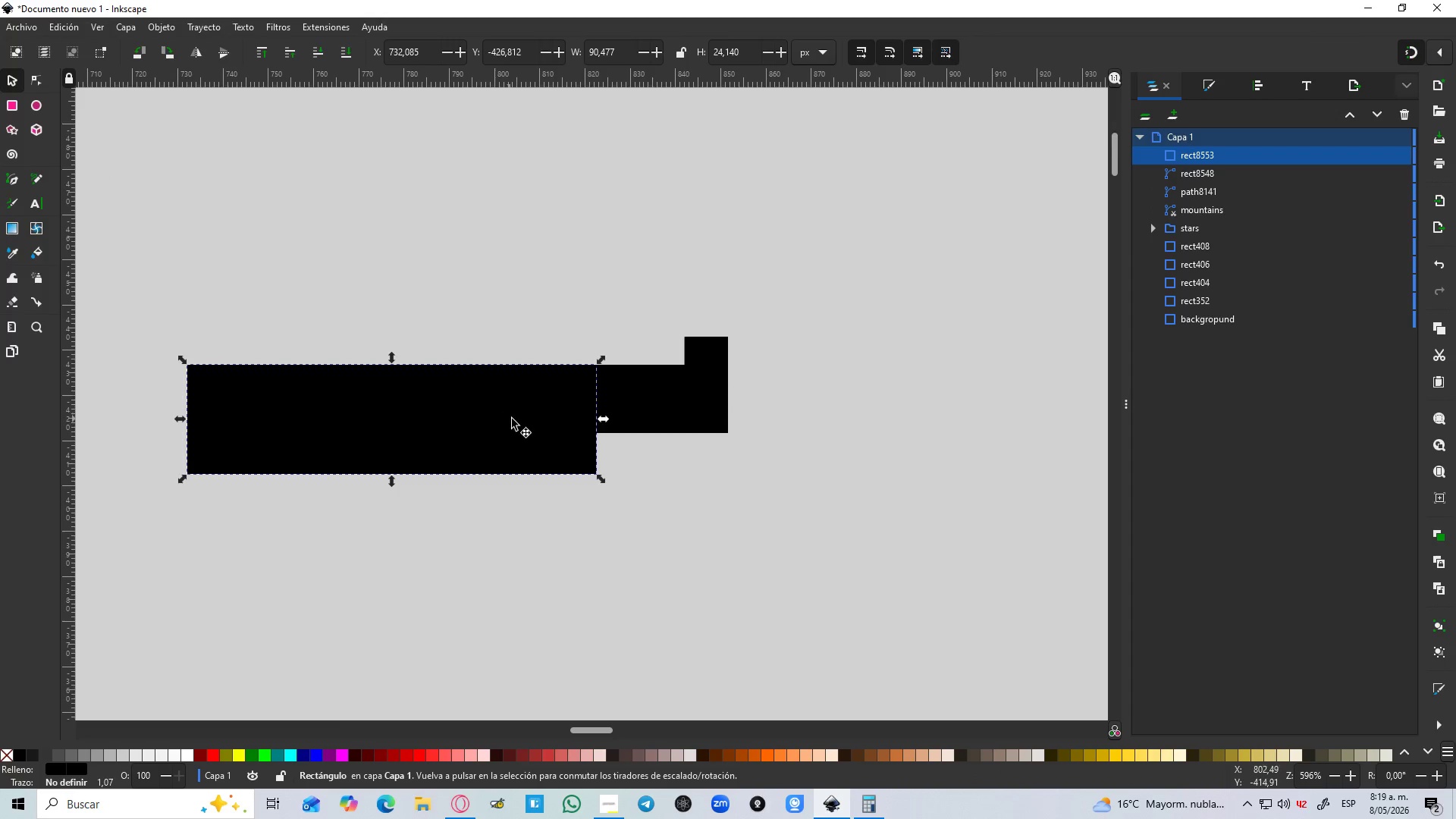 
left_click_drag(start_coordinate=[512, 419], to_coordinate=[505, 408])
 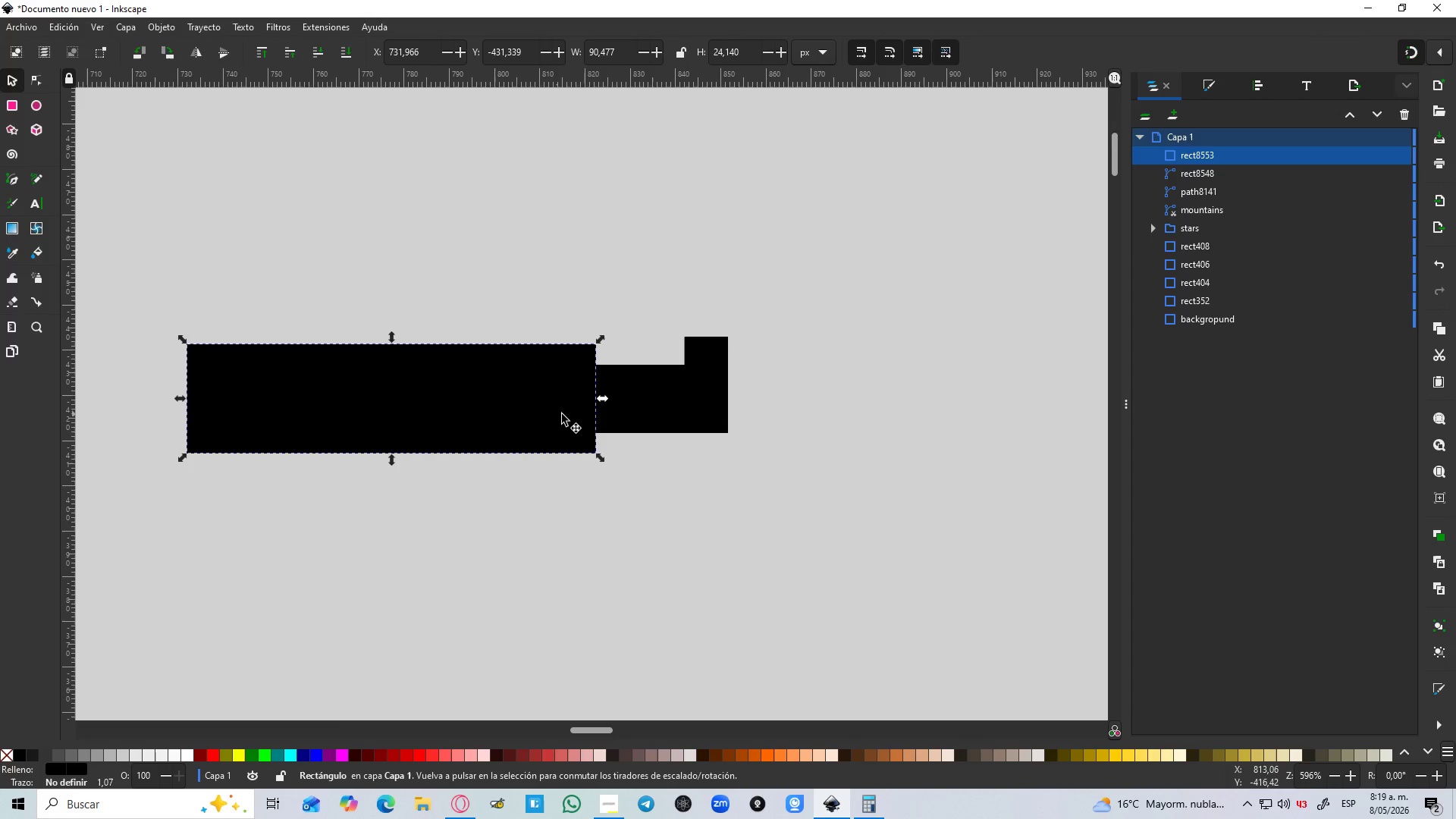 
hold_key(key=ControlLeft, duration=0.44)
scroll: coordinate [608, 446], scroll_direction: up, amount: 3.0
 